 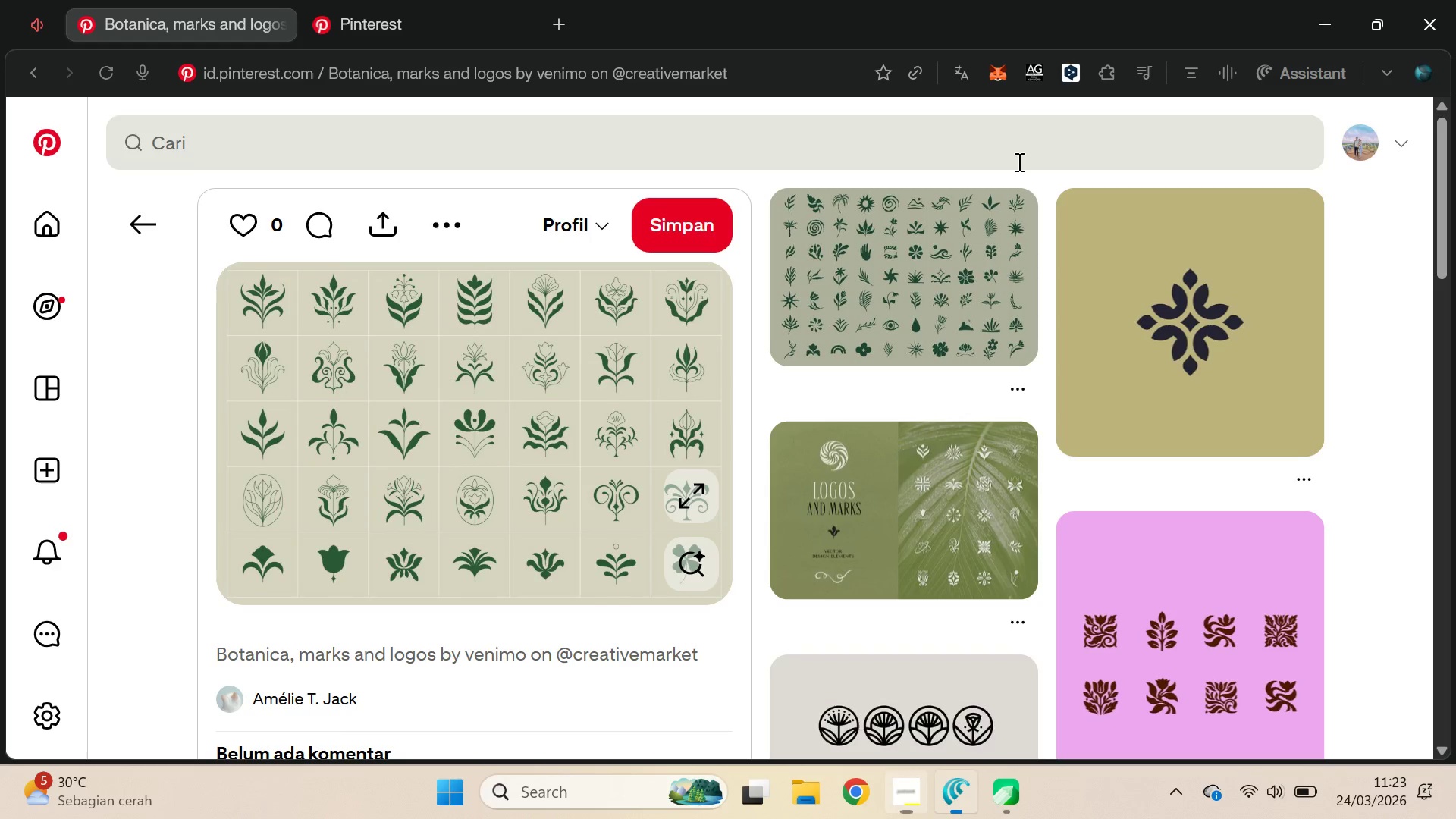 
key(Alt+Tab)
 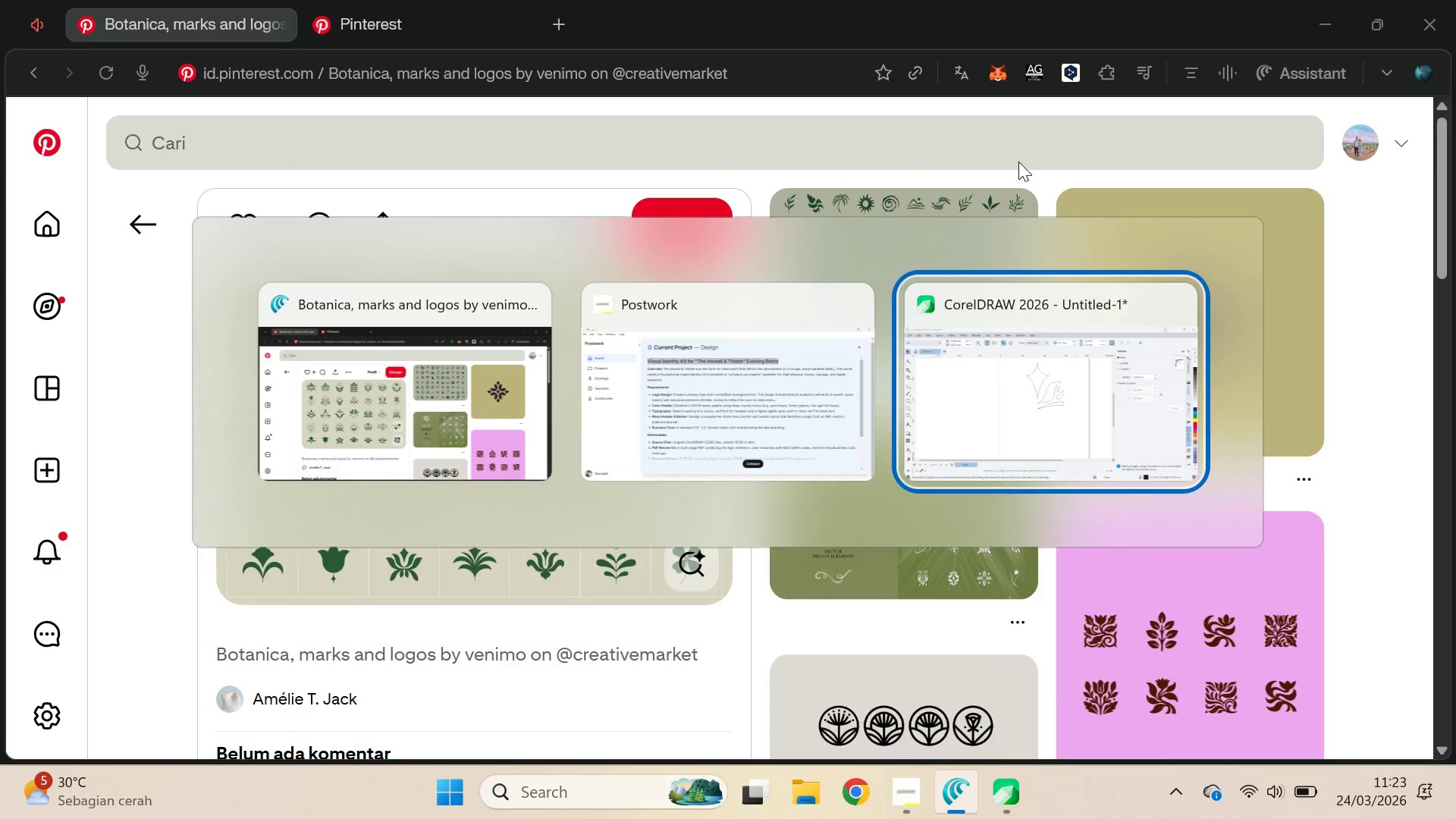 
key(Alt+Tab)
 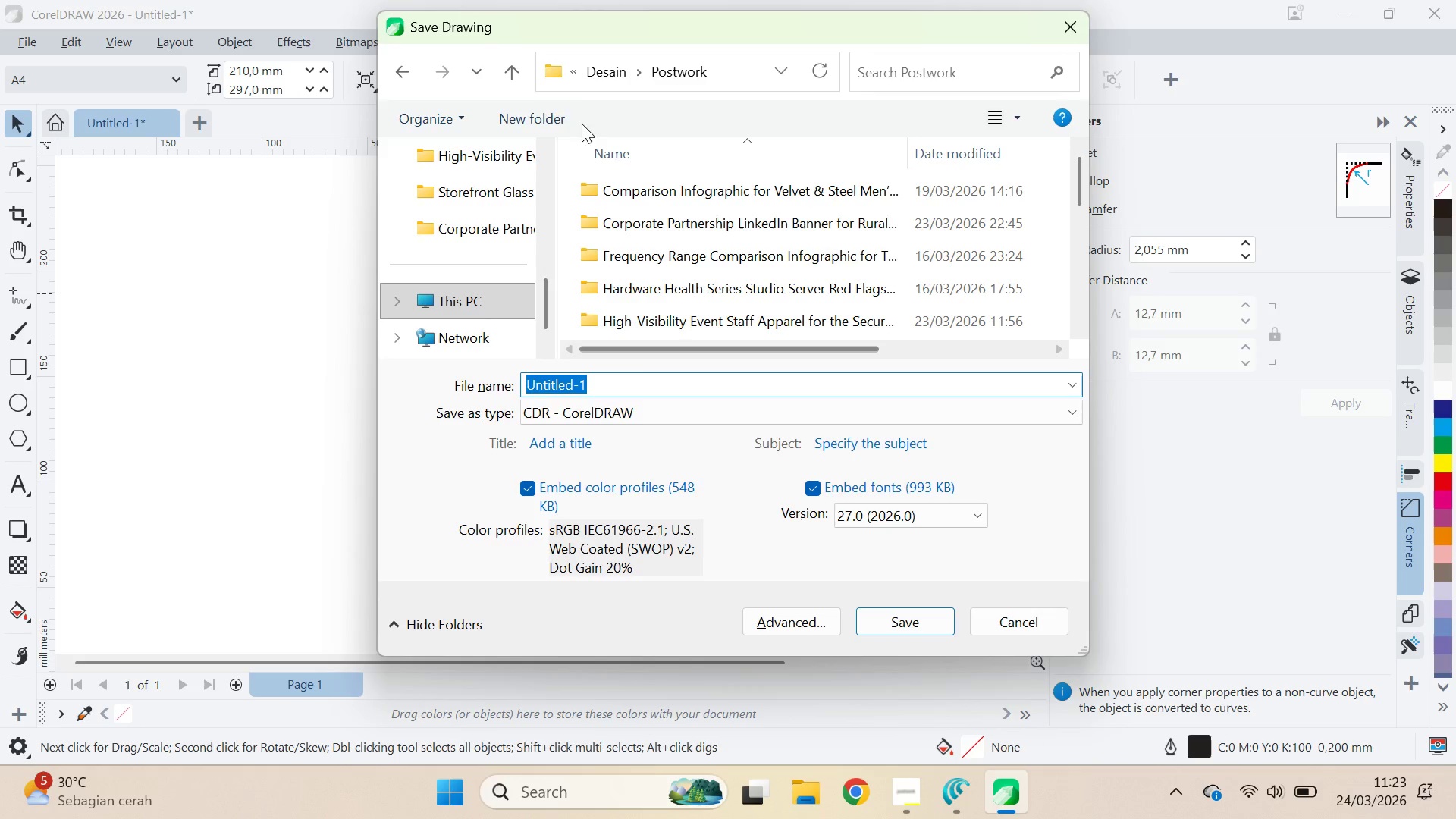 
left_click([560, 120])
 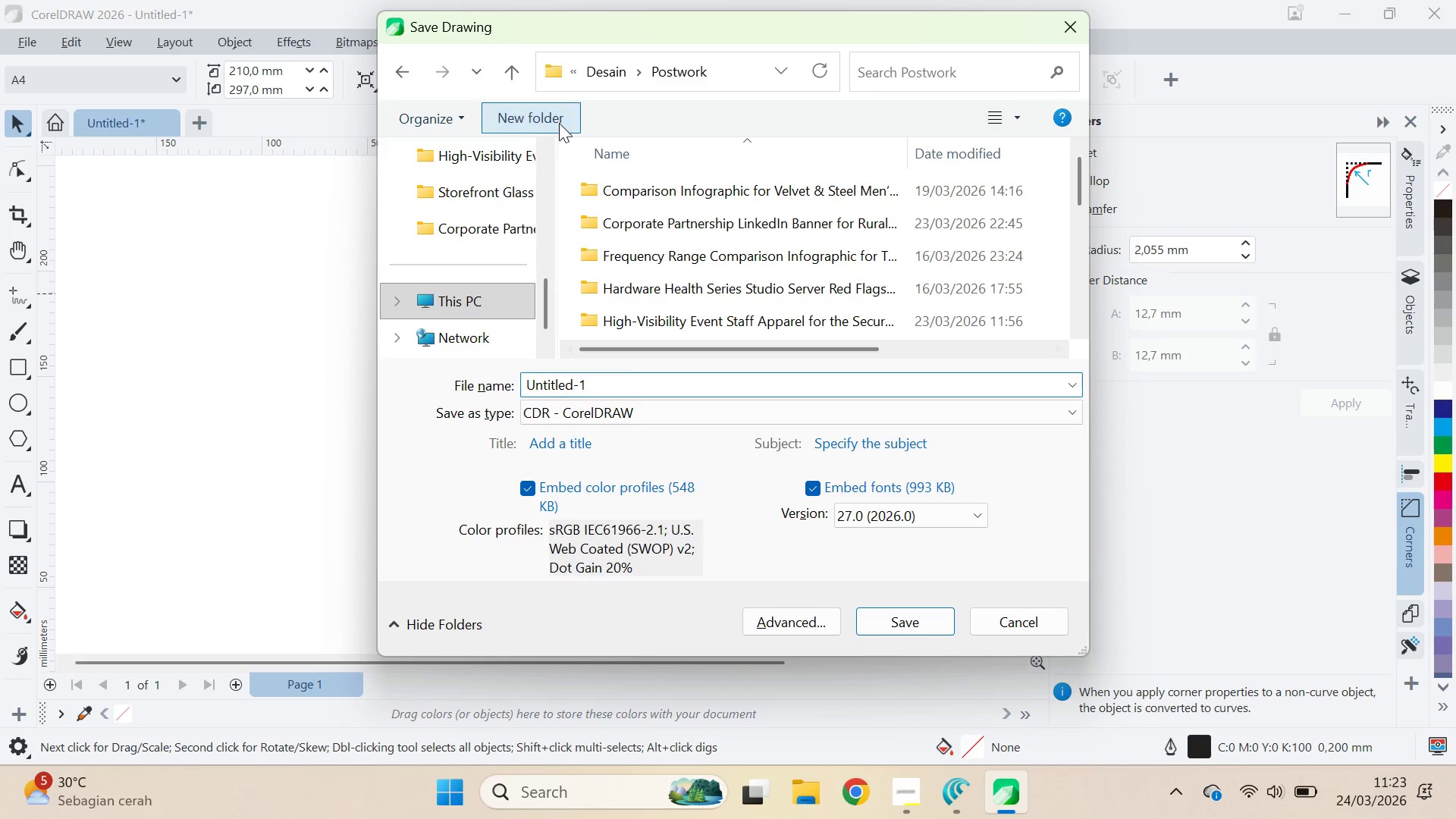 
key(Control+V)
 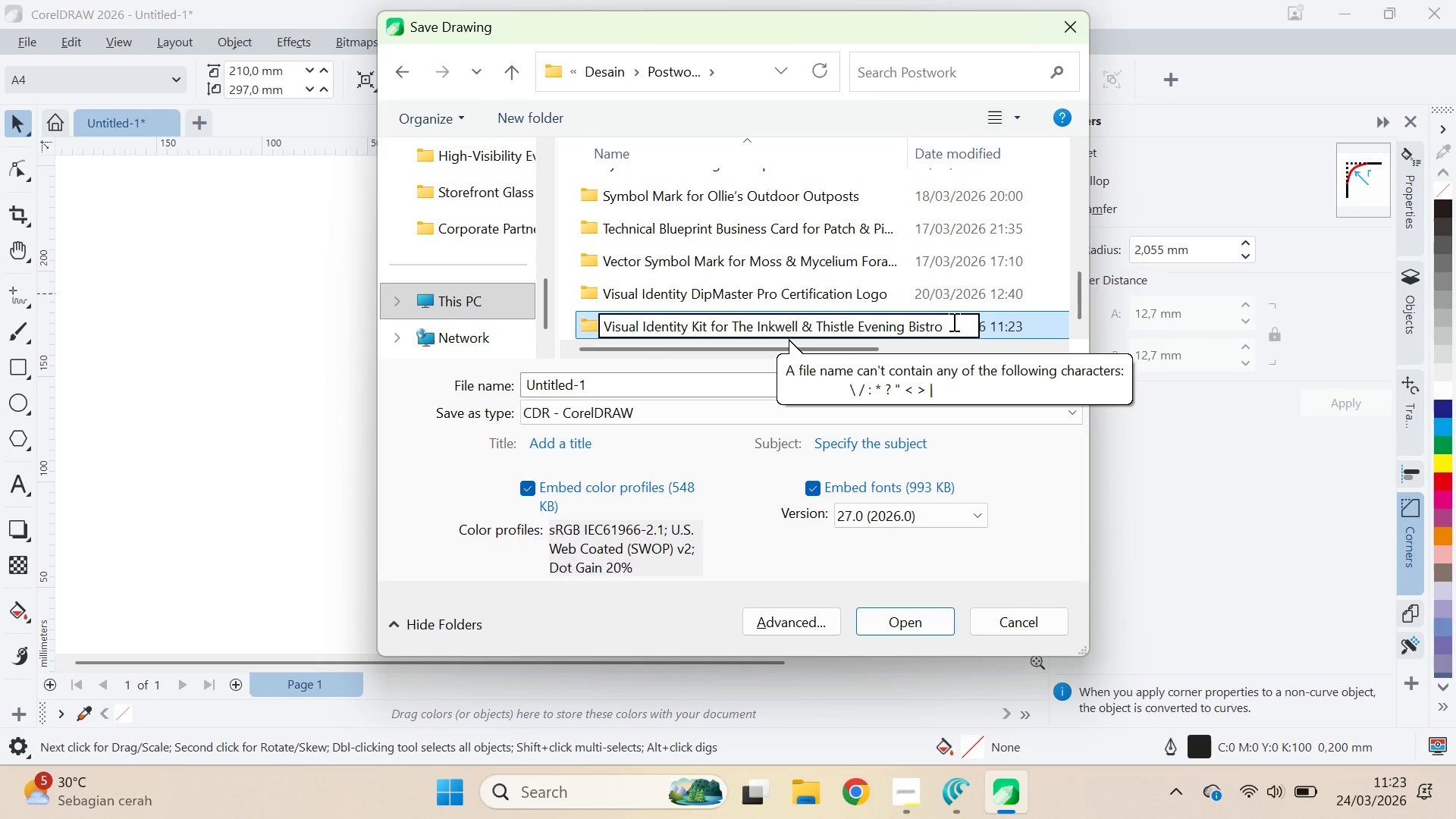 
left_click([965, 317])
 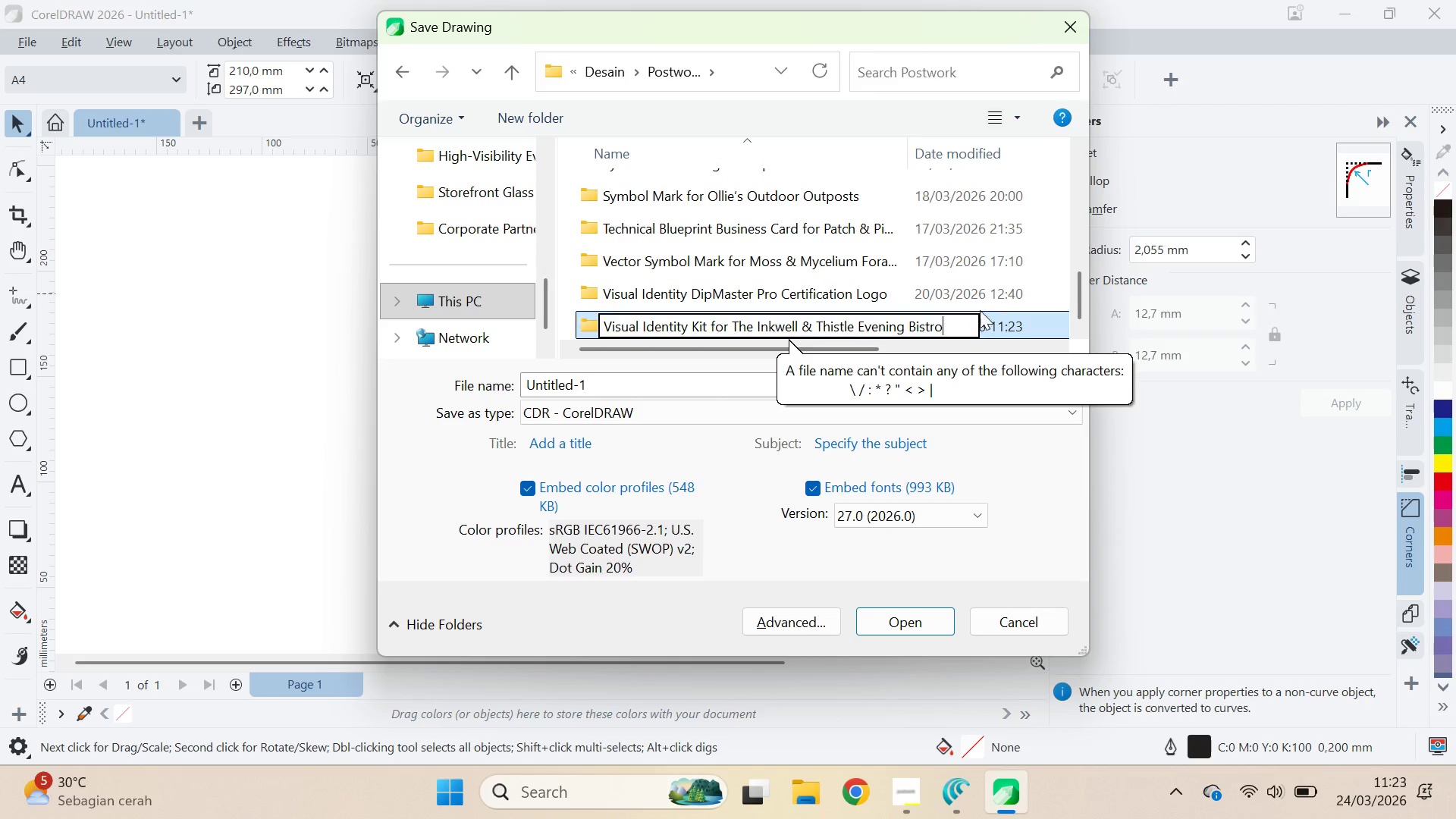 
left_click([990, 303])
 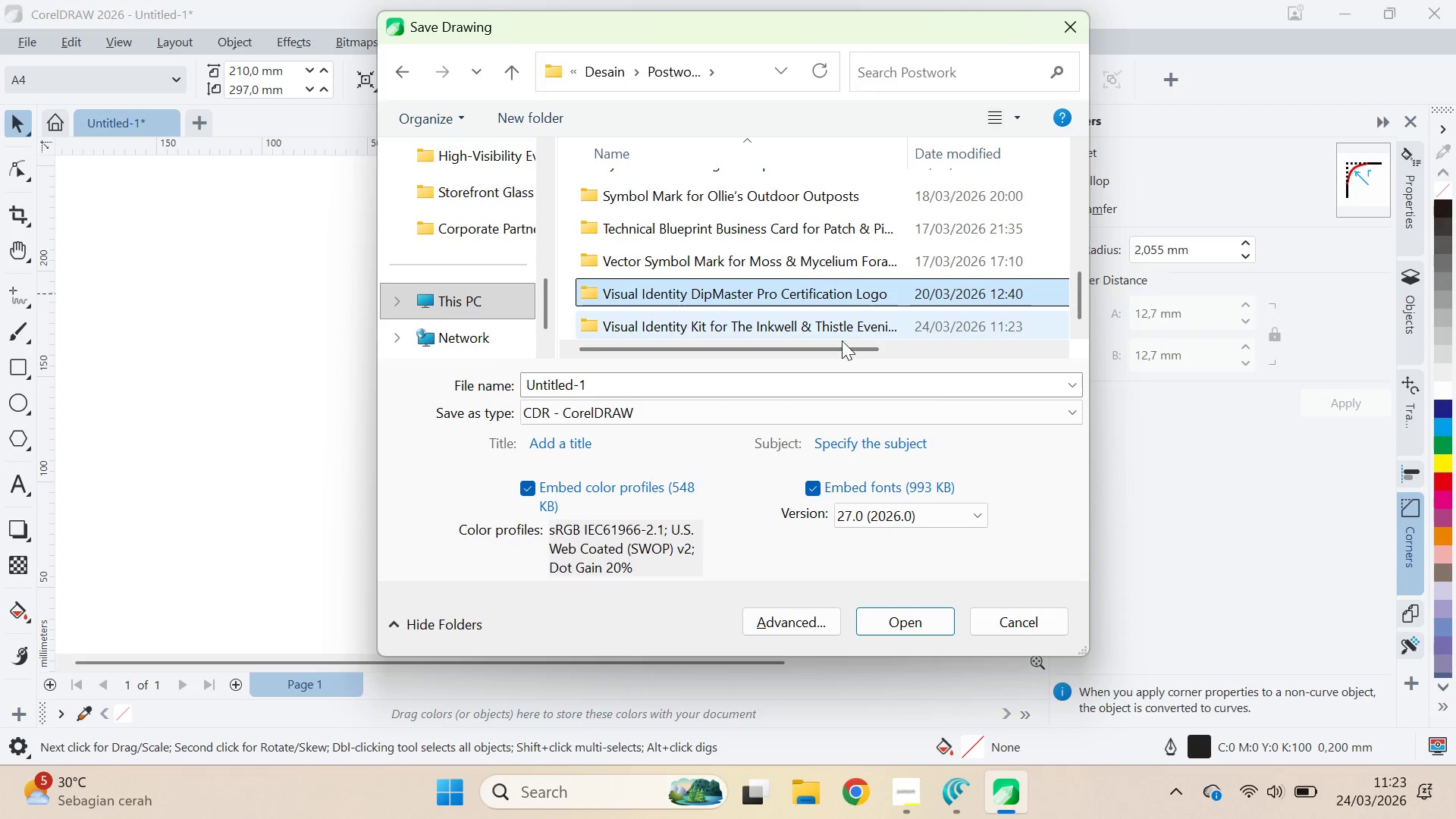 
left_click([841, 341])
 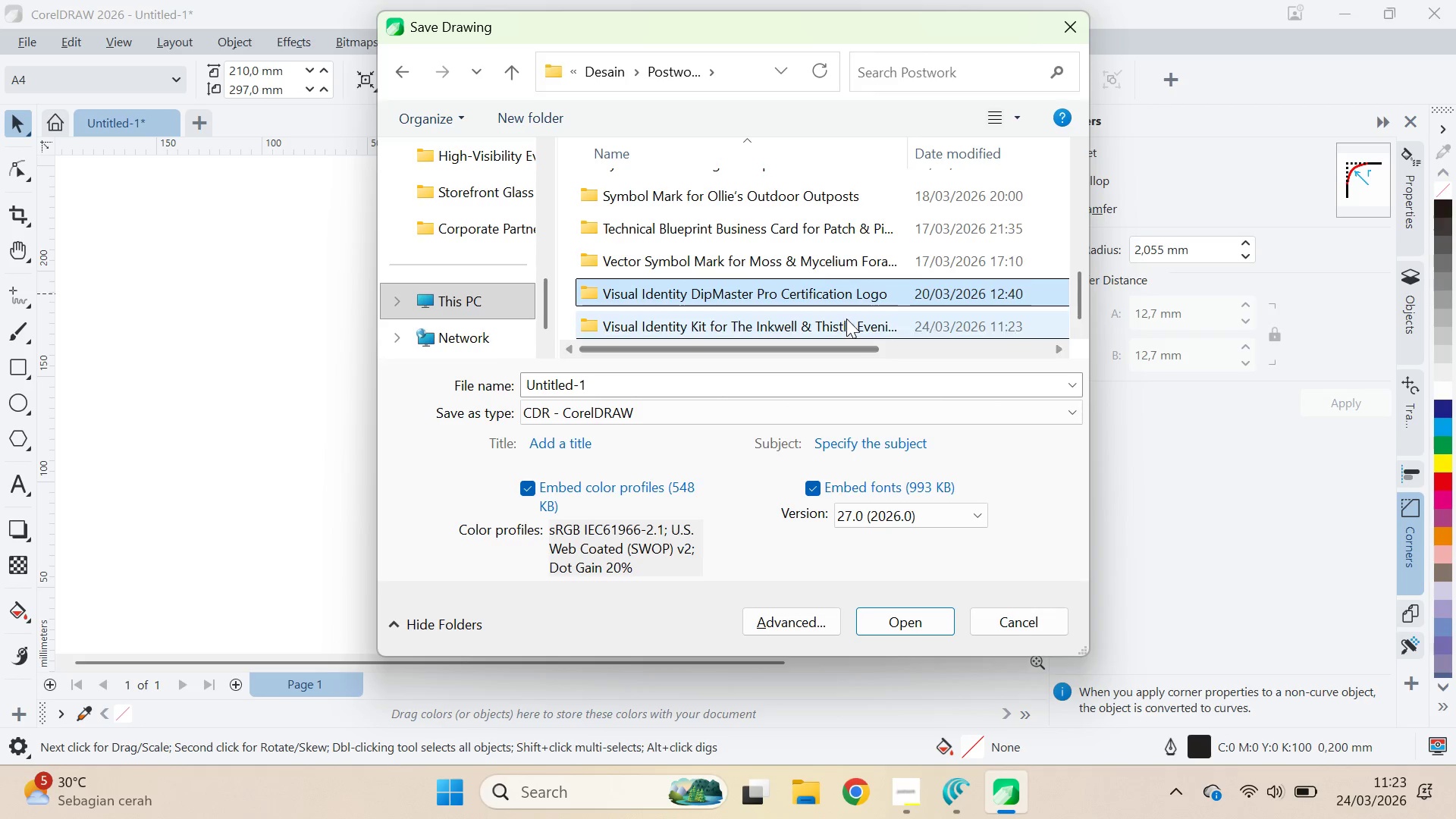 
triple_click([847, 318])
 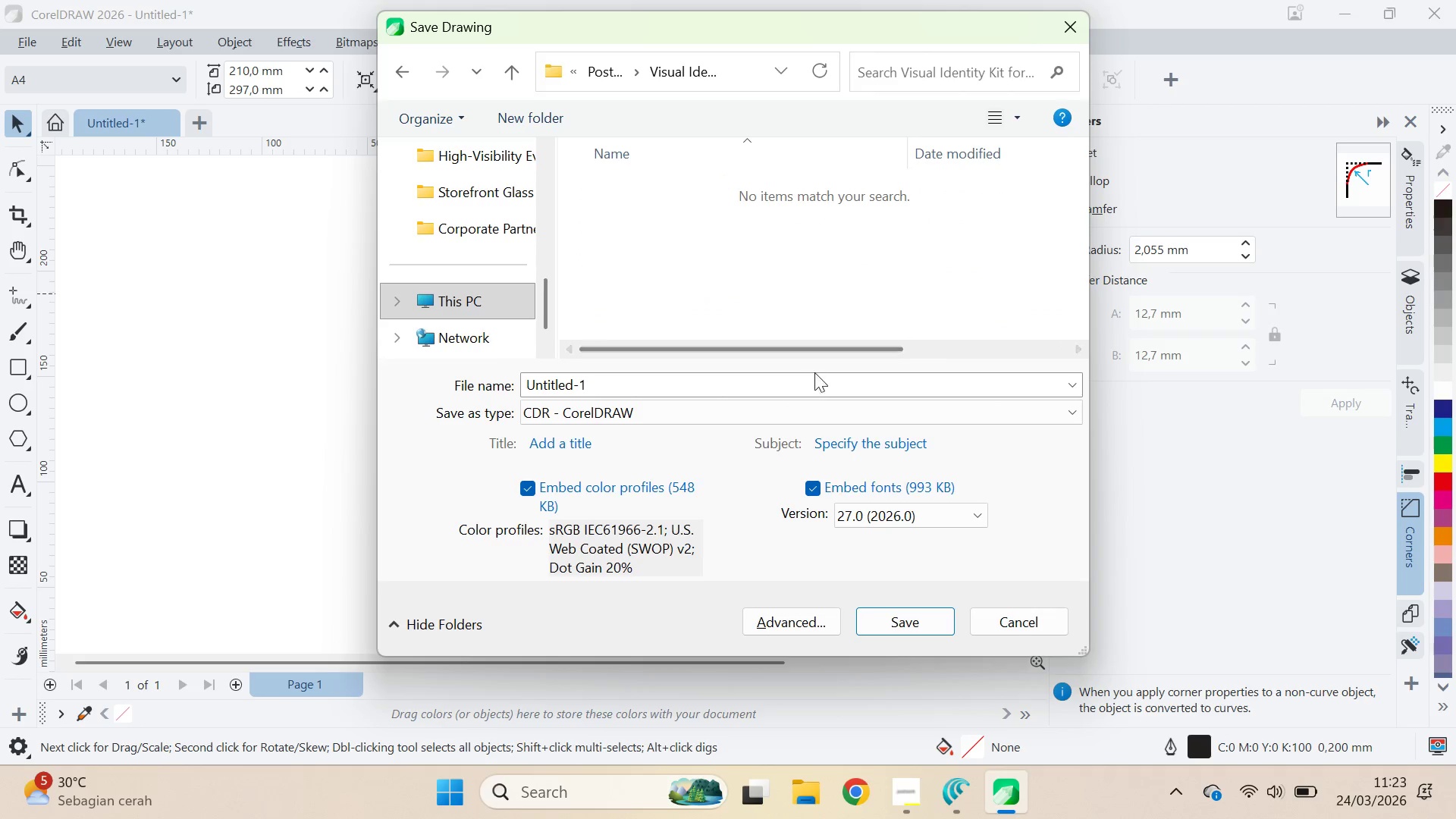 
key(Control+A)
 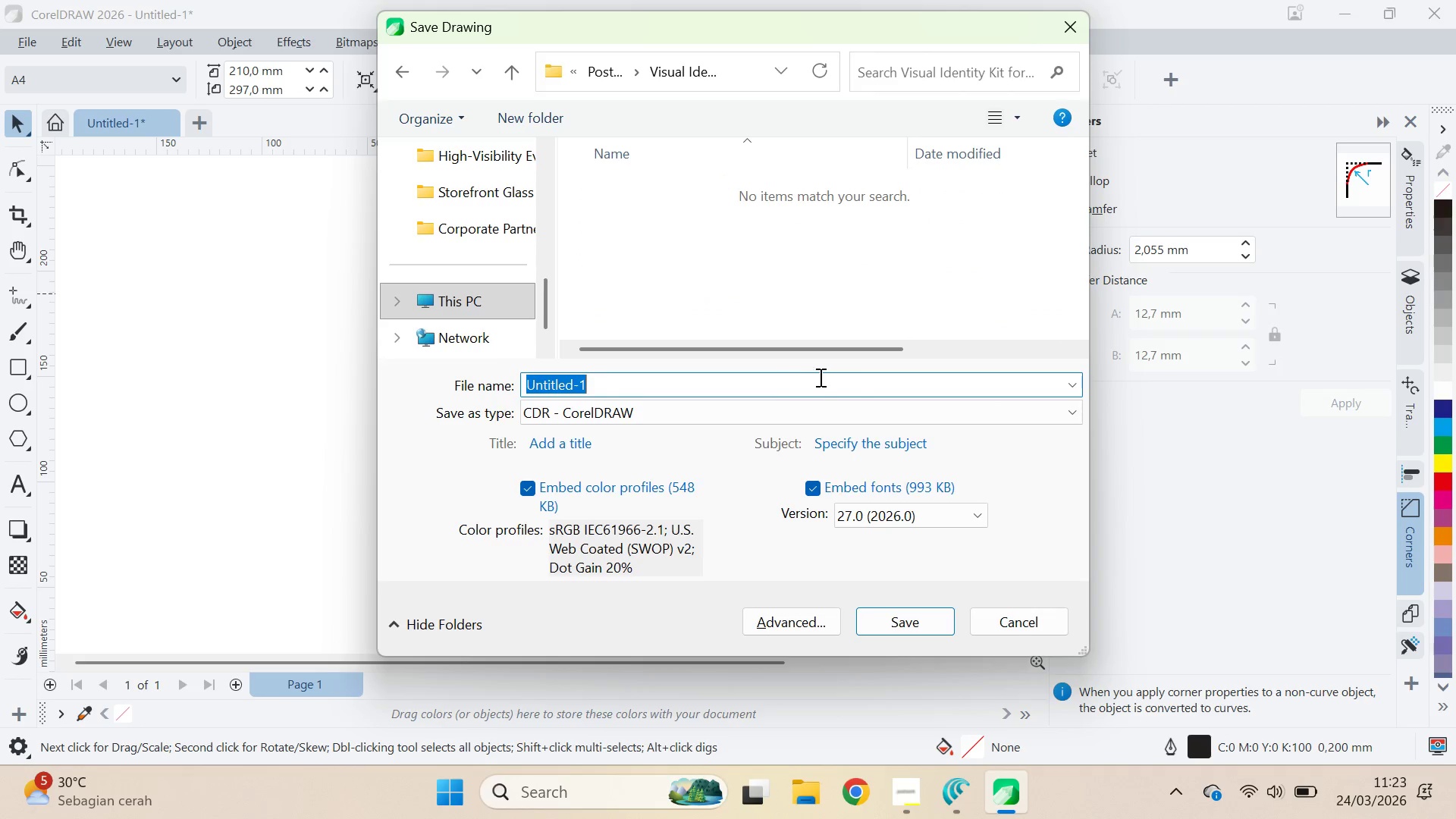 
key(Control+V)
 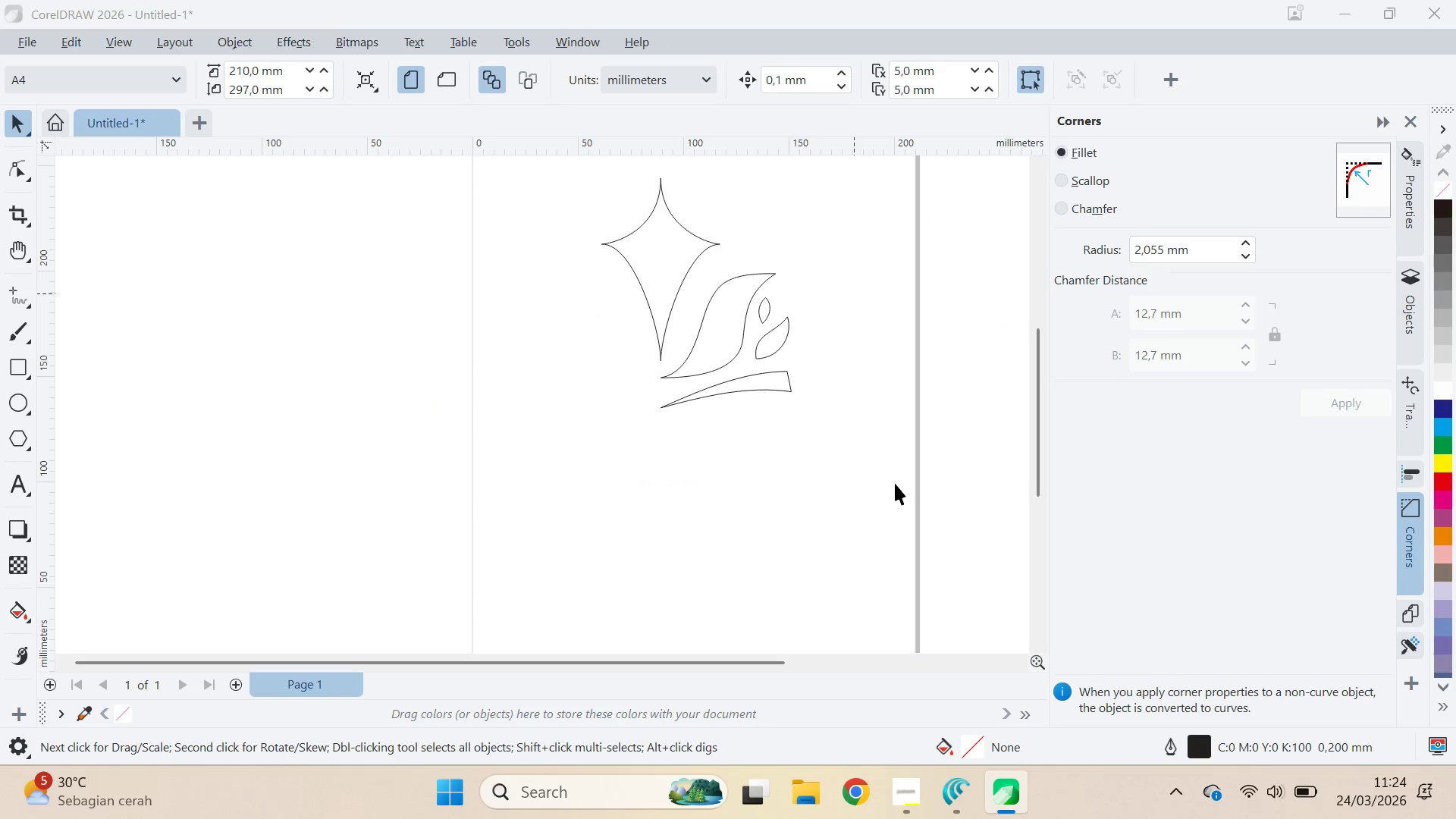 
left_click([890, 481])
 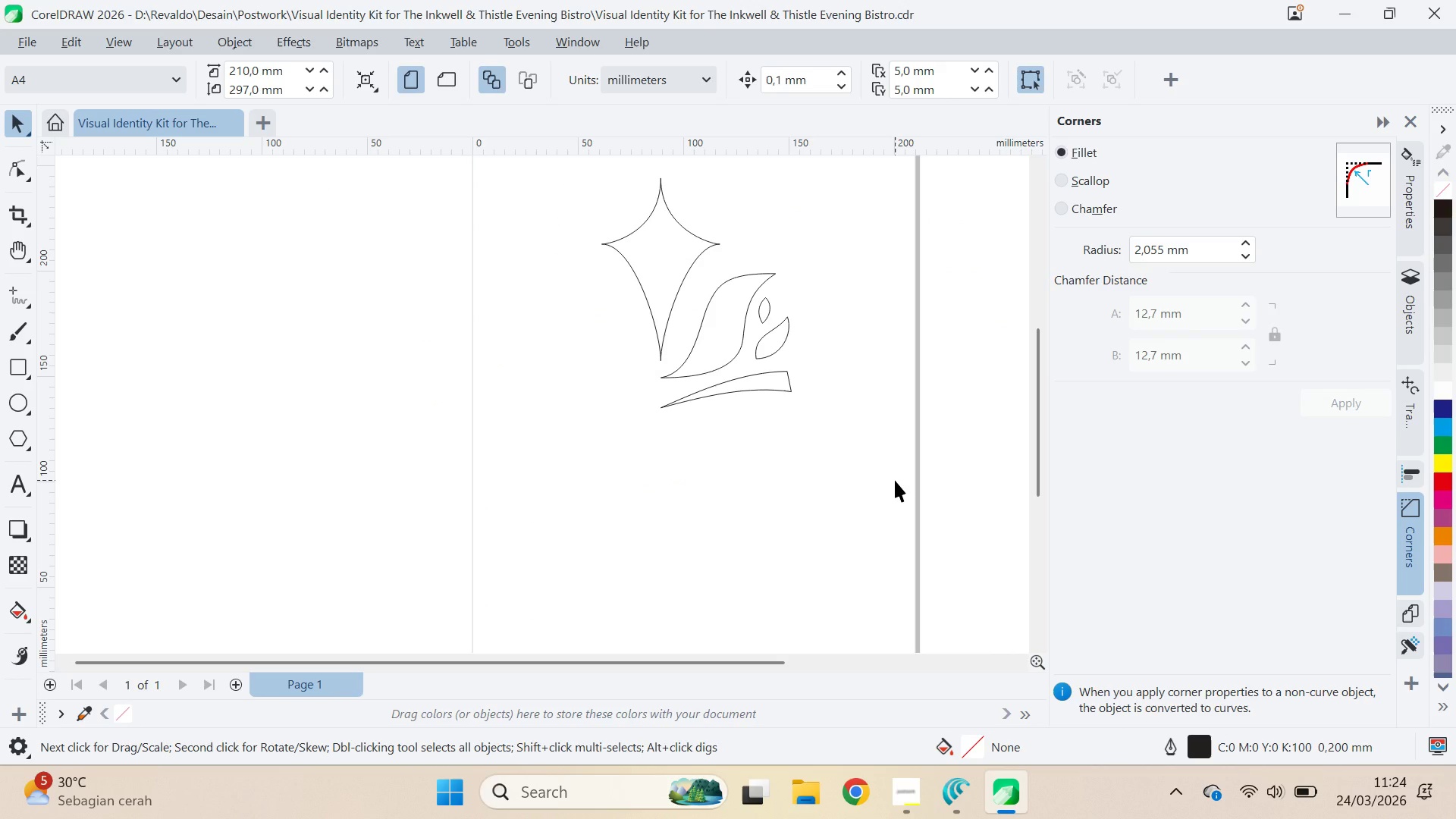 
wait(5.38)
 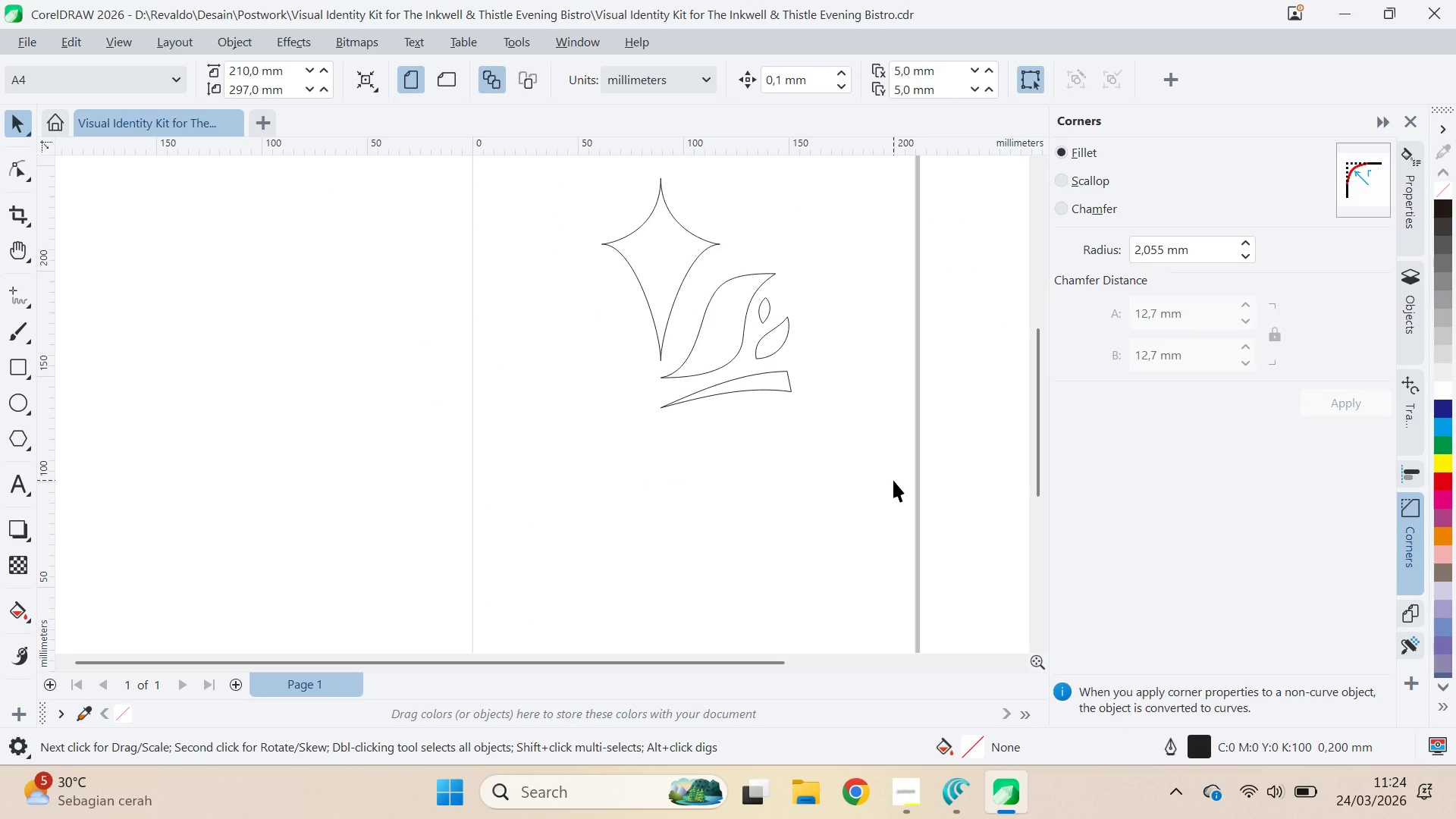 
double_click([679, 265])
 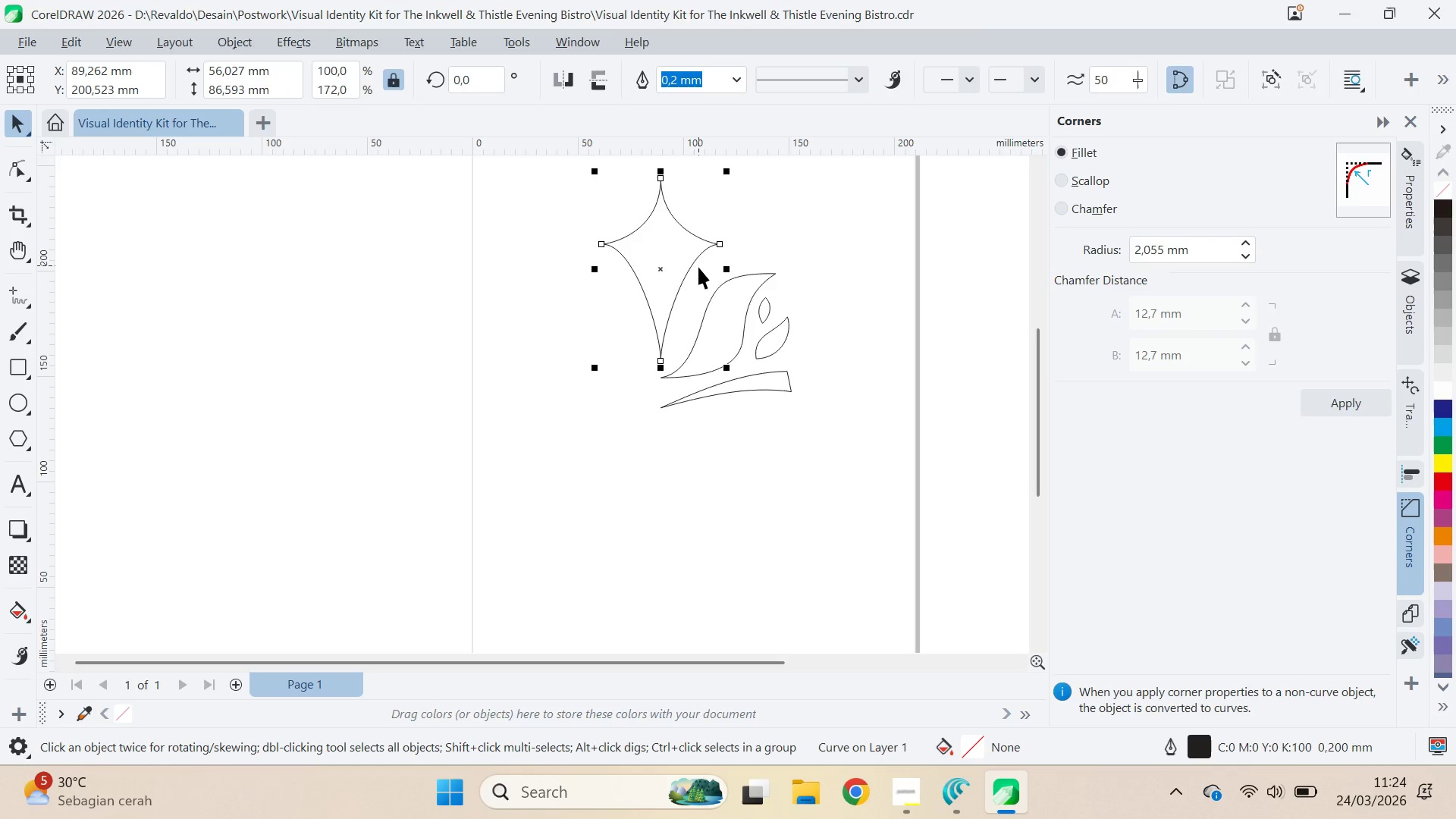 
key(A)
 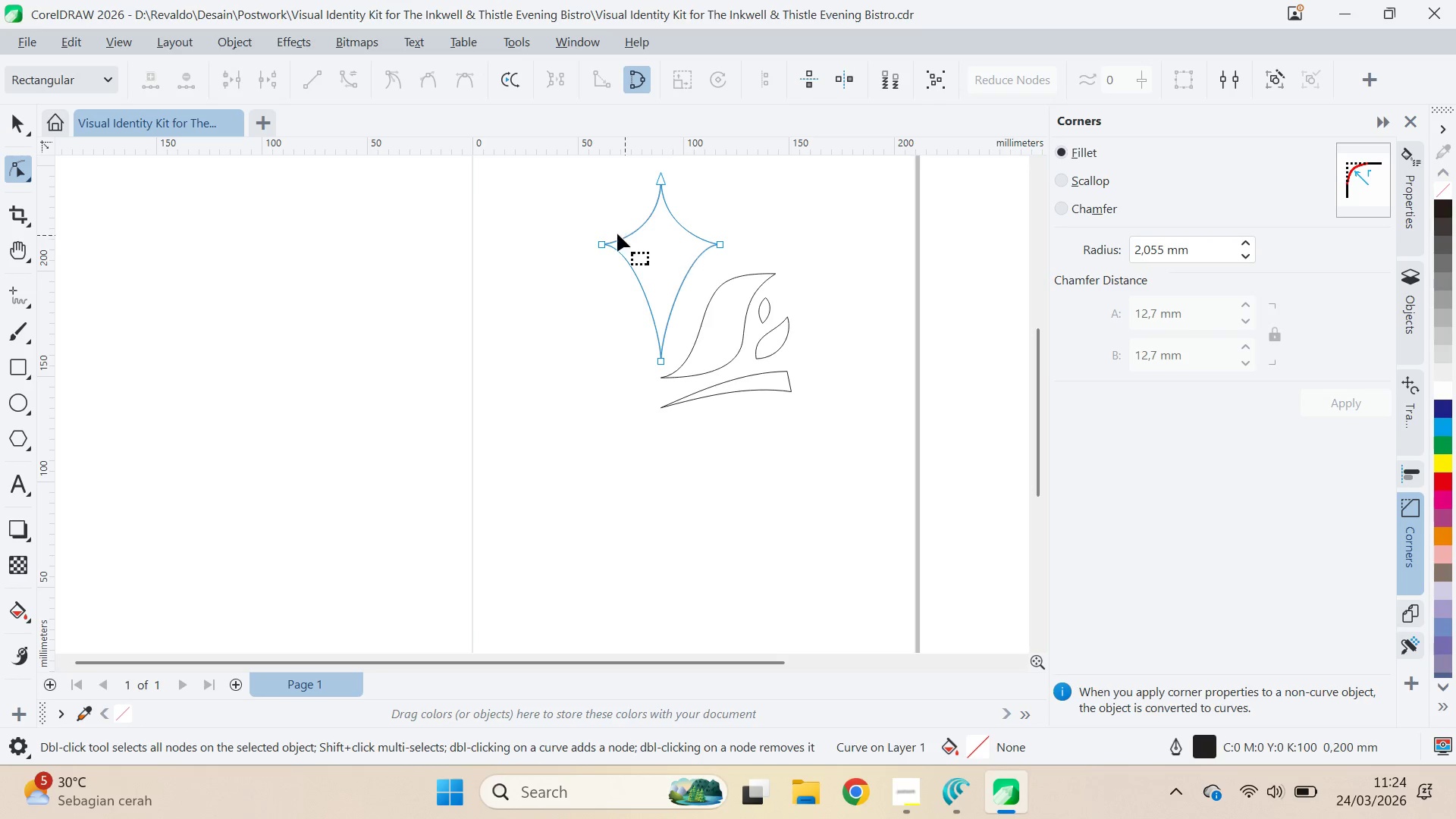 
left_click_drag(start_coordinate=[567, 227], to_coordinate=[780, 265])
 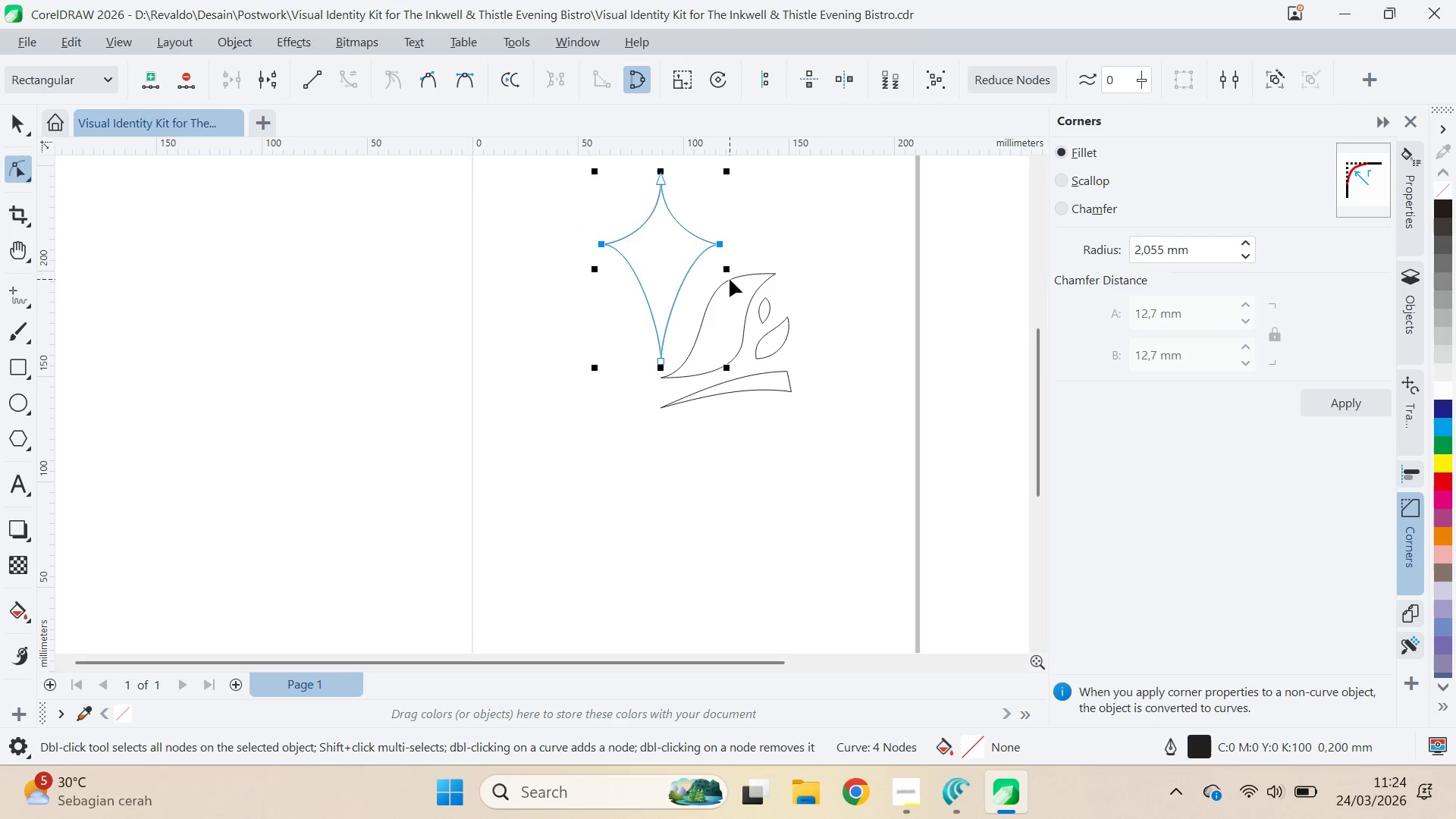 
left_click_drag(start_coordinate=[730, 271], to_coordinate=[745, 263])
 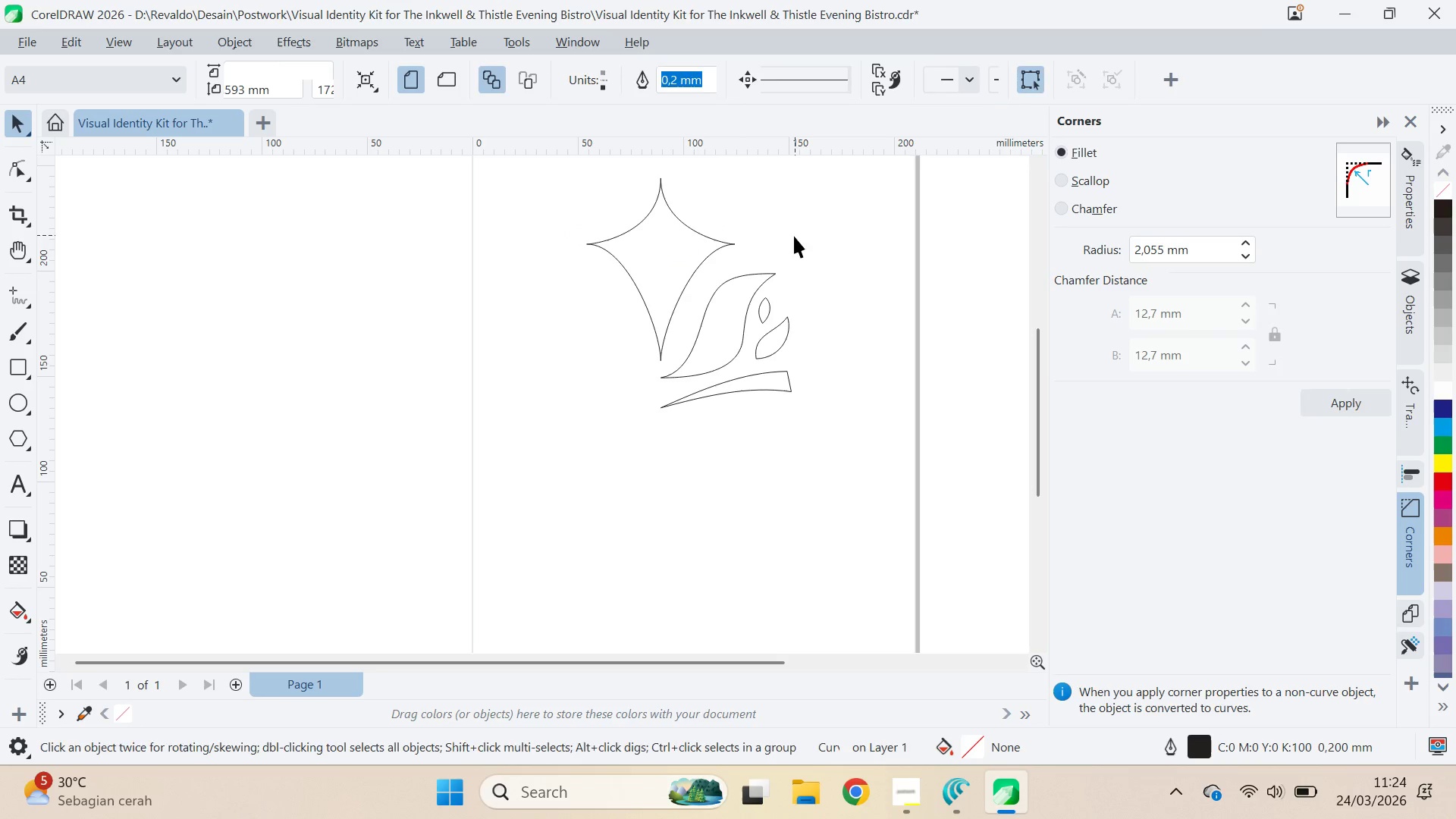 
hold_key(key=ShiftLeft, duration=1.5)
 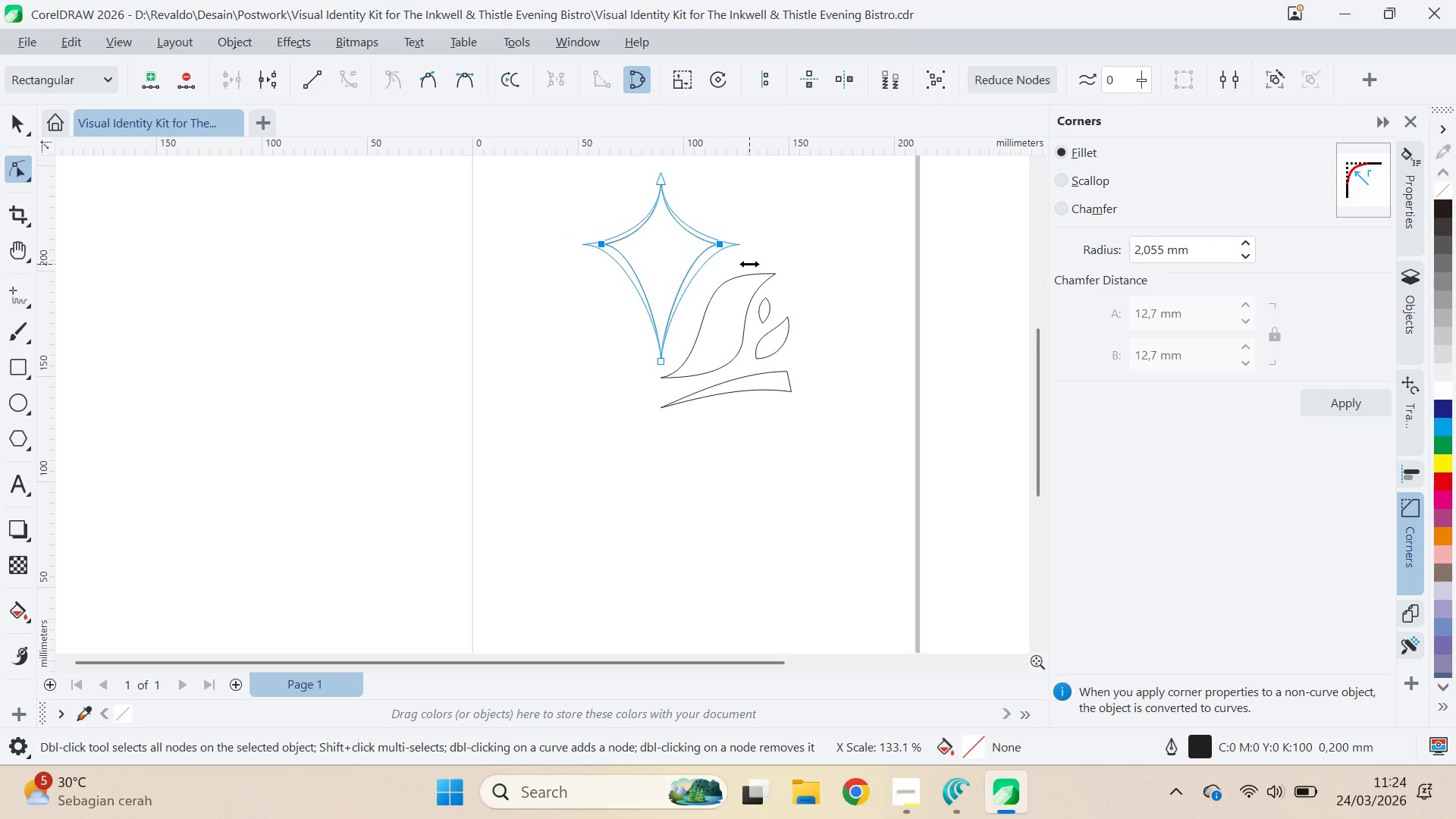 
hold_key(key=ShiftLeft, duration=1.52)
 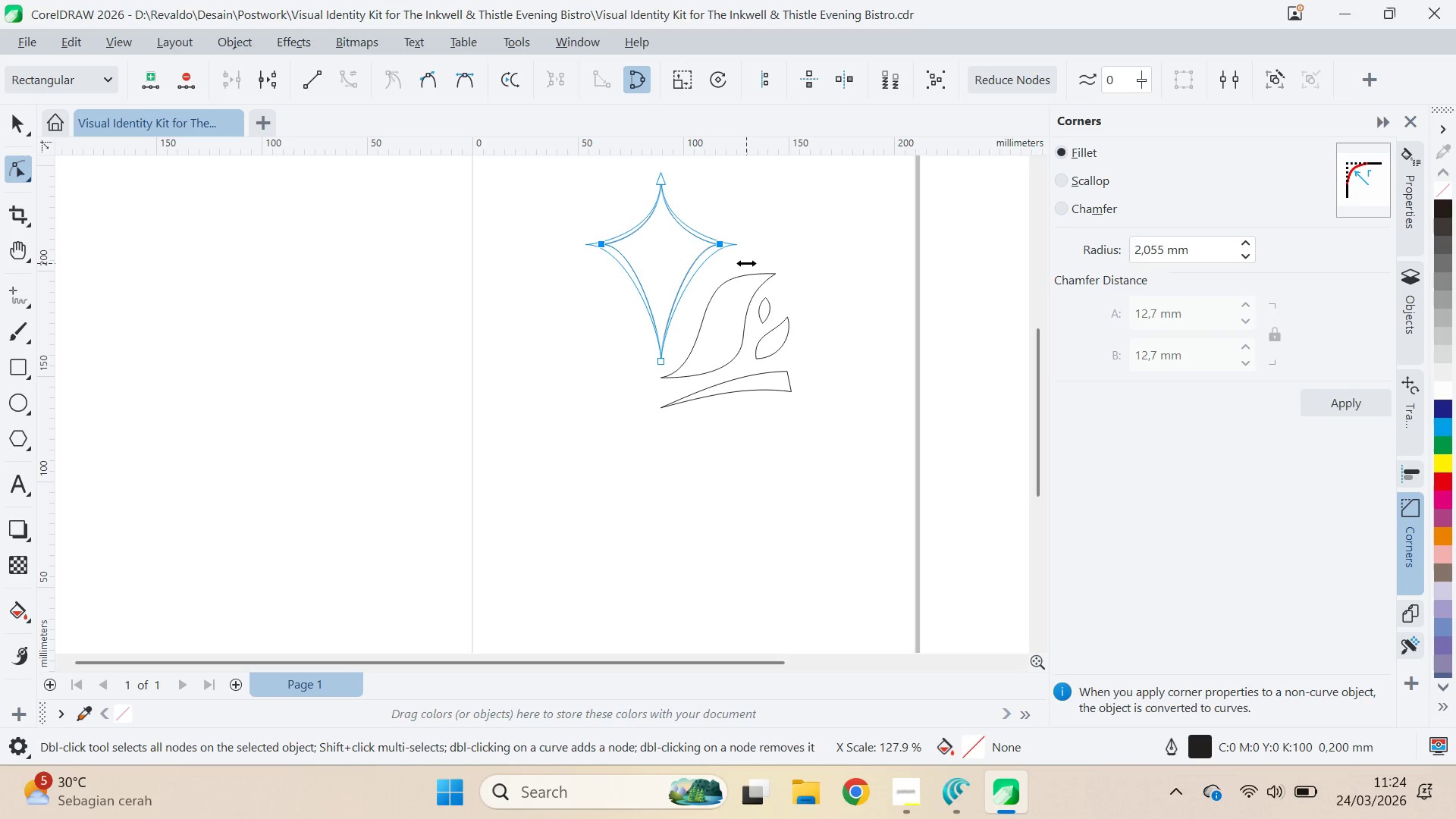 
hold_key(key=ShiftLeft, duration=1.33)
 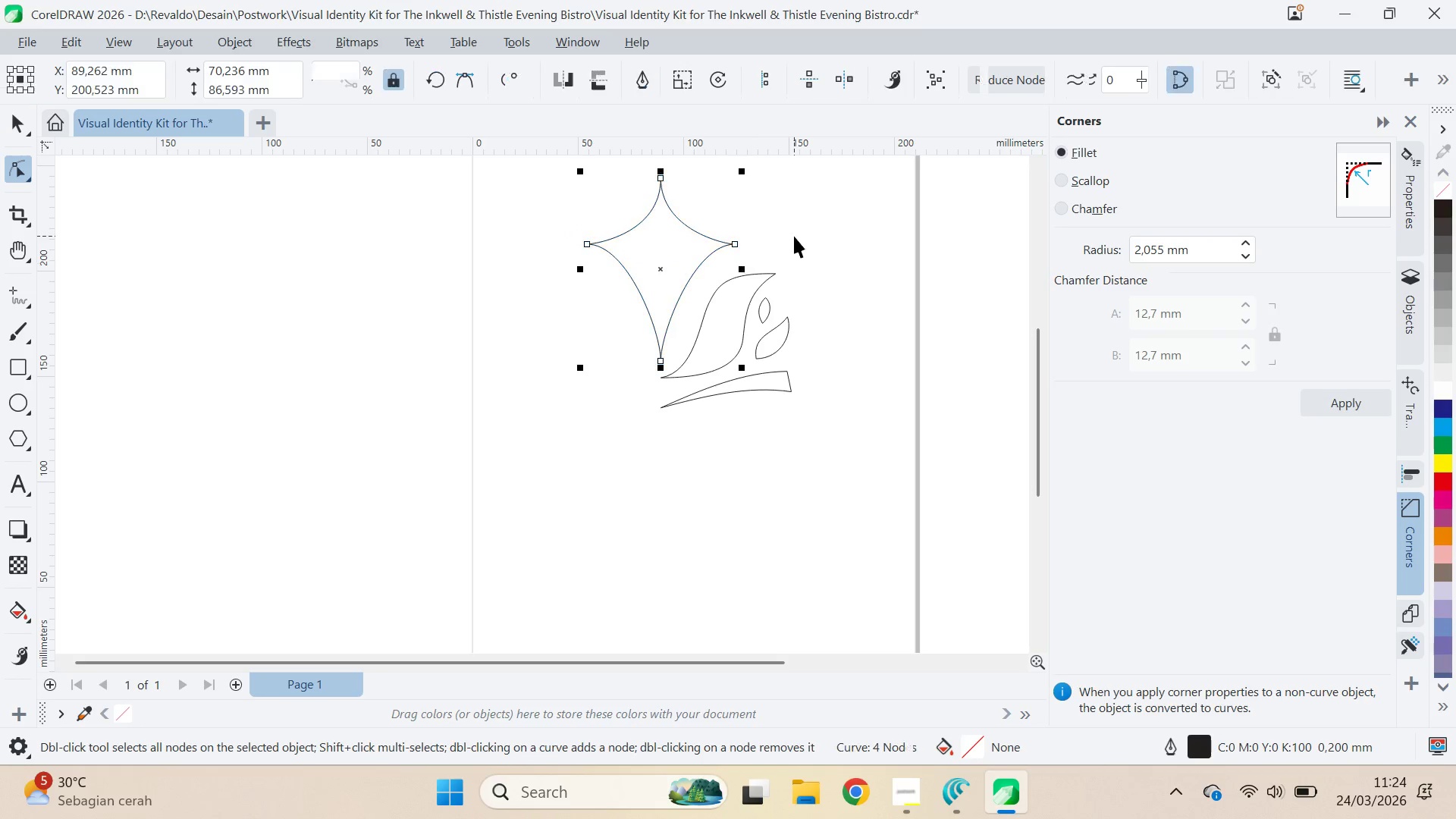 
key(V)
 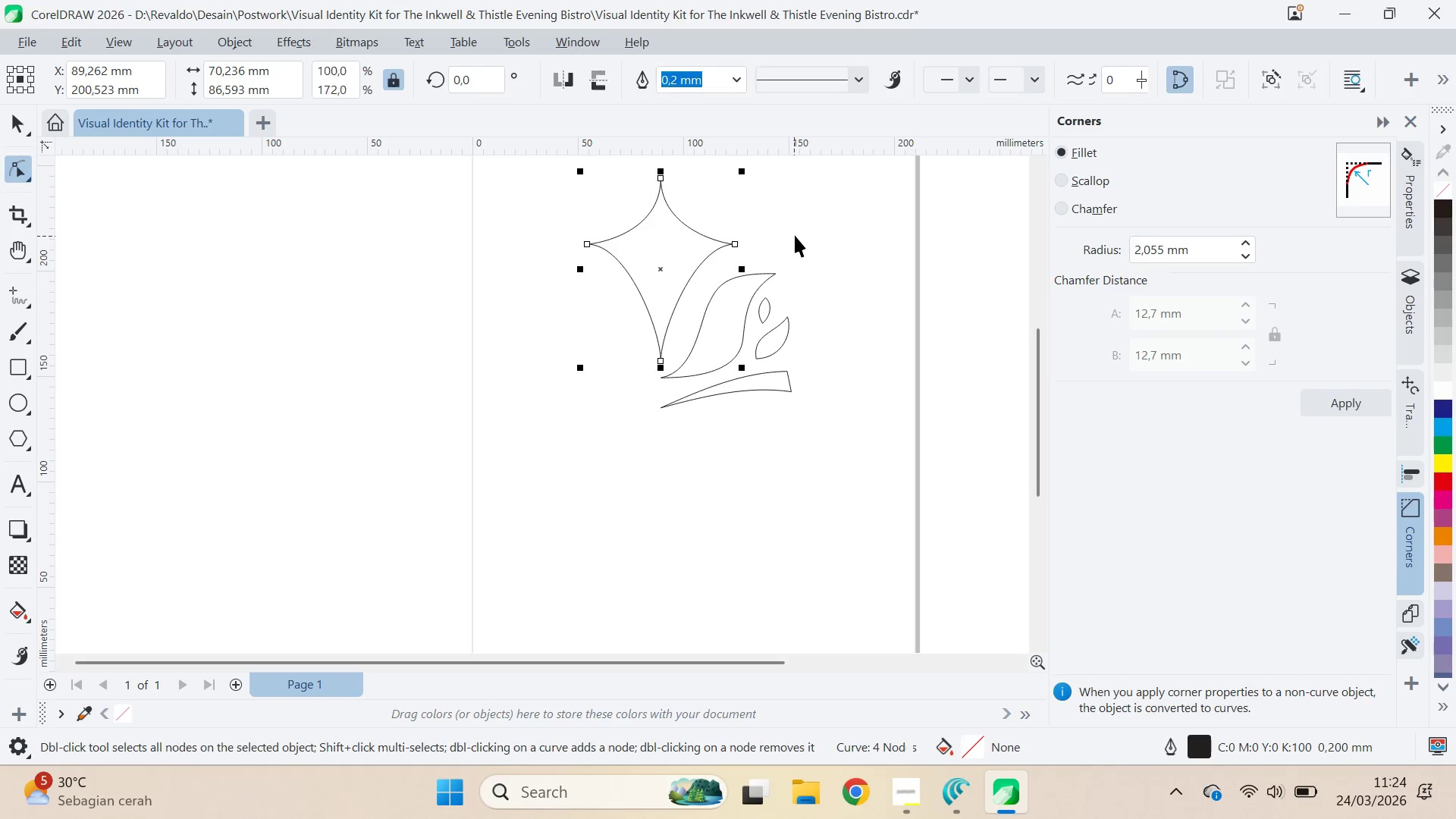 
left_click([795, 235])
 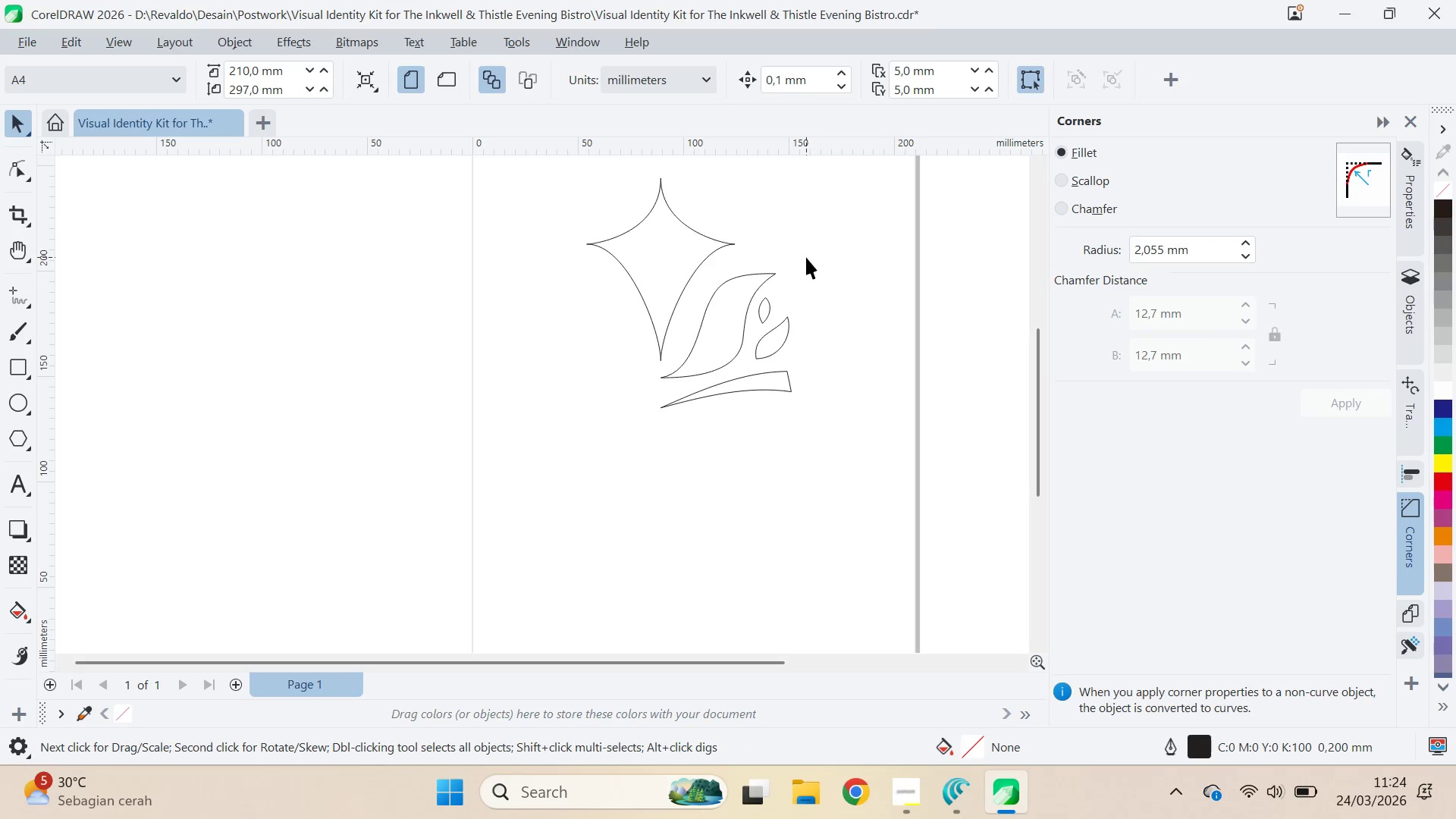 
key(Q)
 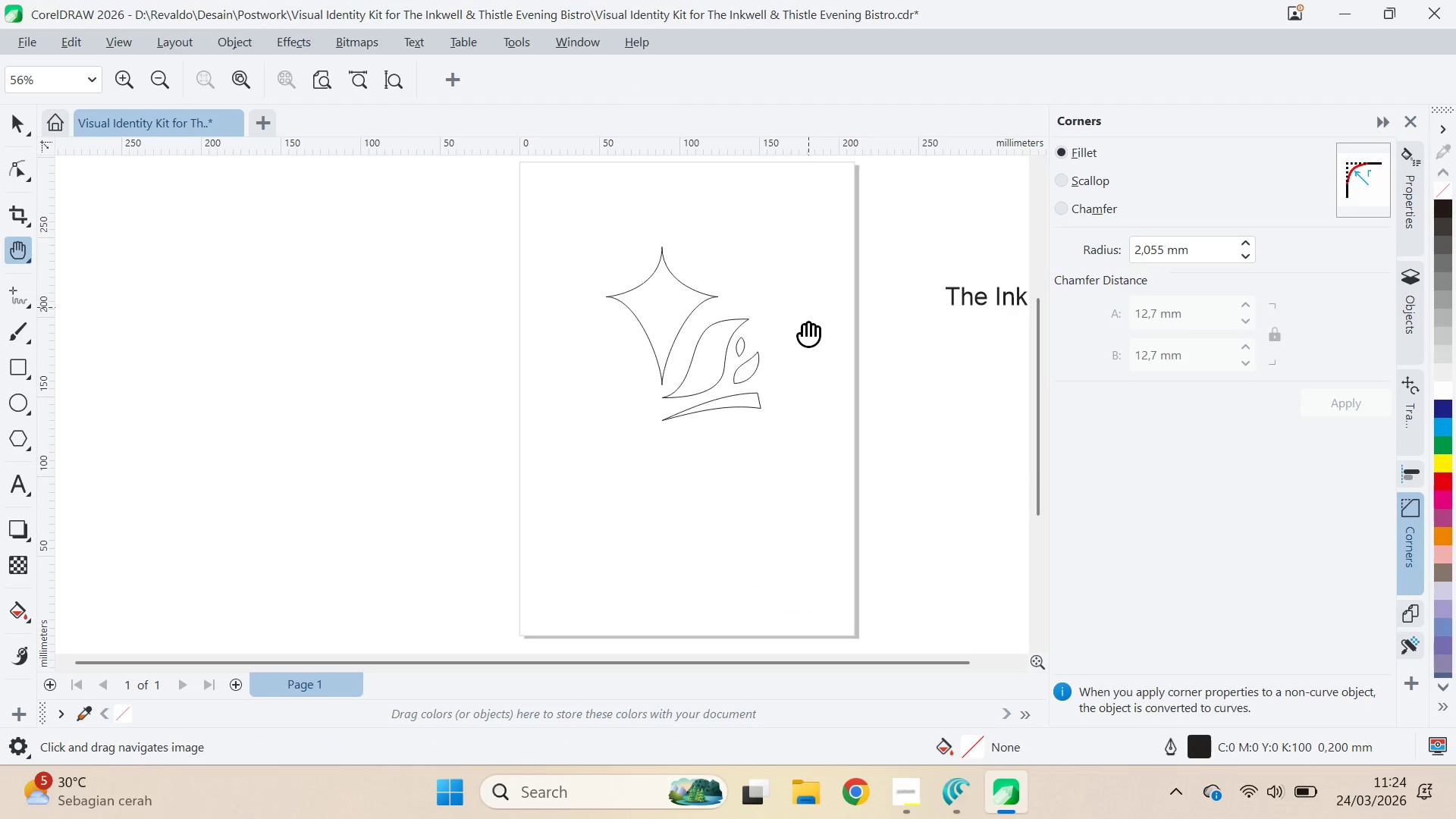 
left_click_drag(start_coordinate=[841, 258], to_coordinate=[792, 274])
 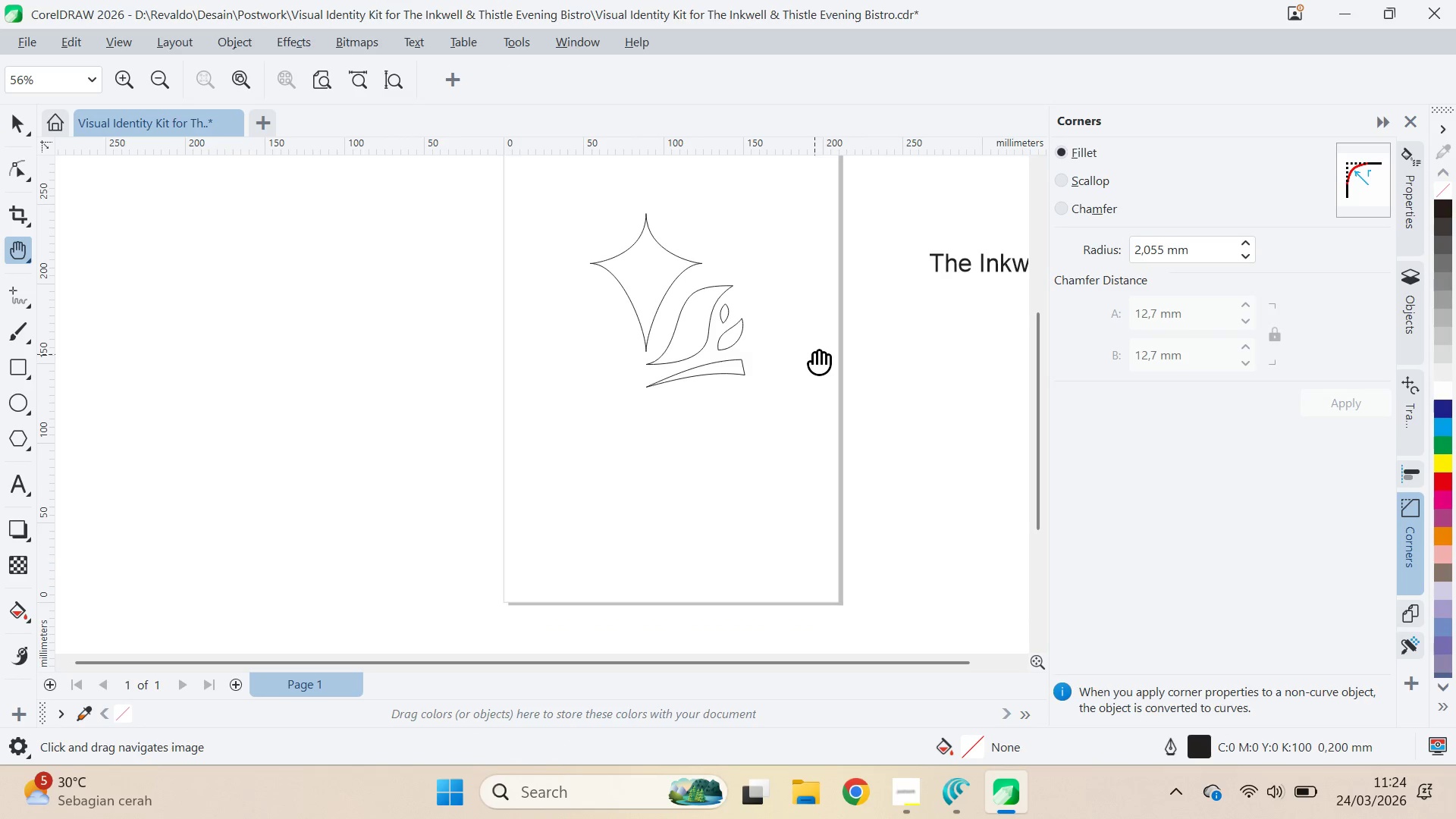 
scroll: coordinate [799, 258], scroll_direction: down, amount: 2.0
 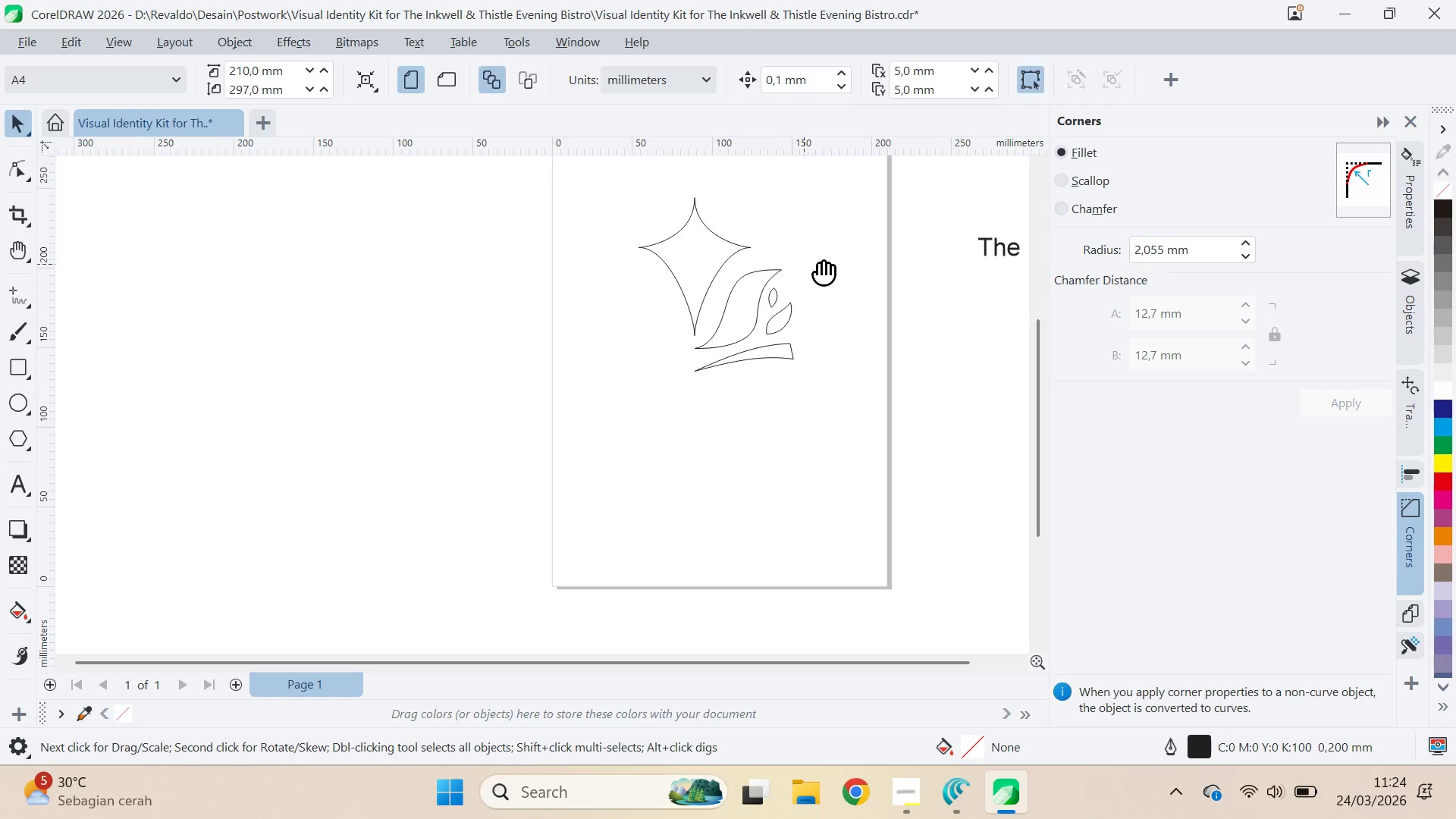 
left_click([814, 354])
 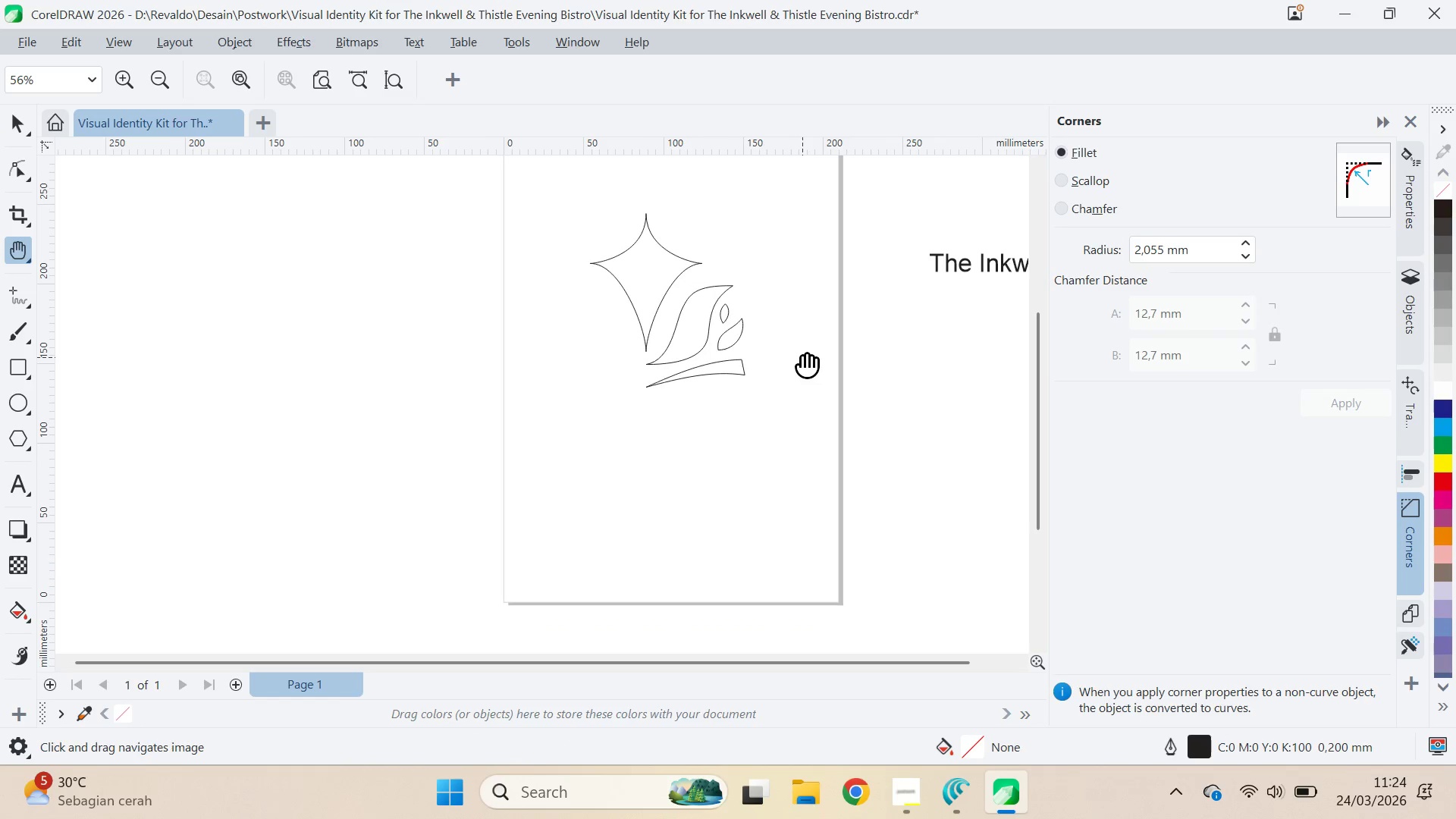 
left_click_drag(start_coordinate=[802, 357], to_coordinate=[822, 365])
 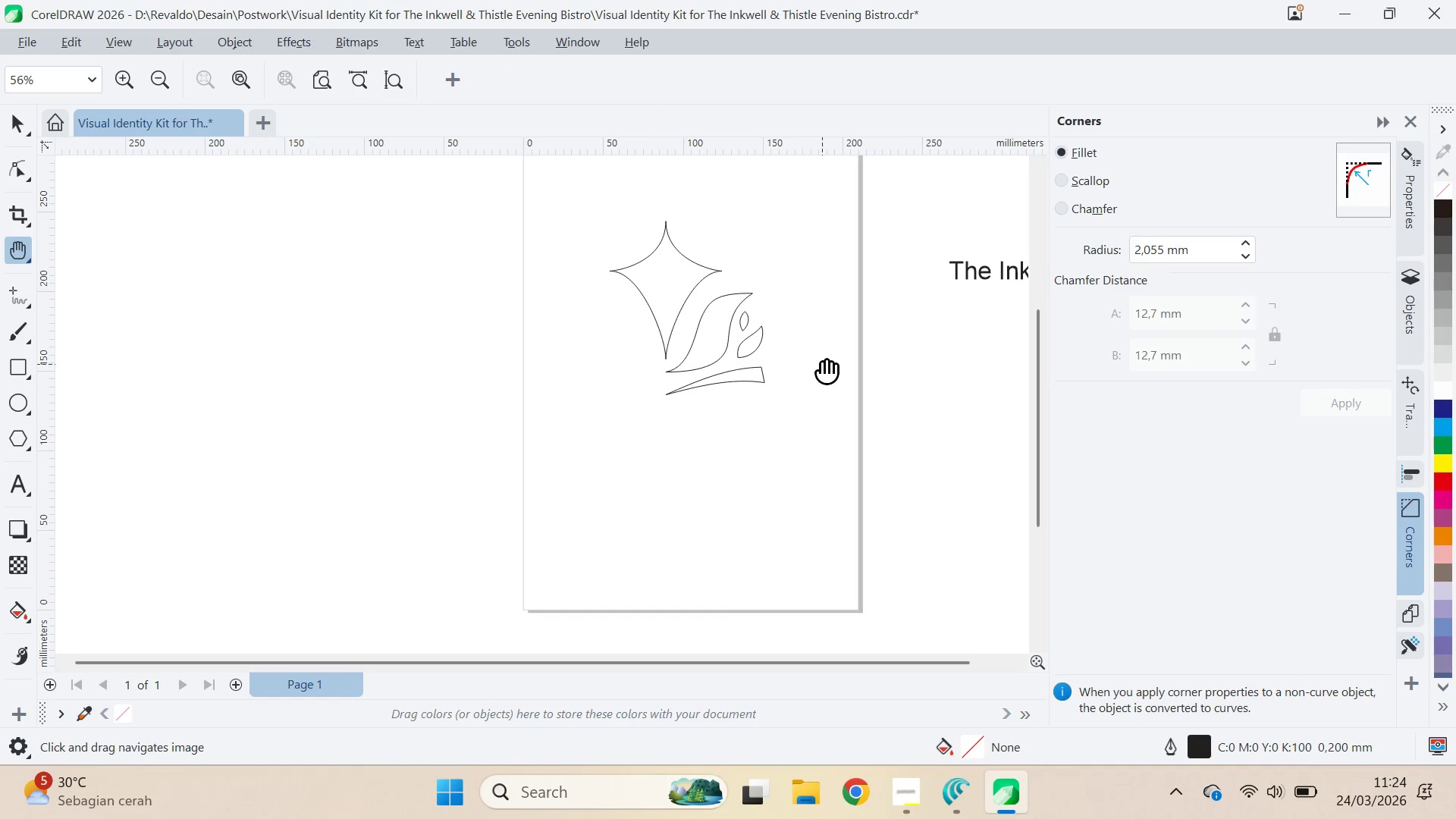 
key(V)
 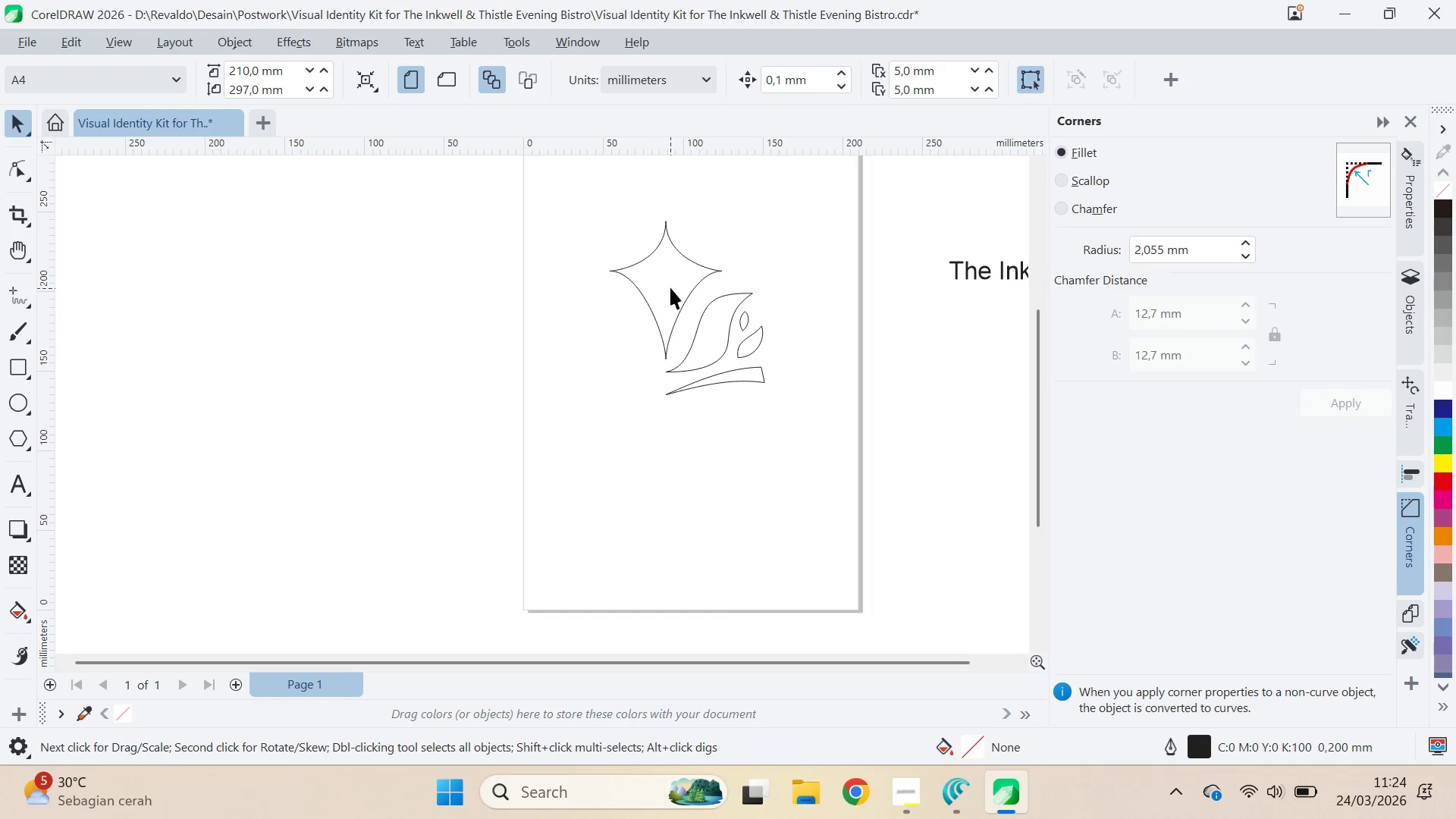 
left_click([670, 287])
 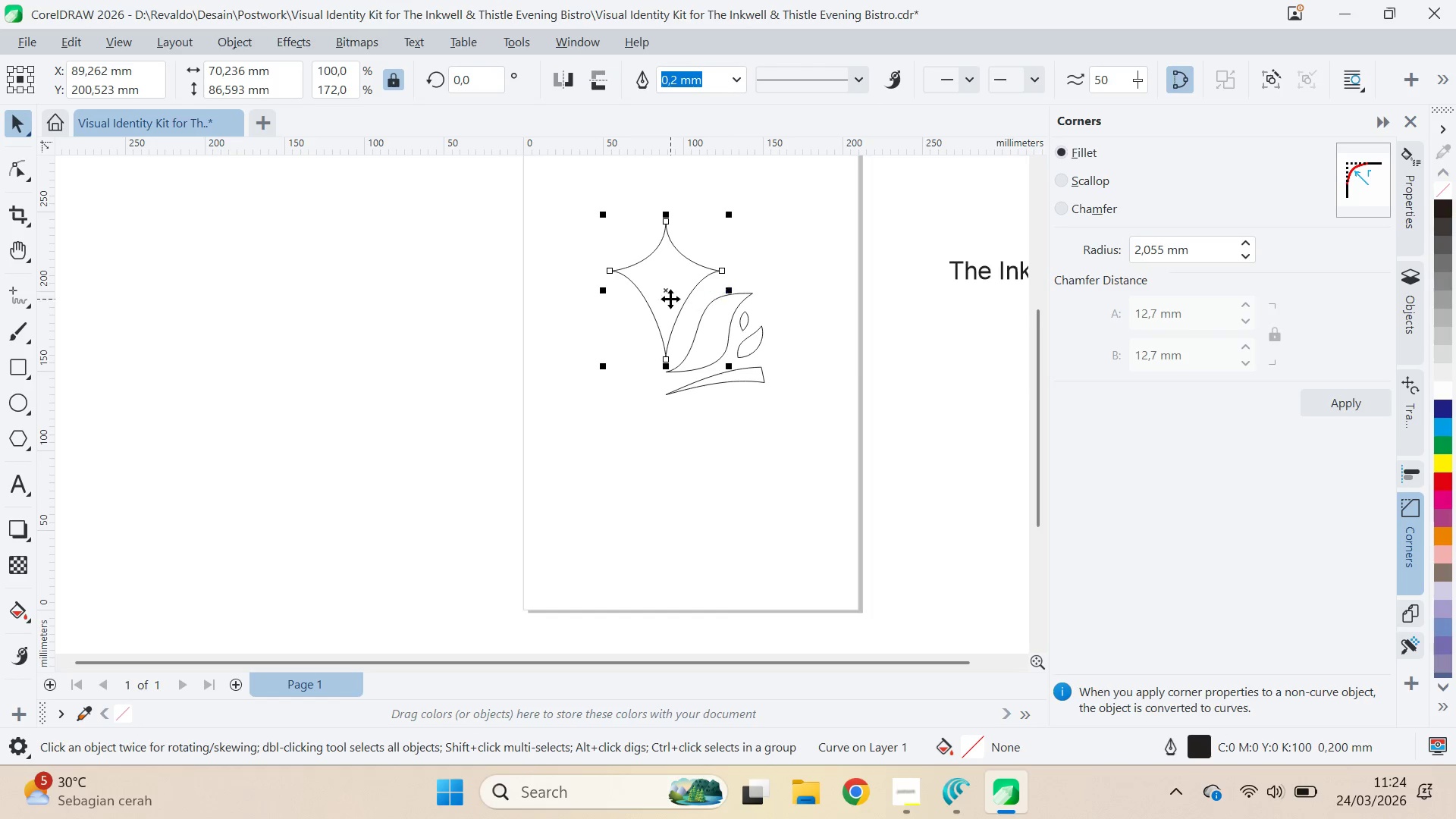 
scroll: coordinate [671, 294], scroll_direction: up, amount: 5.0
 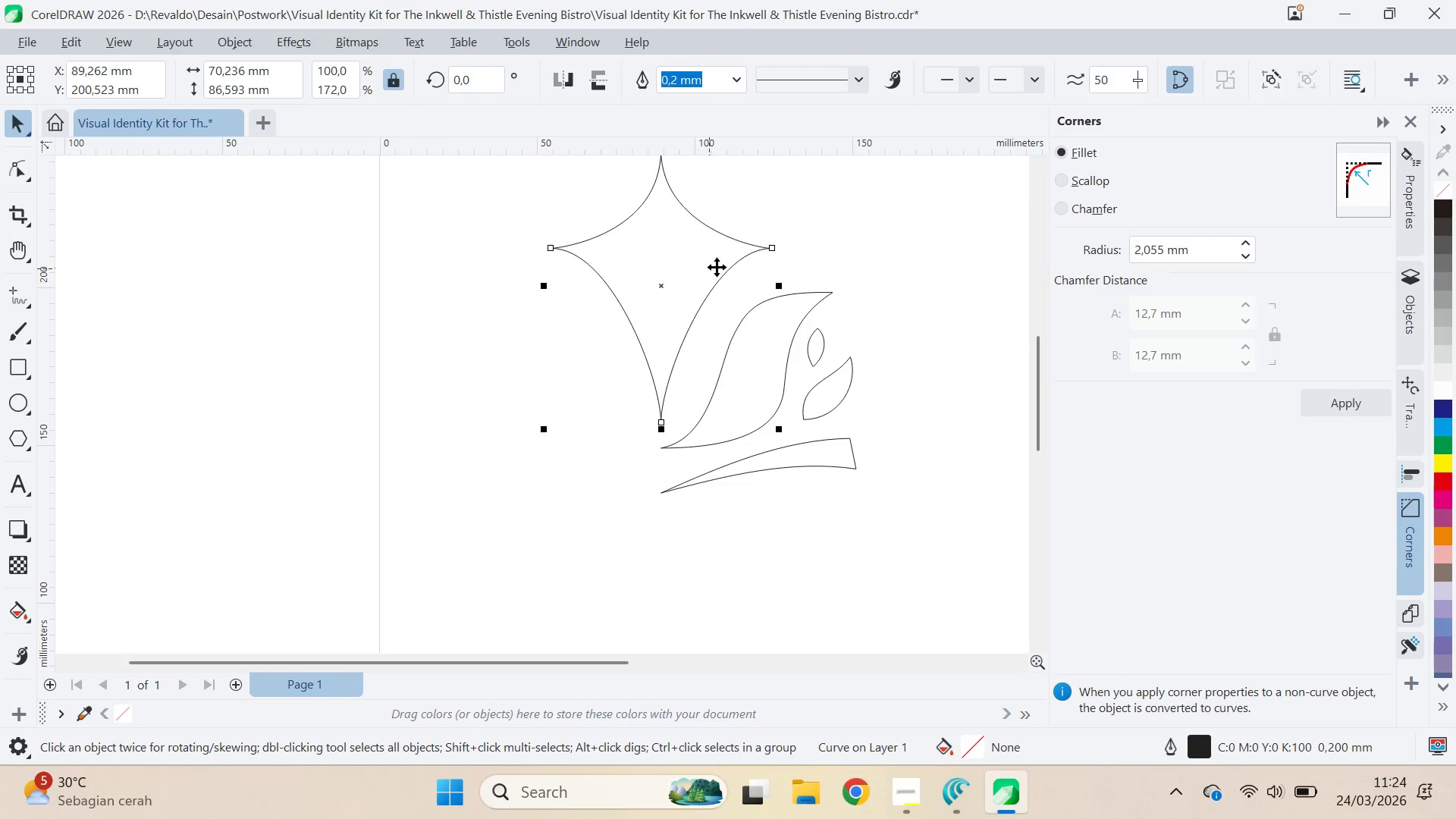 
type(qv)
 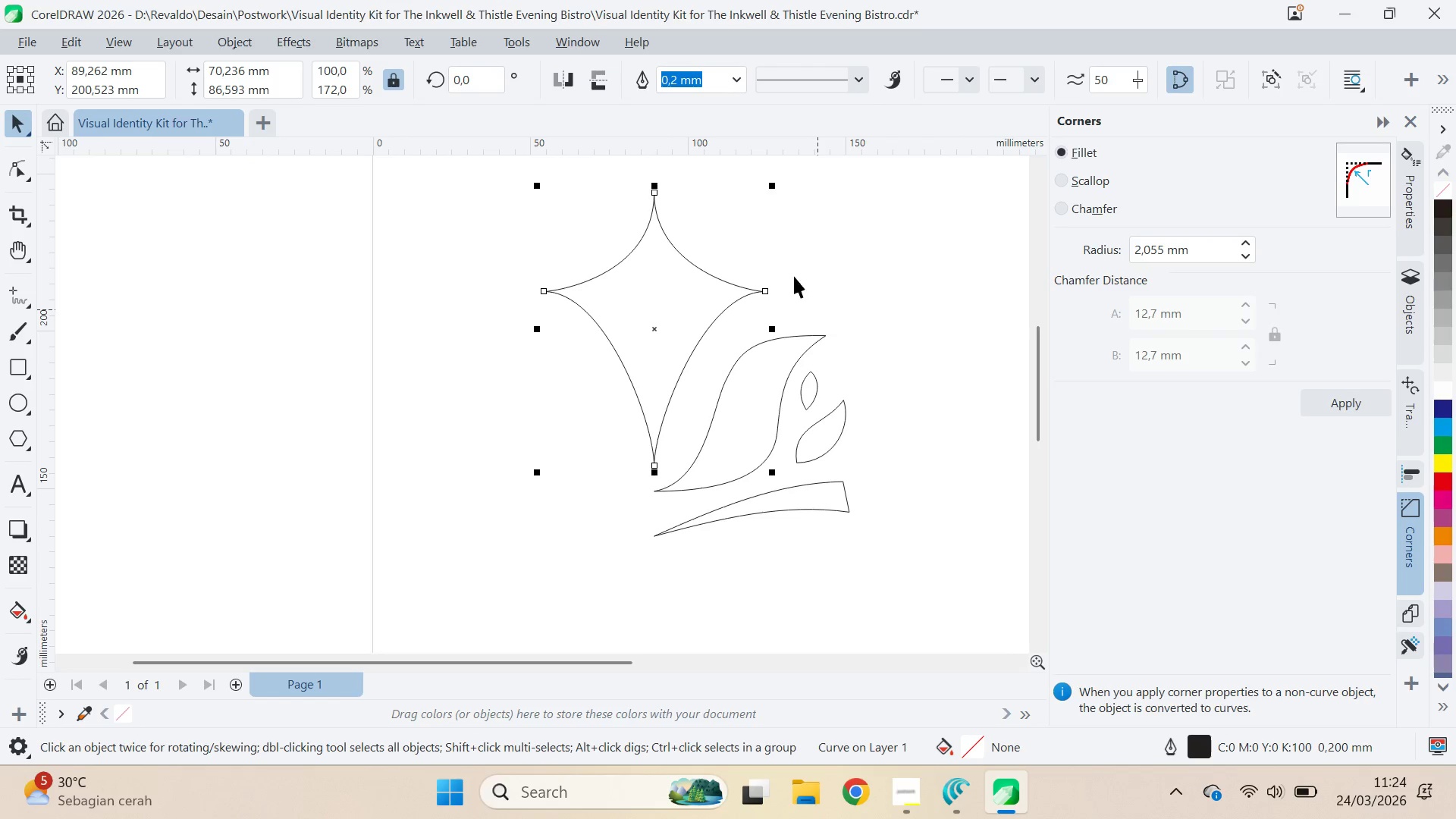 
left_click_drag(start_coordinate=[825, 271], to_coordinate=[818, 314])
 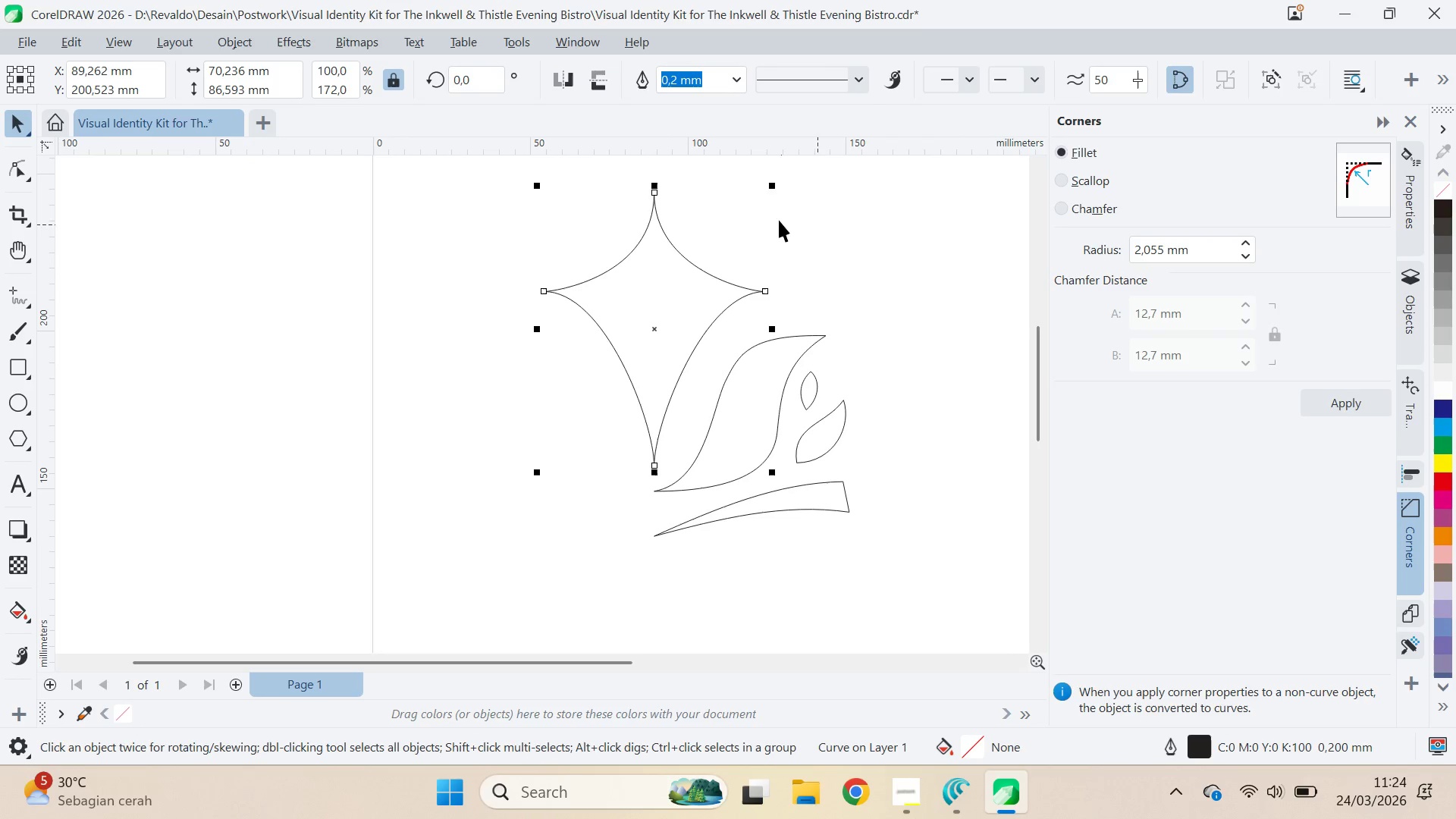 
hold_key(key=ShiftLeft, duration=1.5)
left_click_drag(start_coordinate=[777, 183], to_coordinate=[815, 200])
 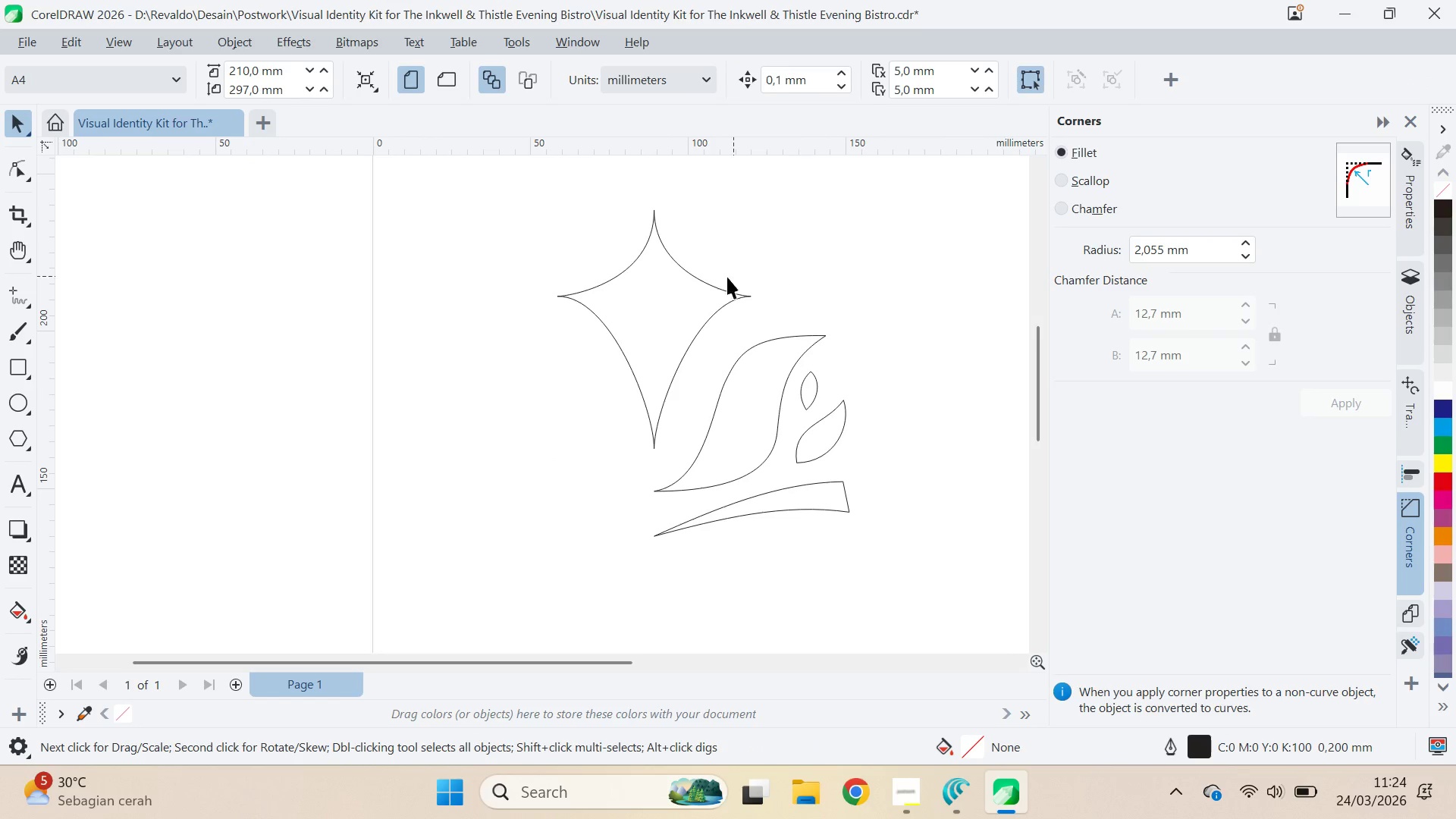 
hold_key(key=ShiftLeft, duration=0.56)
 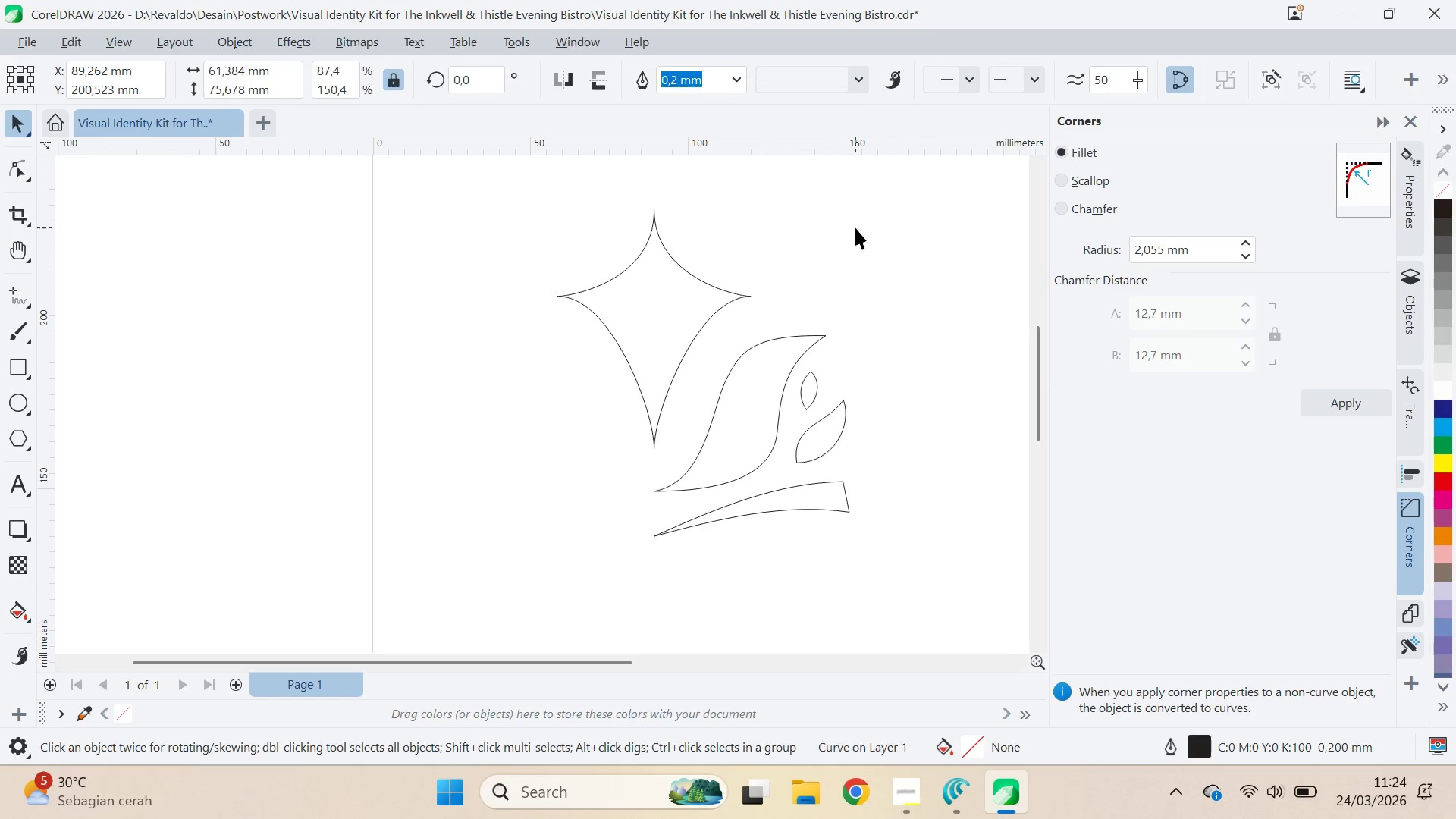 
left_click([855, 228])
 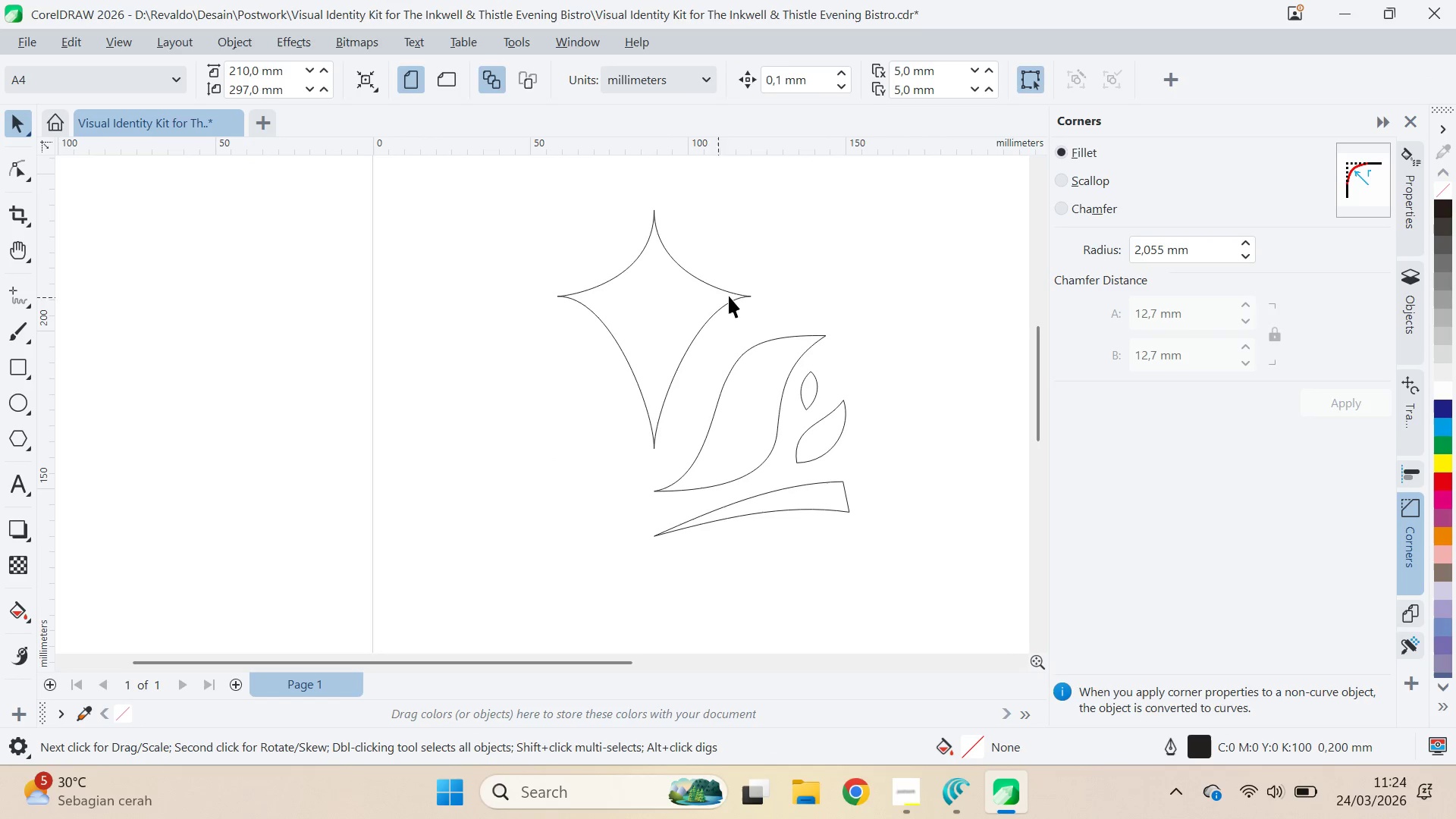 
left_click([865, 253])
 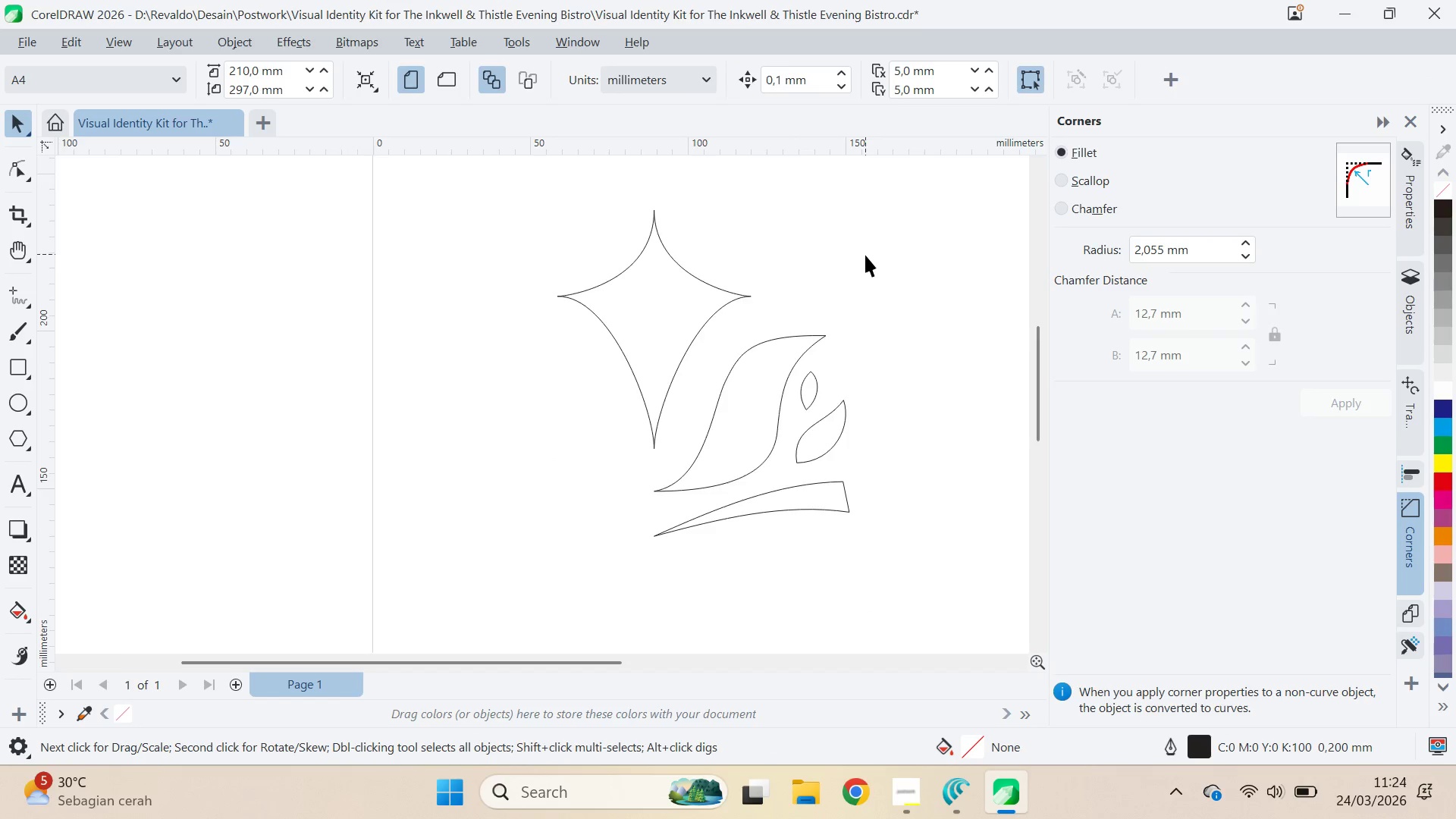 
scroll: coordinate [865, 268], scroll_direction: down, amount: 2.0
 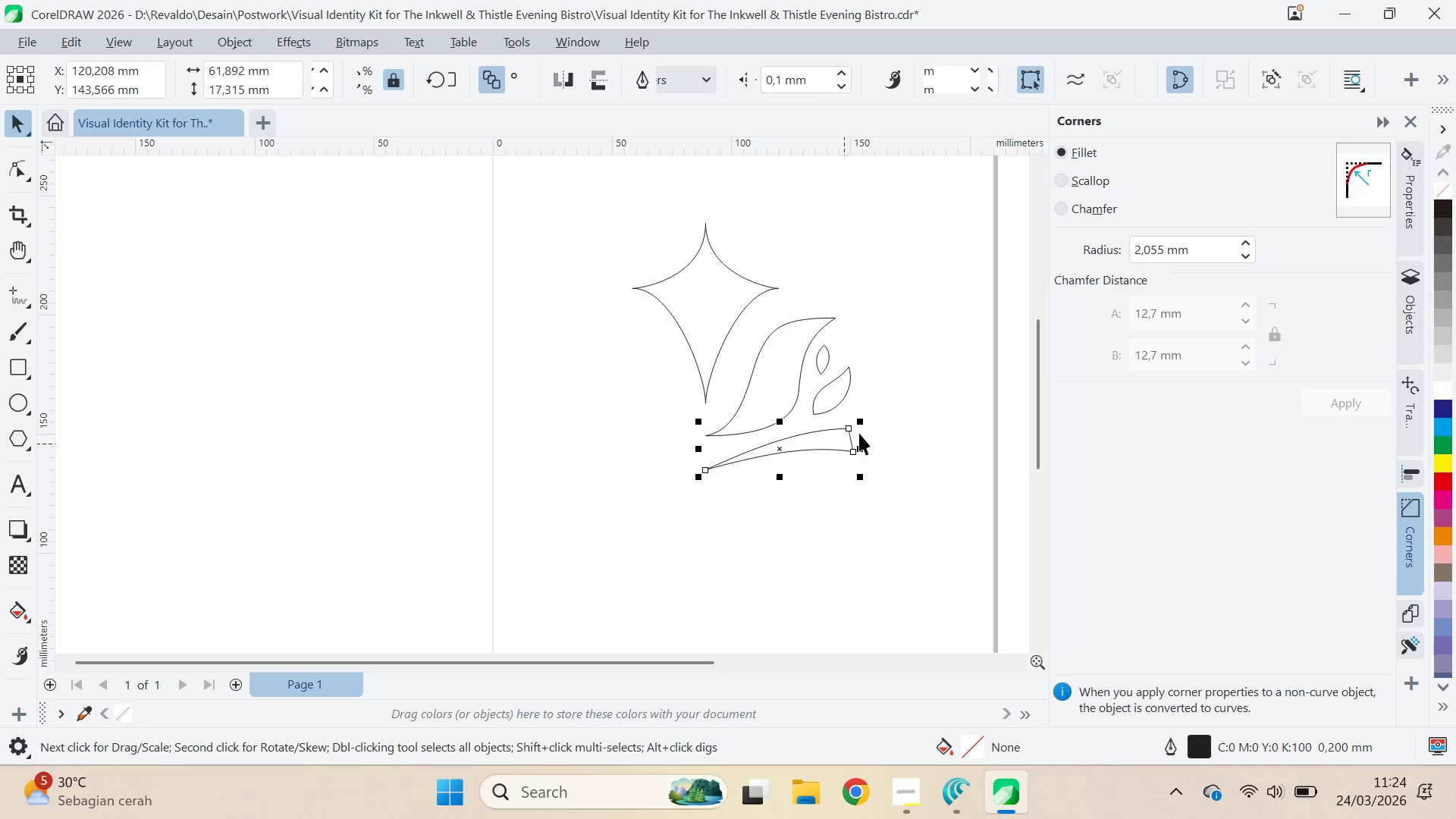 
left_click_drag(start_coordinate=[868, 419], to_coordinate=[896, 401])
 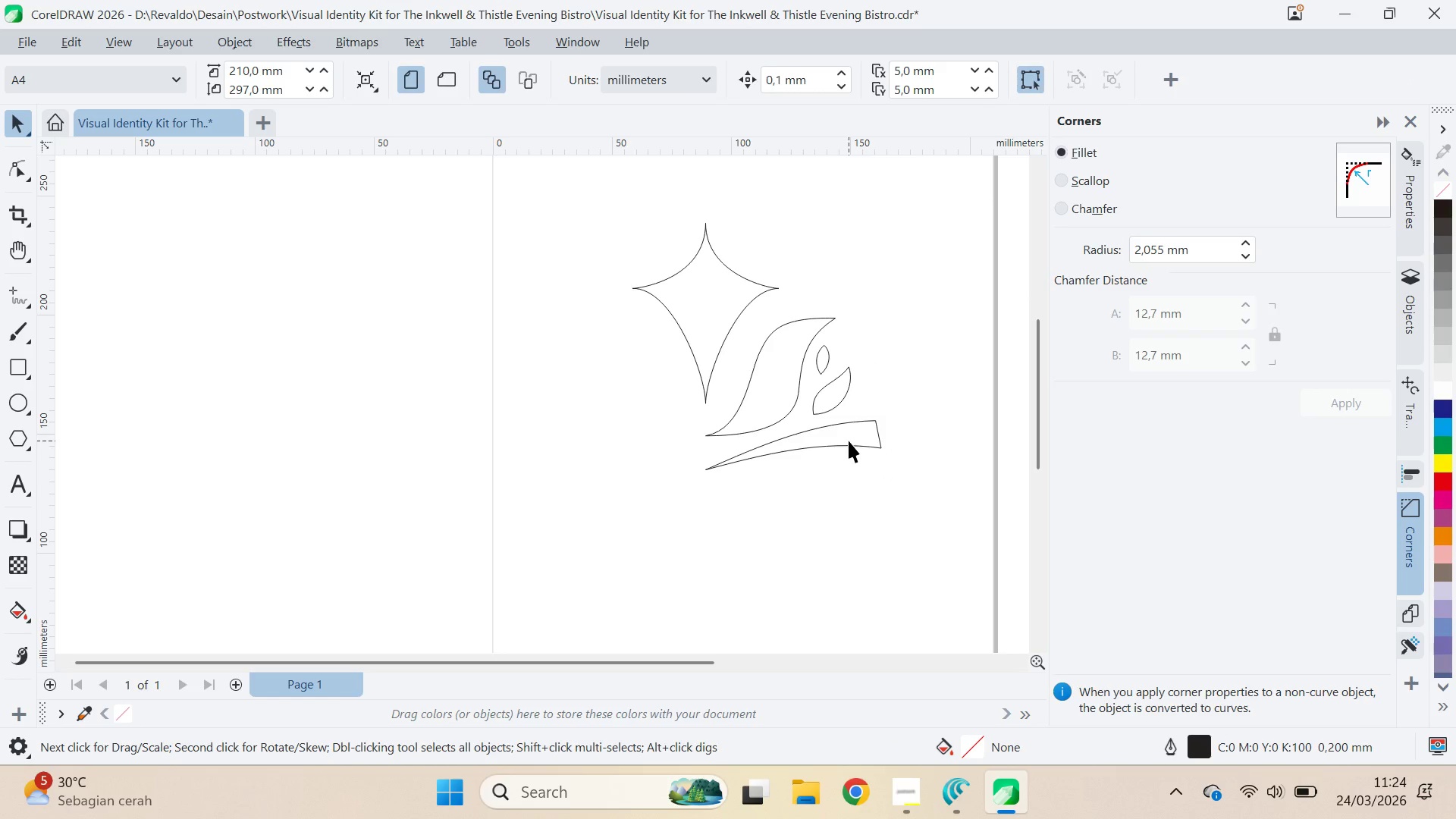 
left_click_drag(start_coordinate=[870, 507], to_coordinate=[868, 503])
 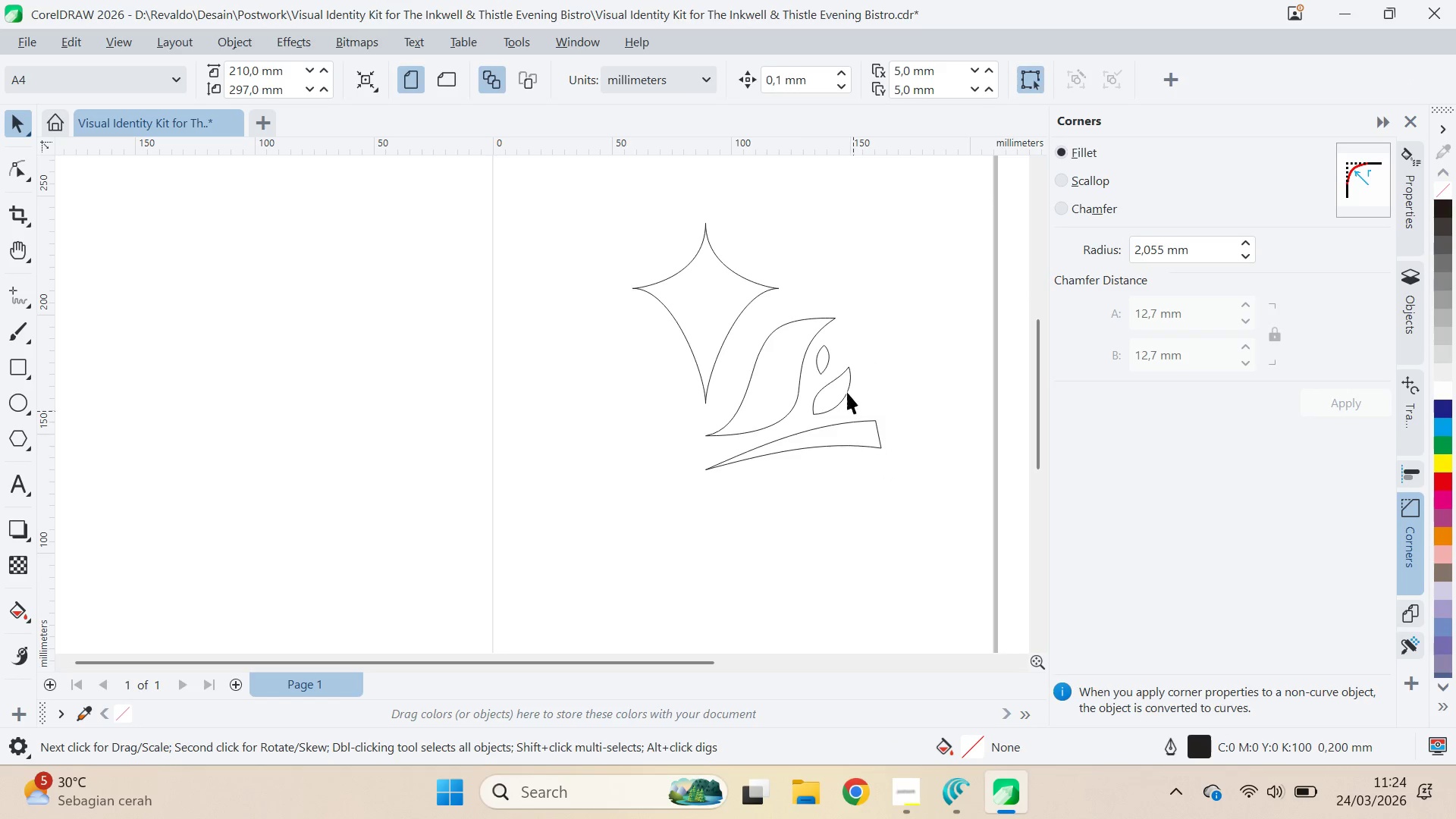 
left_click([810, 336])
 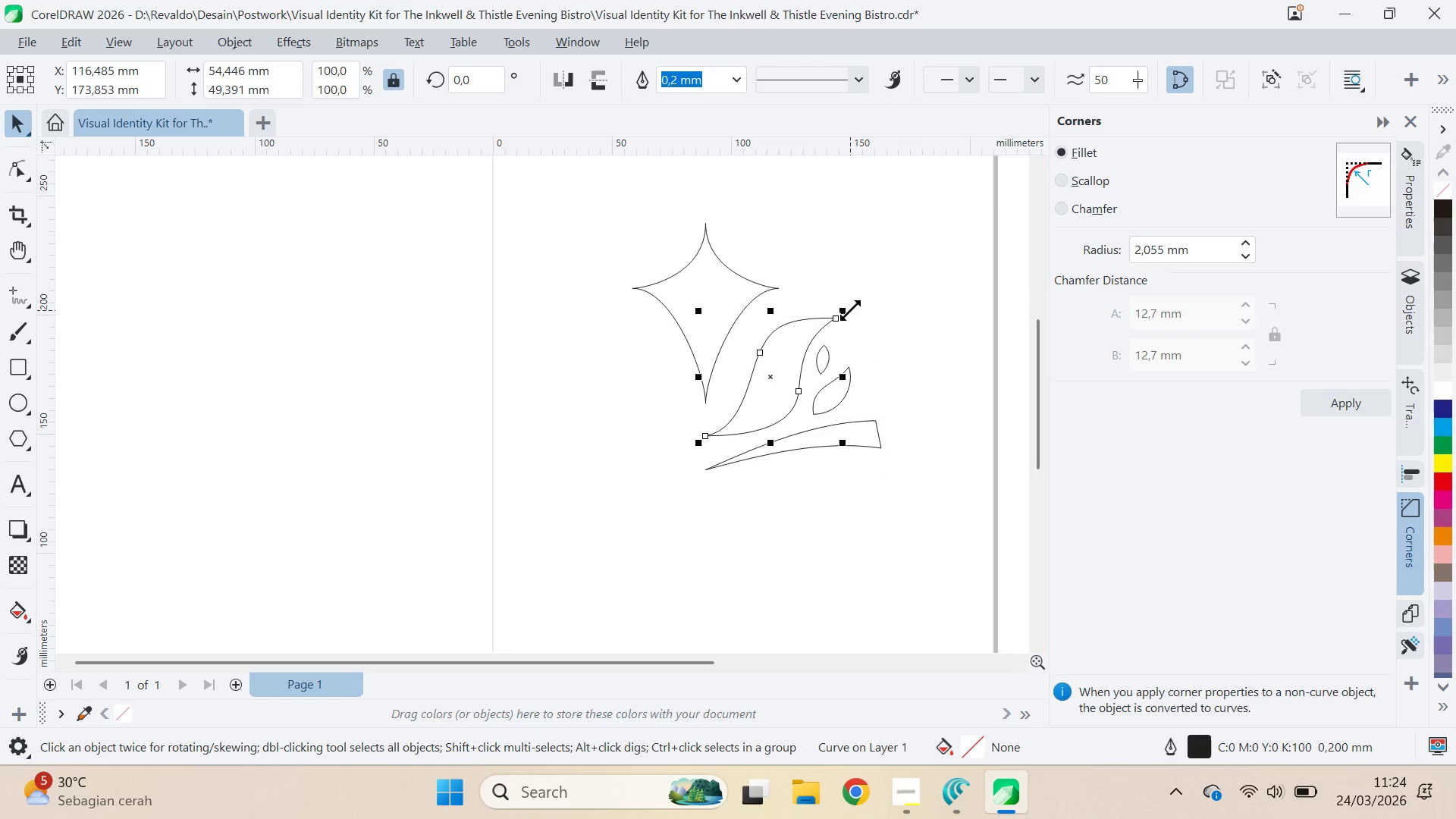 
left_click_drag(start_coordinate=[850, 310], to_coordinate=[878, 321])
 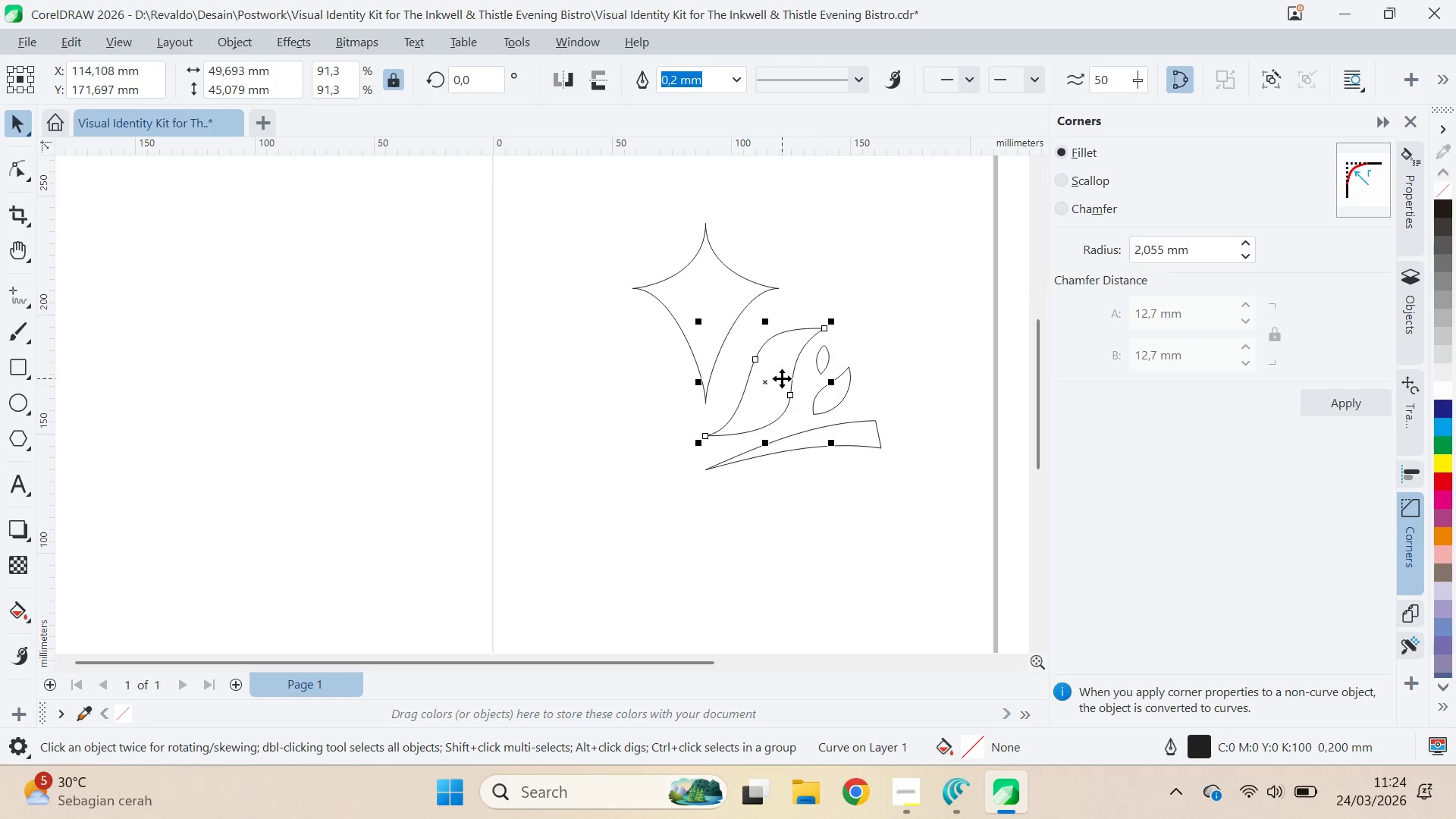 
left_click_drag(start_coordinate=[782, 378], to_coordinate=[783, 362])
 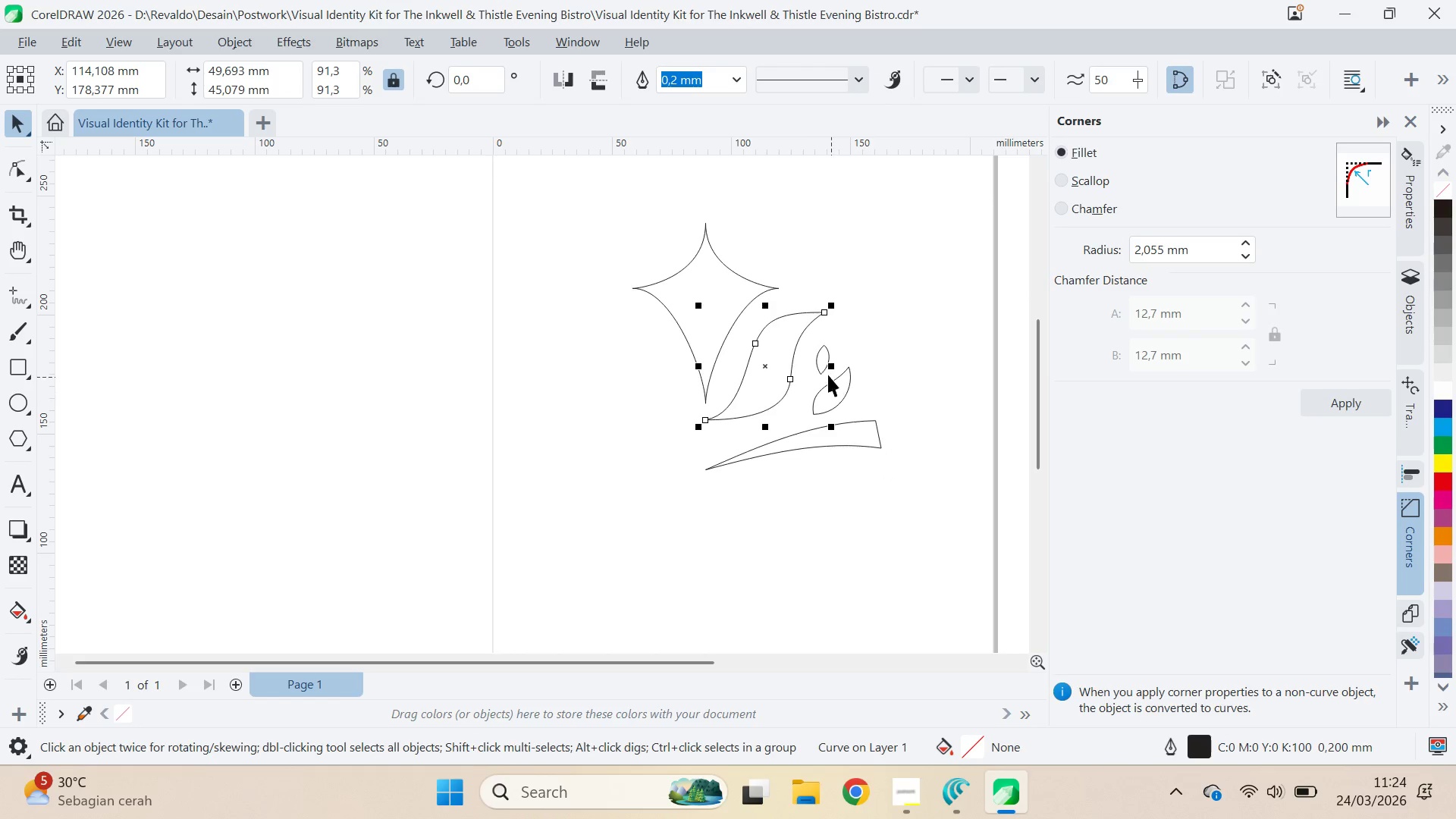 
hold_key(key=ShiftLeft, duration=1.11)
 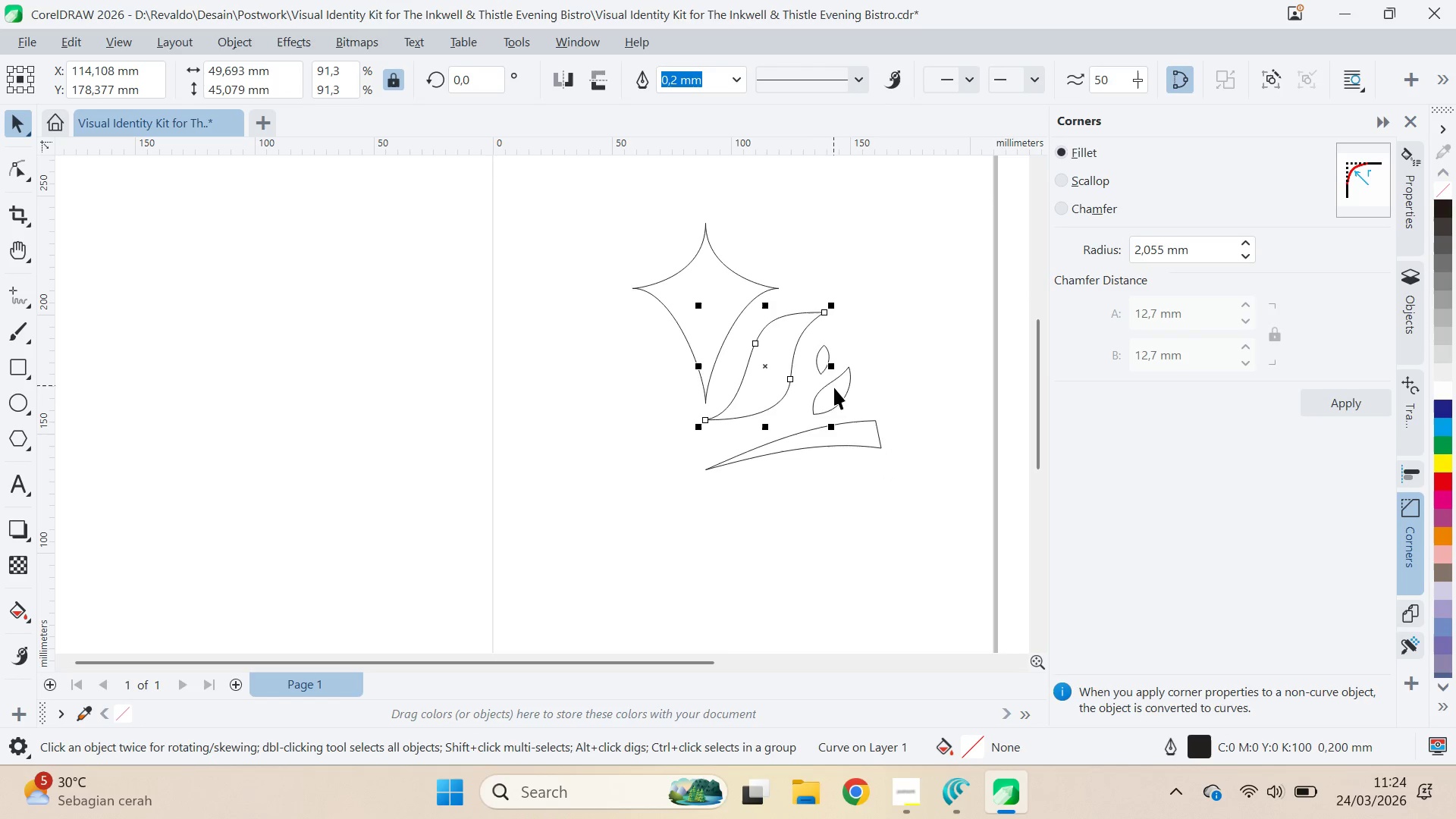 
hold_key(key=ShiftLeft, duration=1.19)
 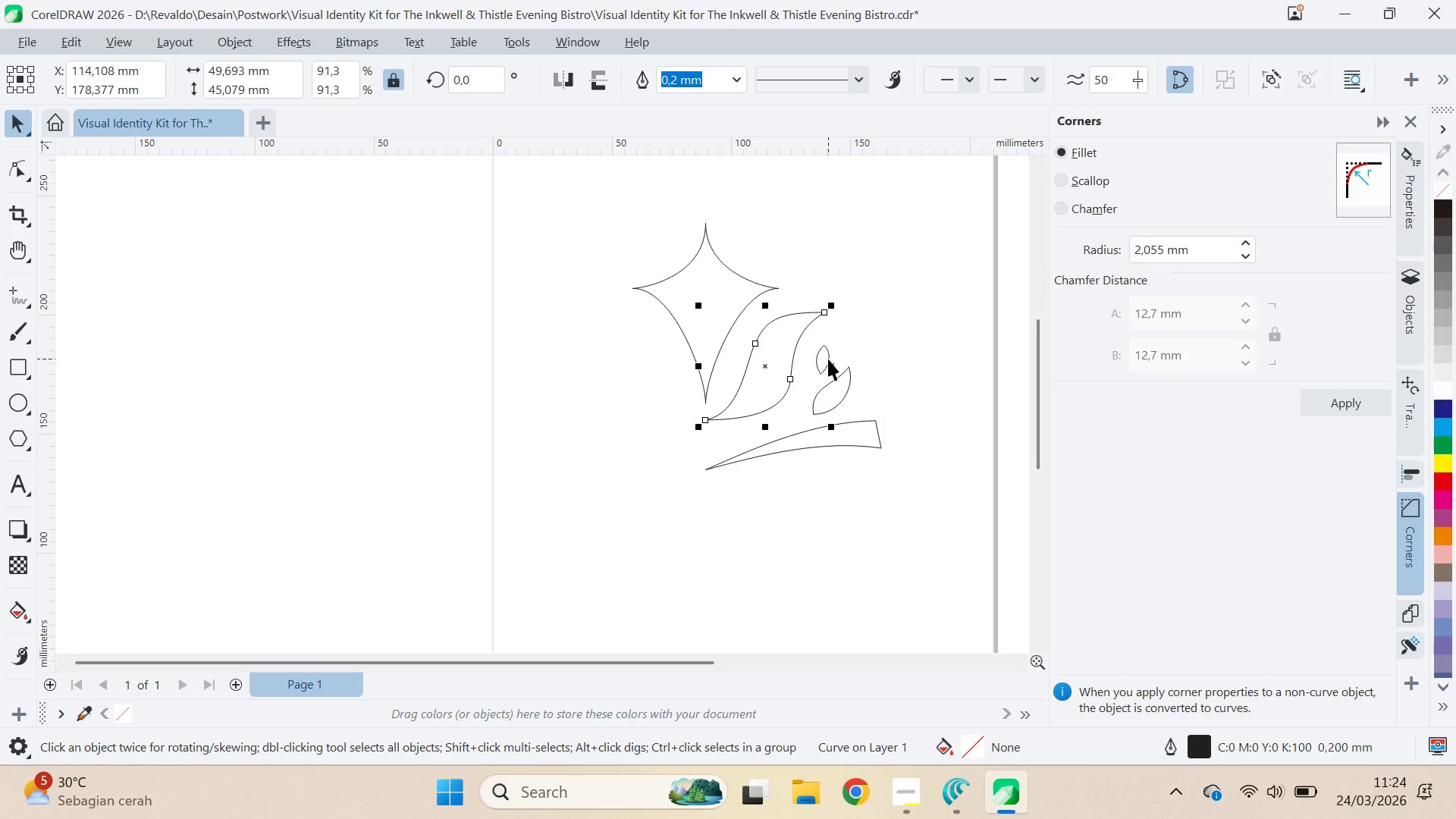 
hold_key(key=ShiftLeft, duration=0.8)
left_click([824, 356])
 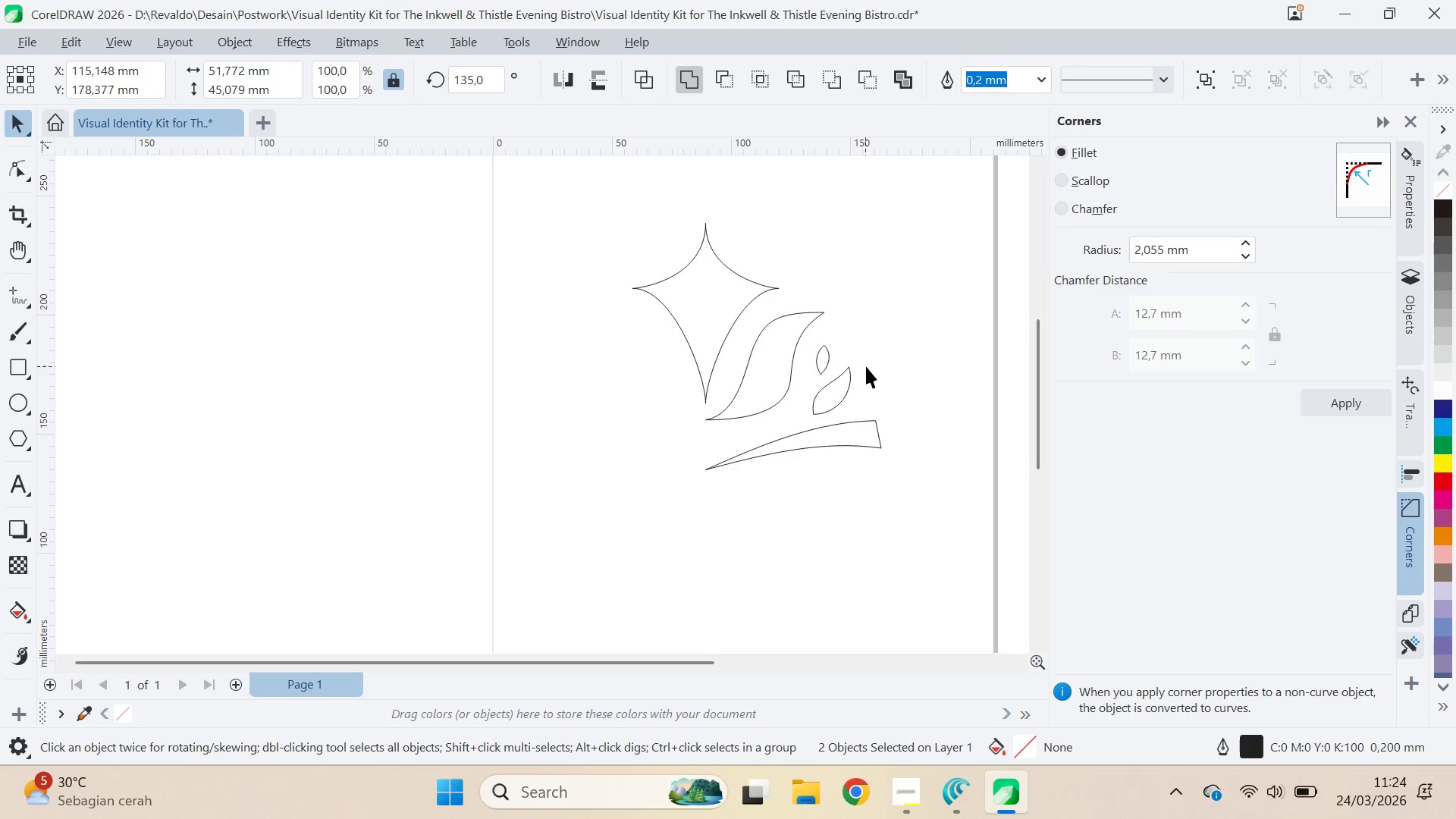 
left_click_drag(start_coordinate=[865, 366], to_coordinate=[858, 370])
 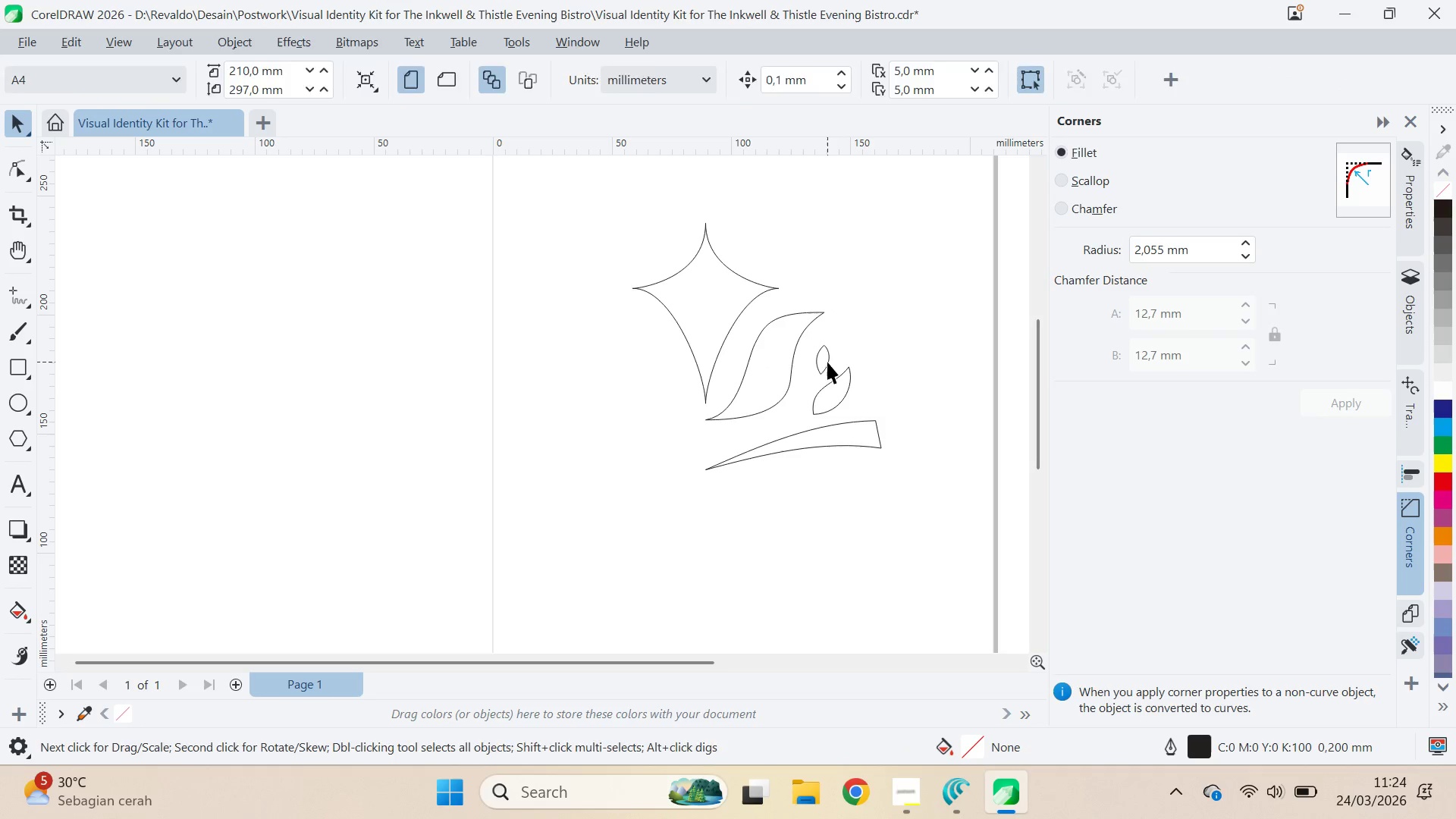 
double_click([827, 362])
 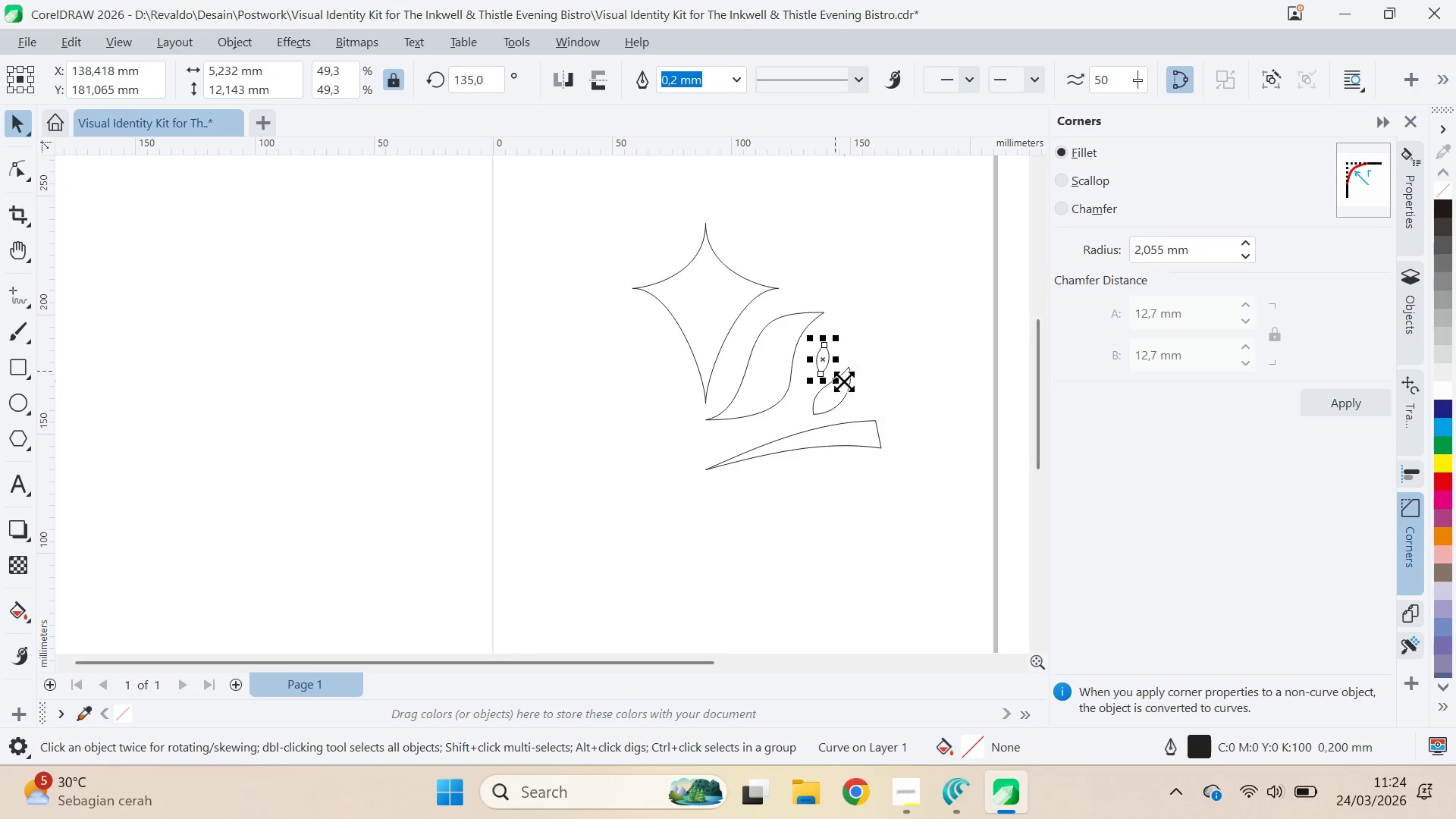 
hold_key(key=ShiftLeft, duration=0.39)
 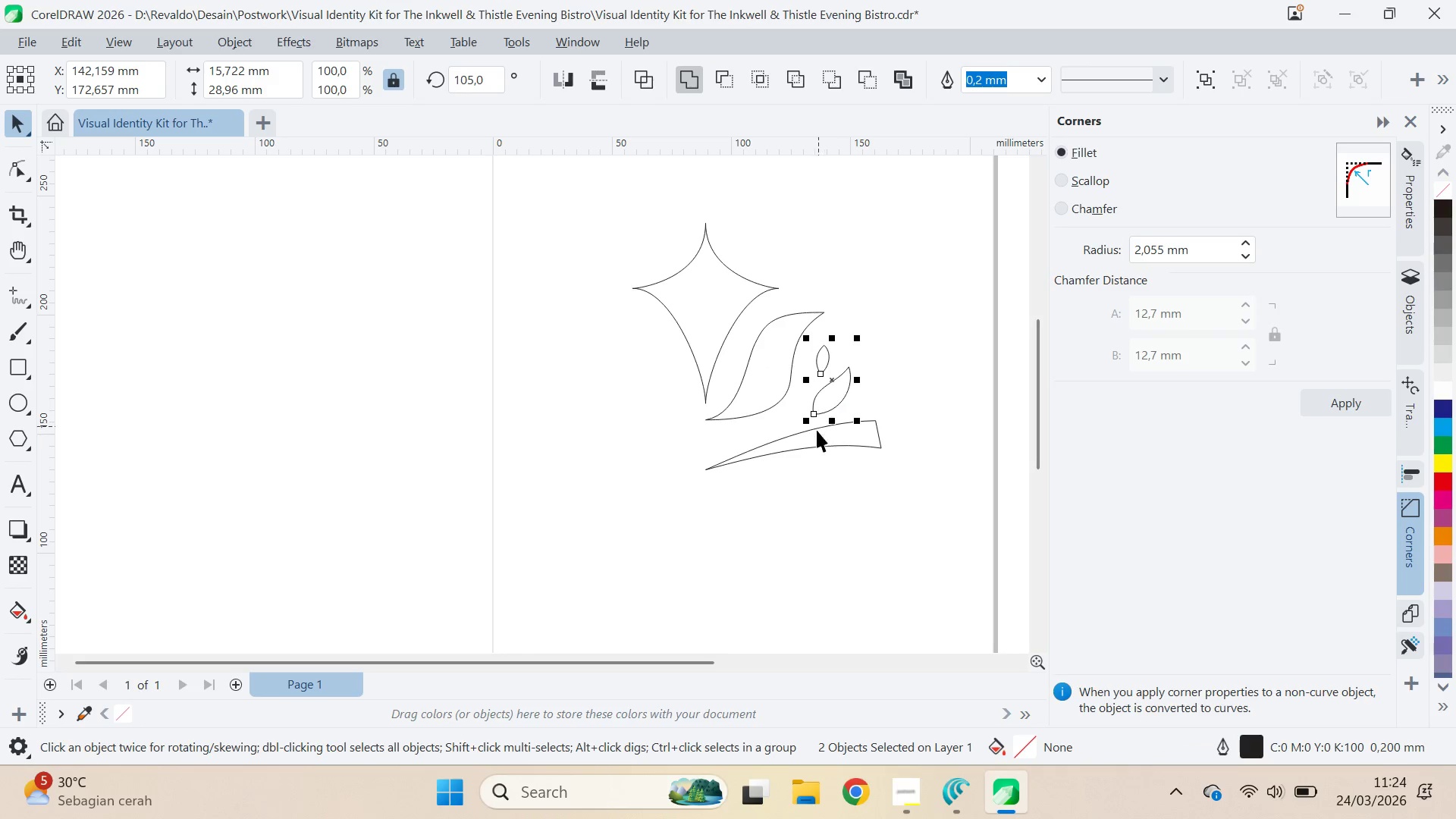 
hold_key(key=ShiftLeft, duration=1.11)
left_click([814, 438])
 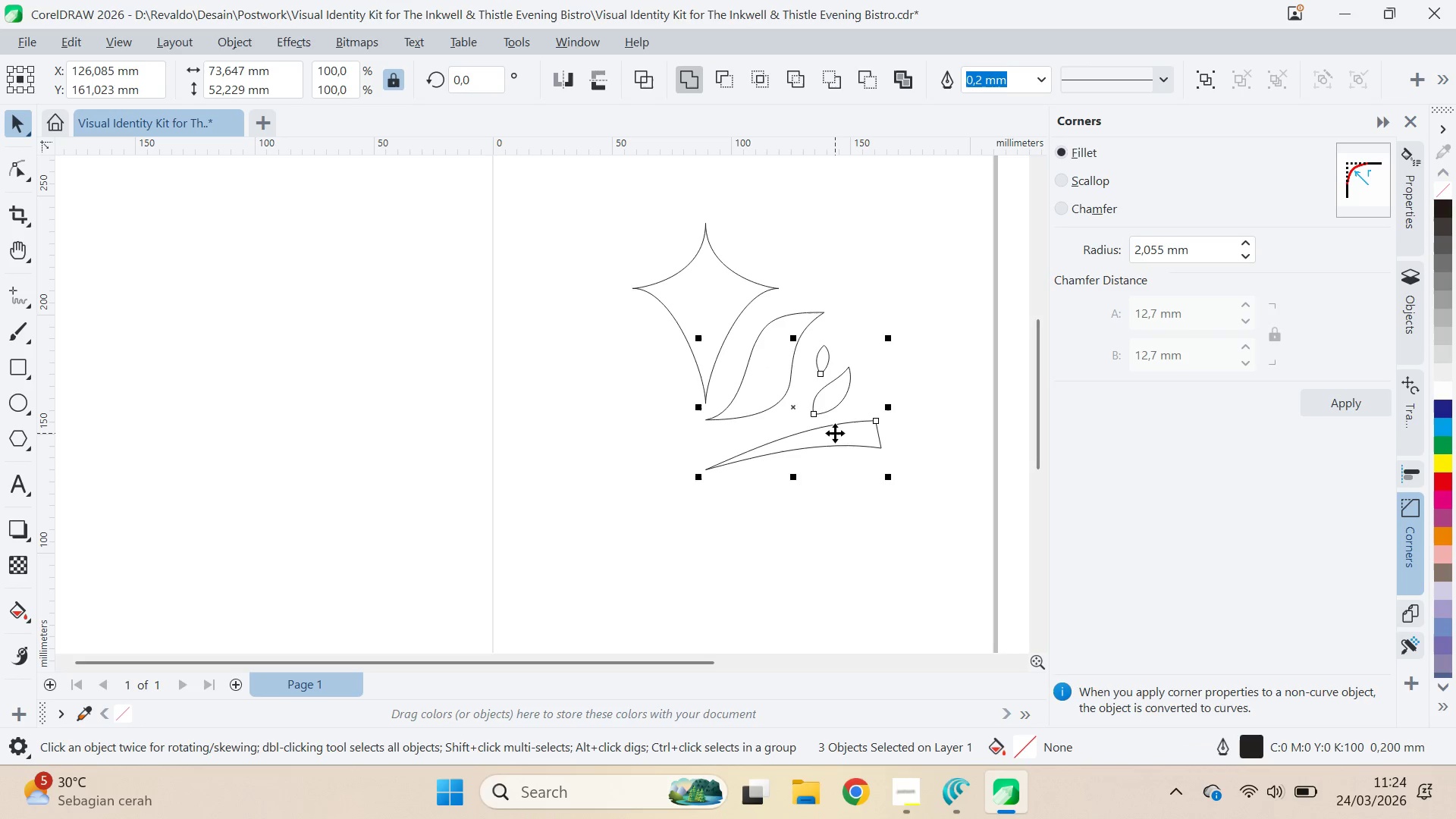 
left_click_drag(start_coordinate=[835, 433], to_coordinate=[833, 422])
 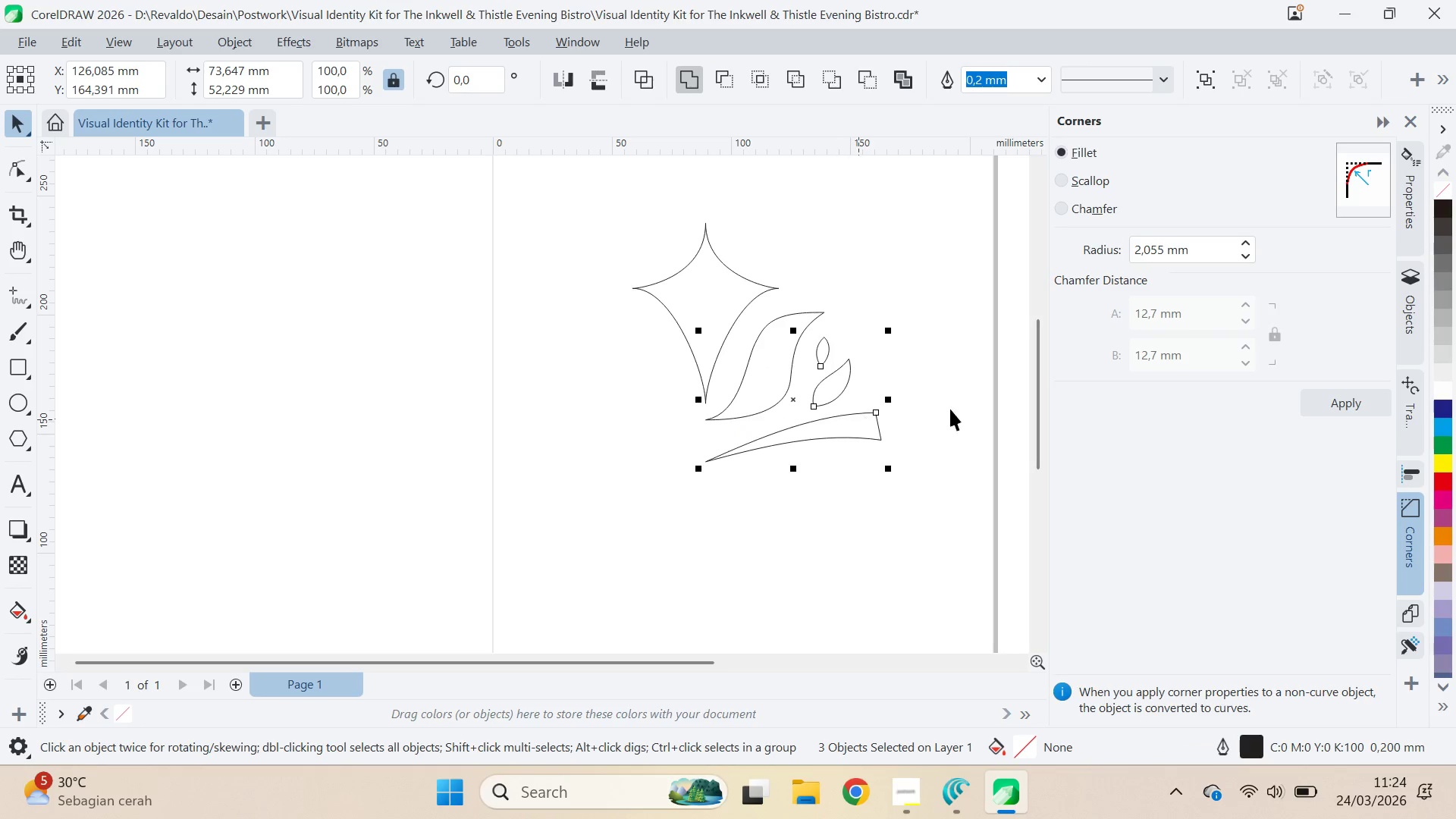 
hold_key(key=ShiftLeft, duration=1.52)
 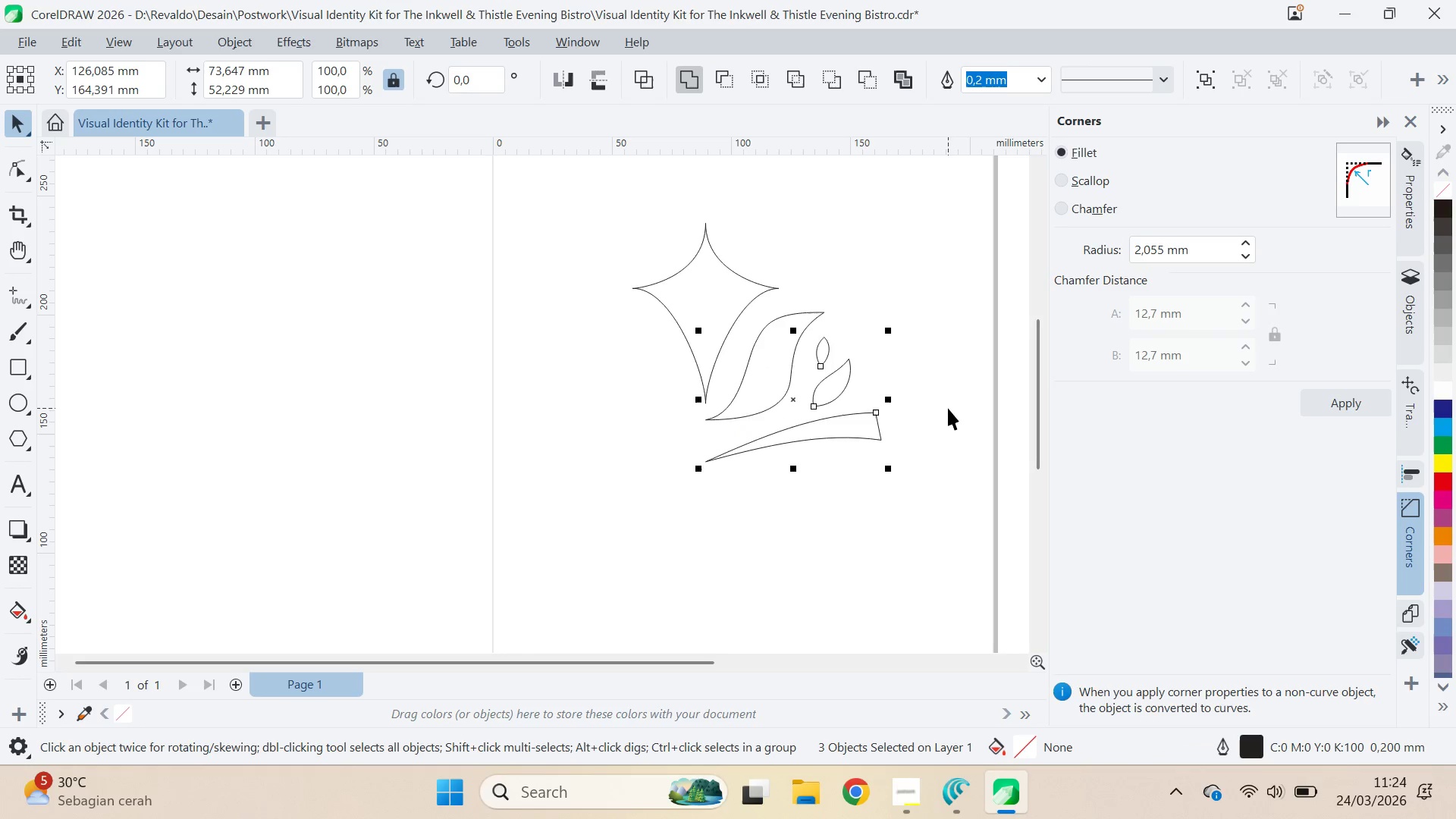 
key(Shift+ShiftLeft)
 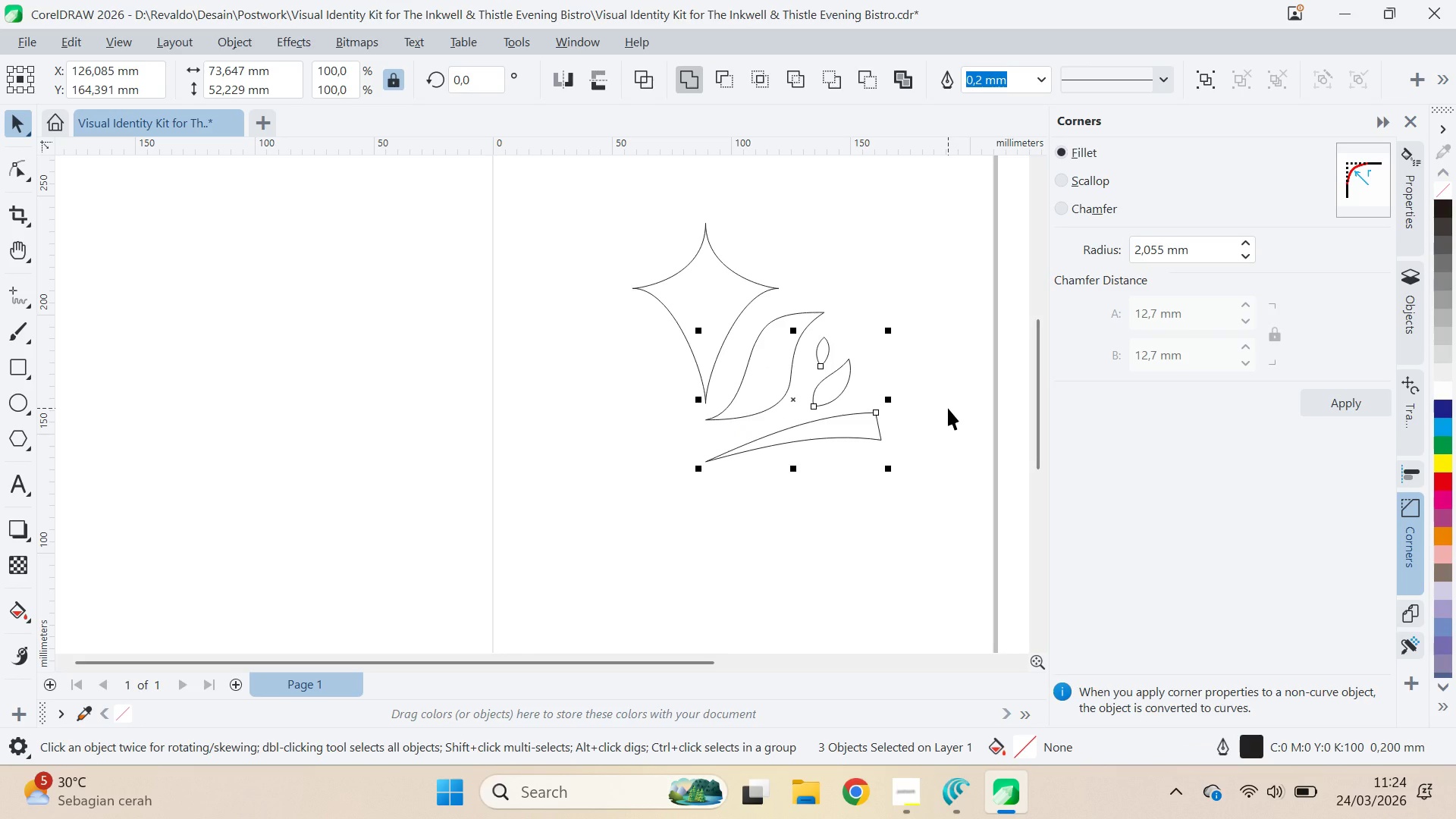 
left_click([948, 408])
 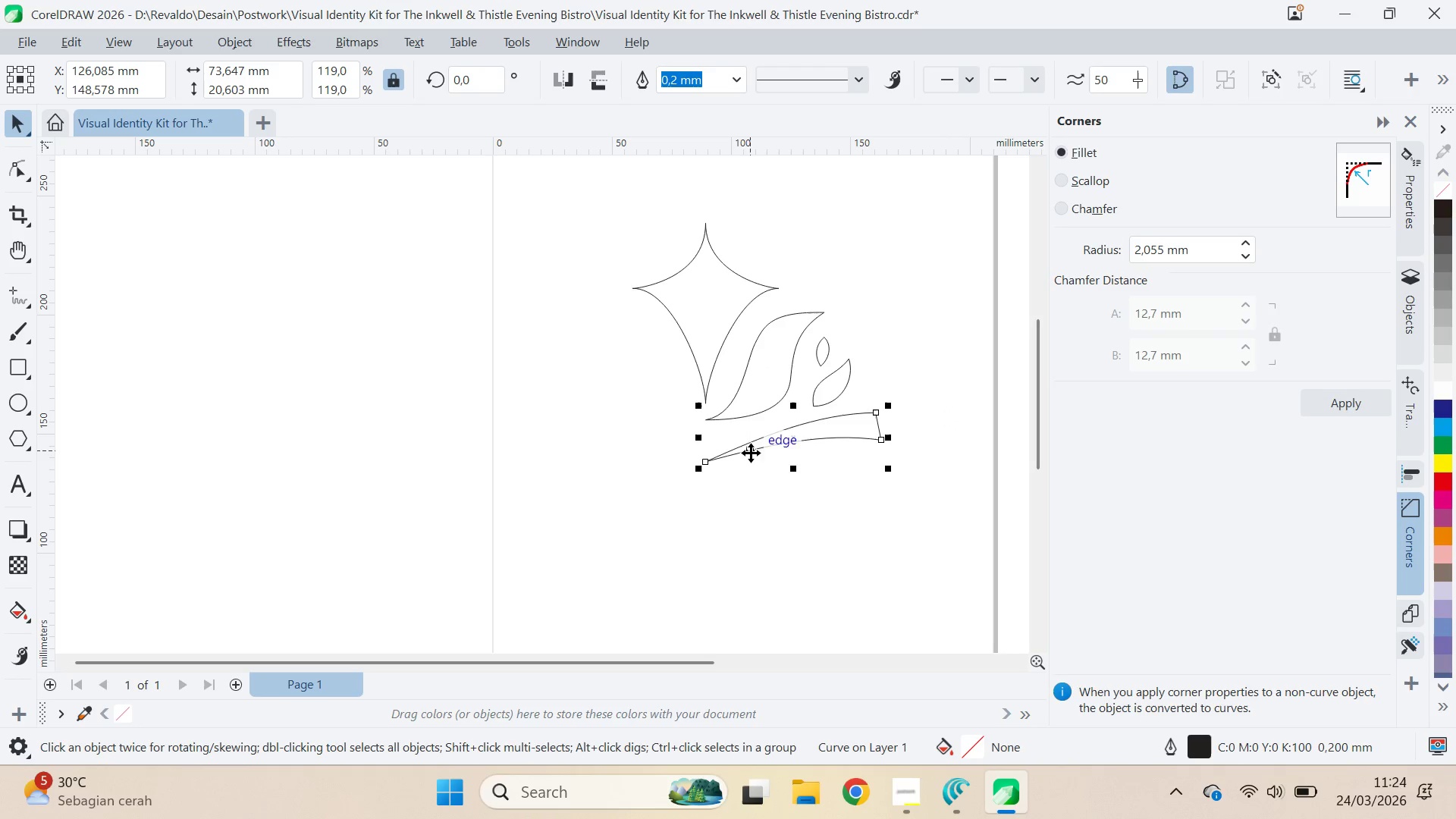 
double_click([754, 445])
 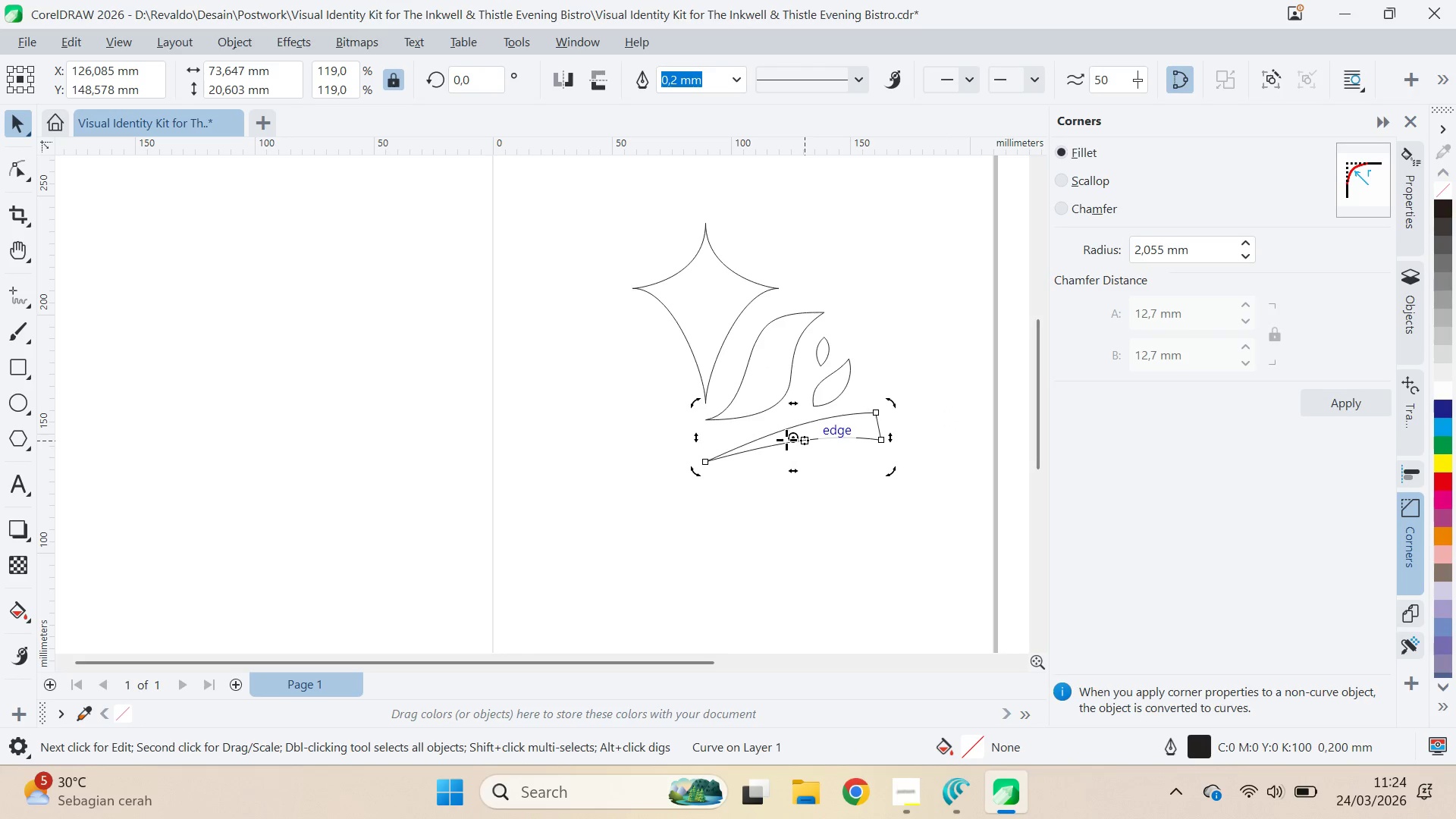 
left_click_drag(start_coordinate=[791, 438], to_coordinate=[704, 463])
 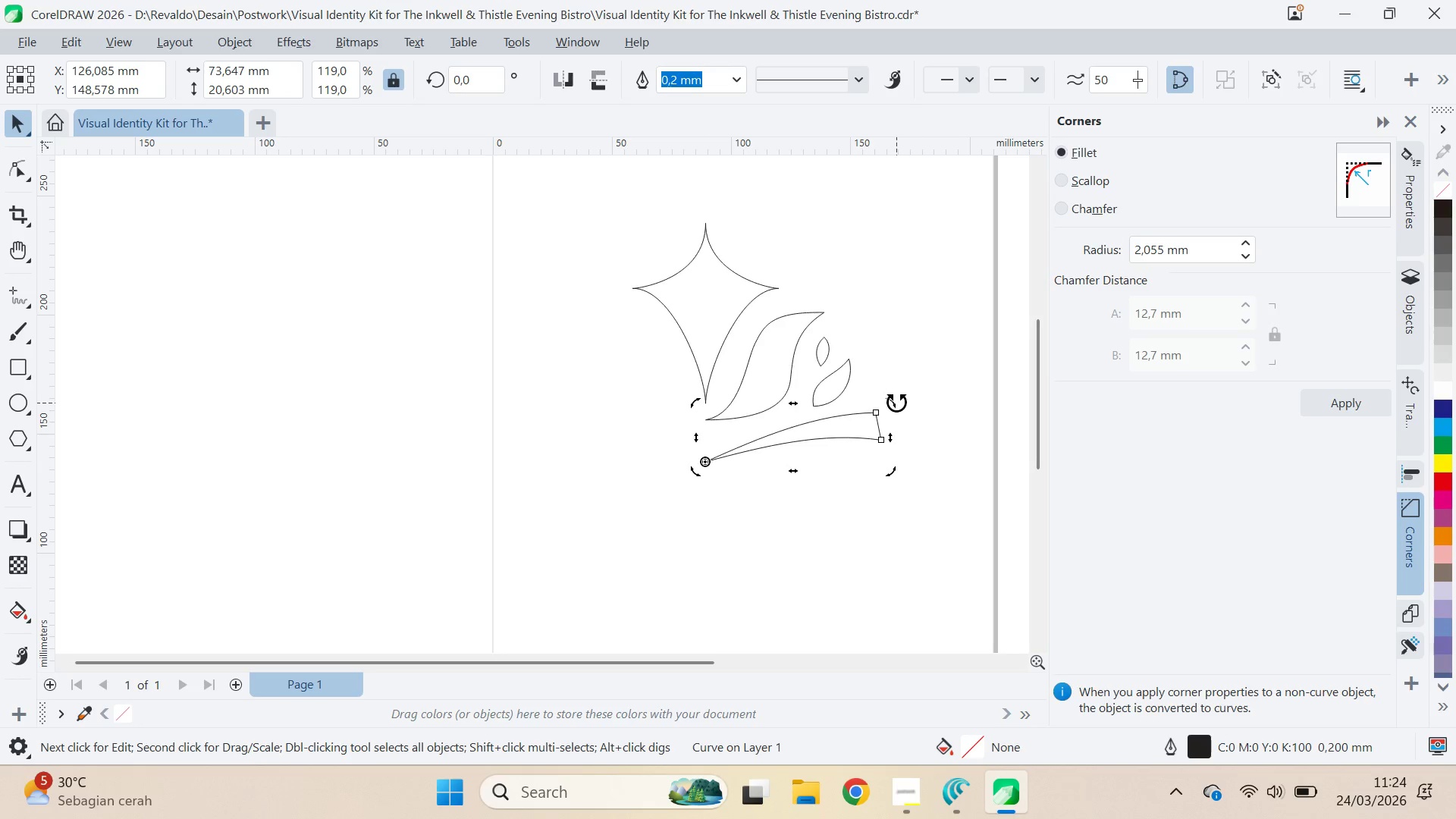 
left_click_drag(start_coordinate=[896, 402], to_coordinate=[906, 410])
 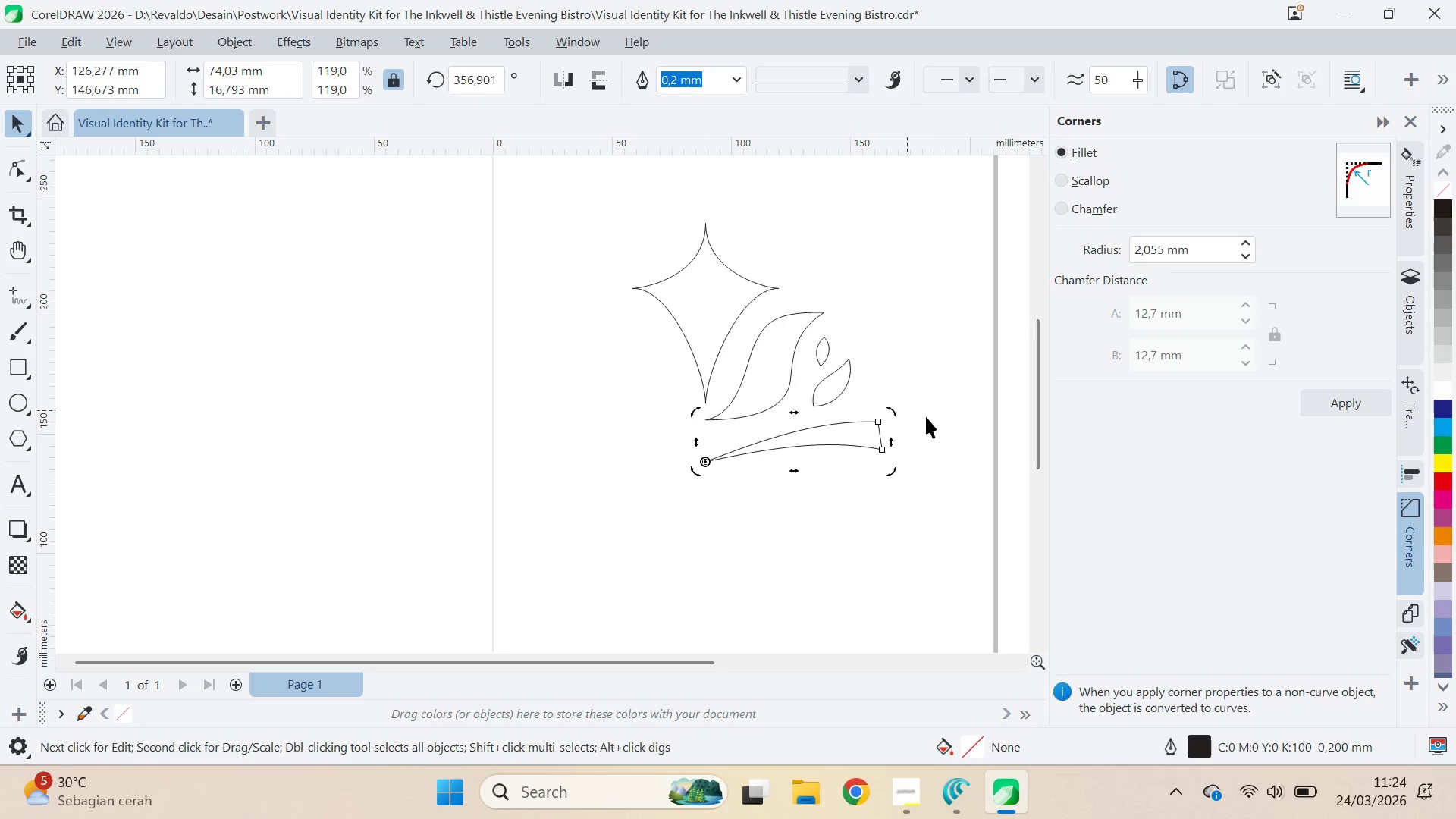 
key(V)
 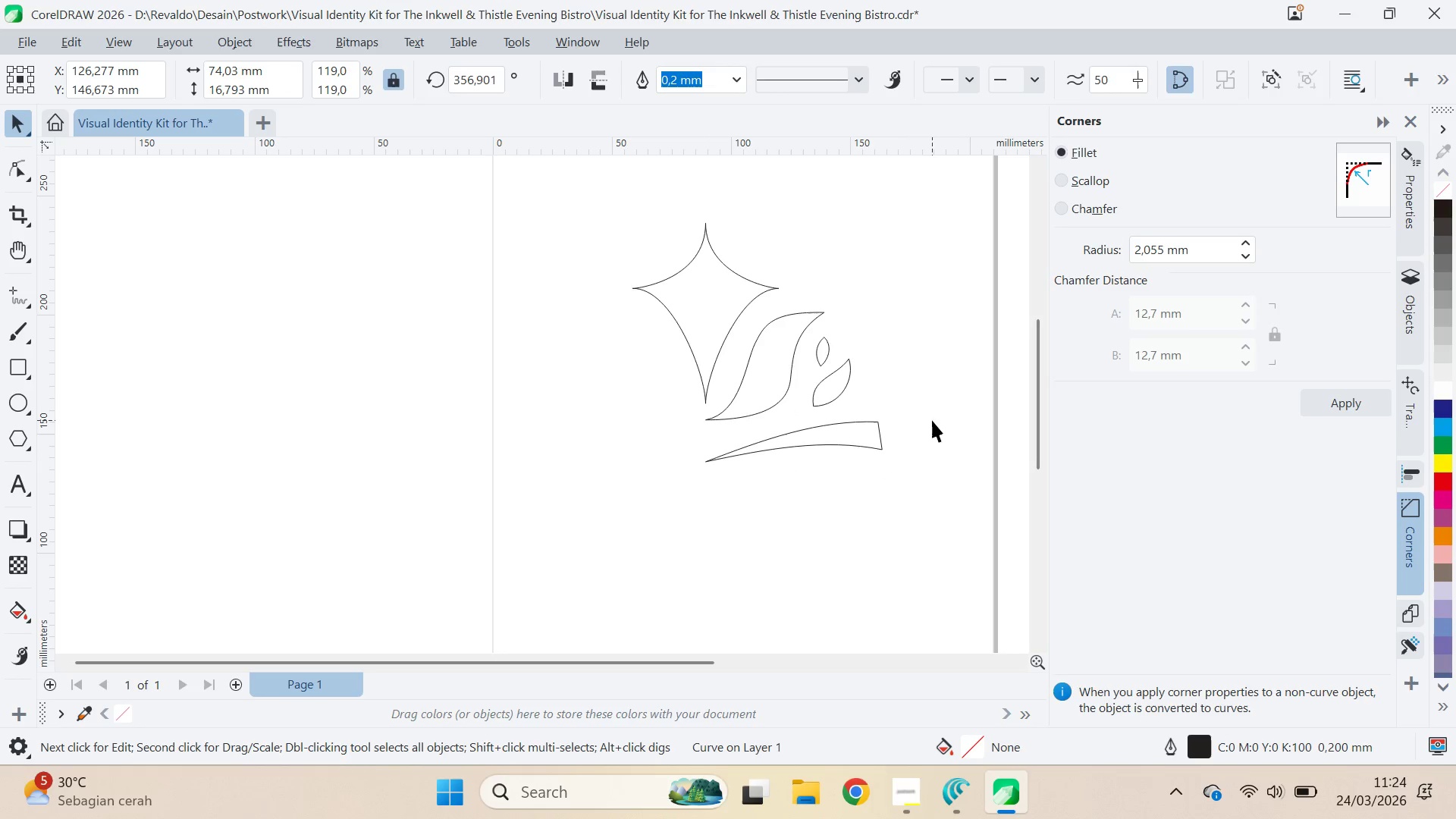 
left_click_drag(start_coordinate=[932, 420], to_coordinate=[924, 424])
 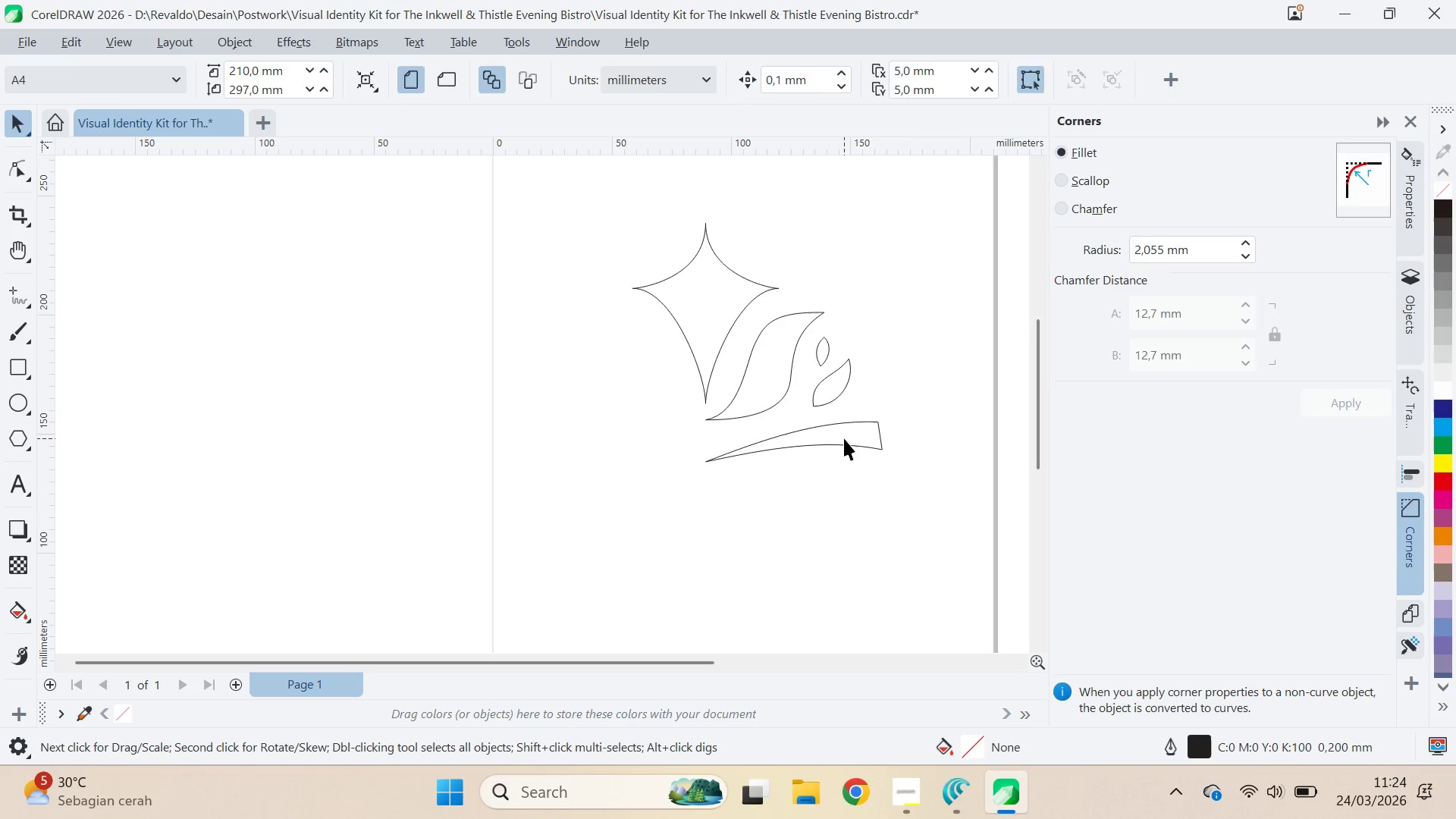 
left_click_drag(start_coordinate=[844, 438], to_coordinate=[843, 428])
 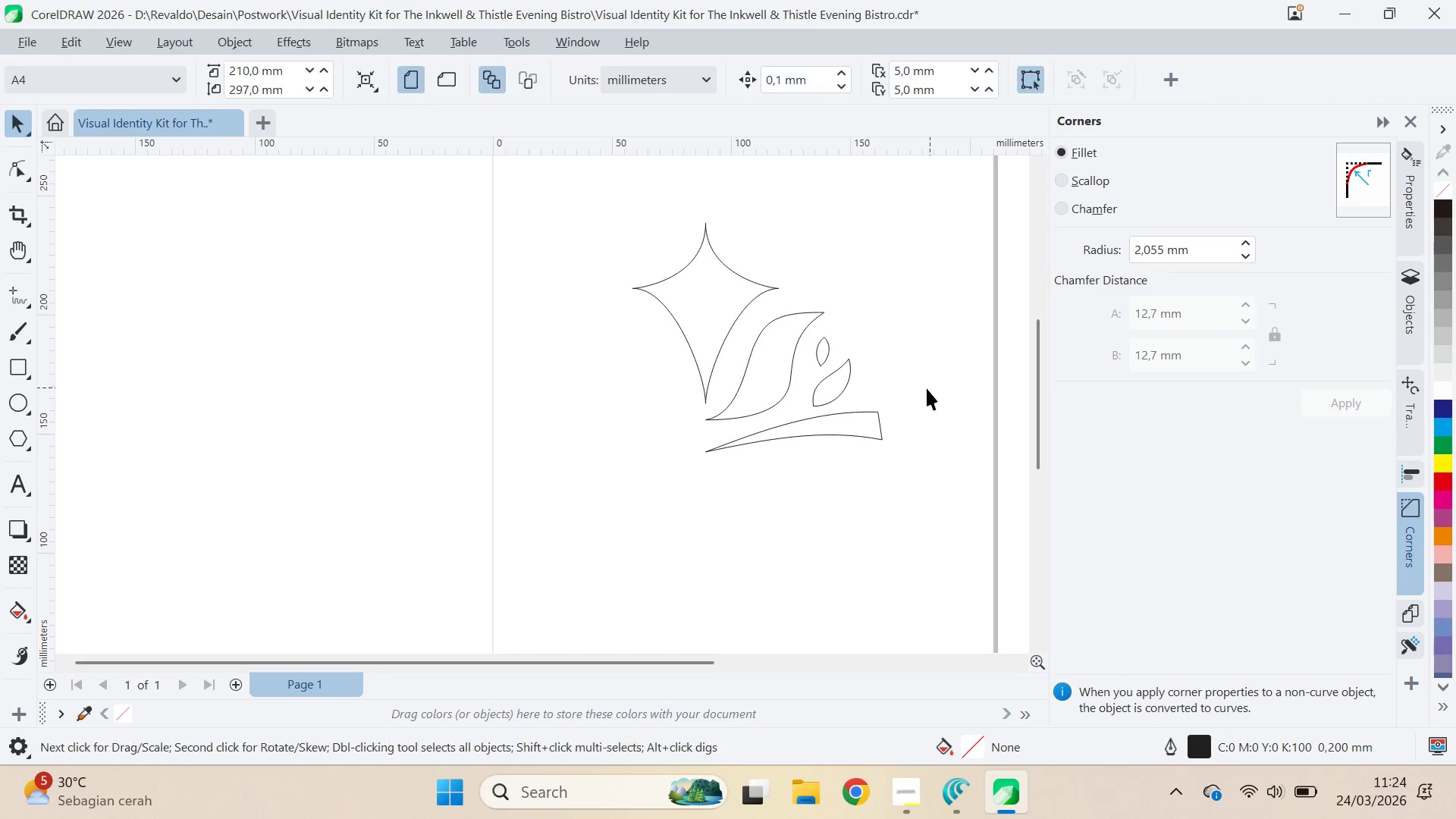 
hold_key(key=ShiftLeft, duration=1.5)
 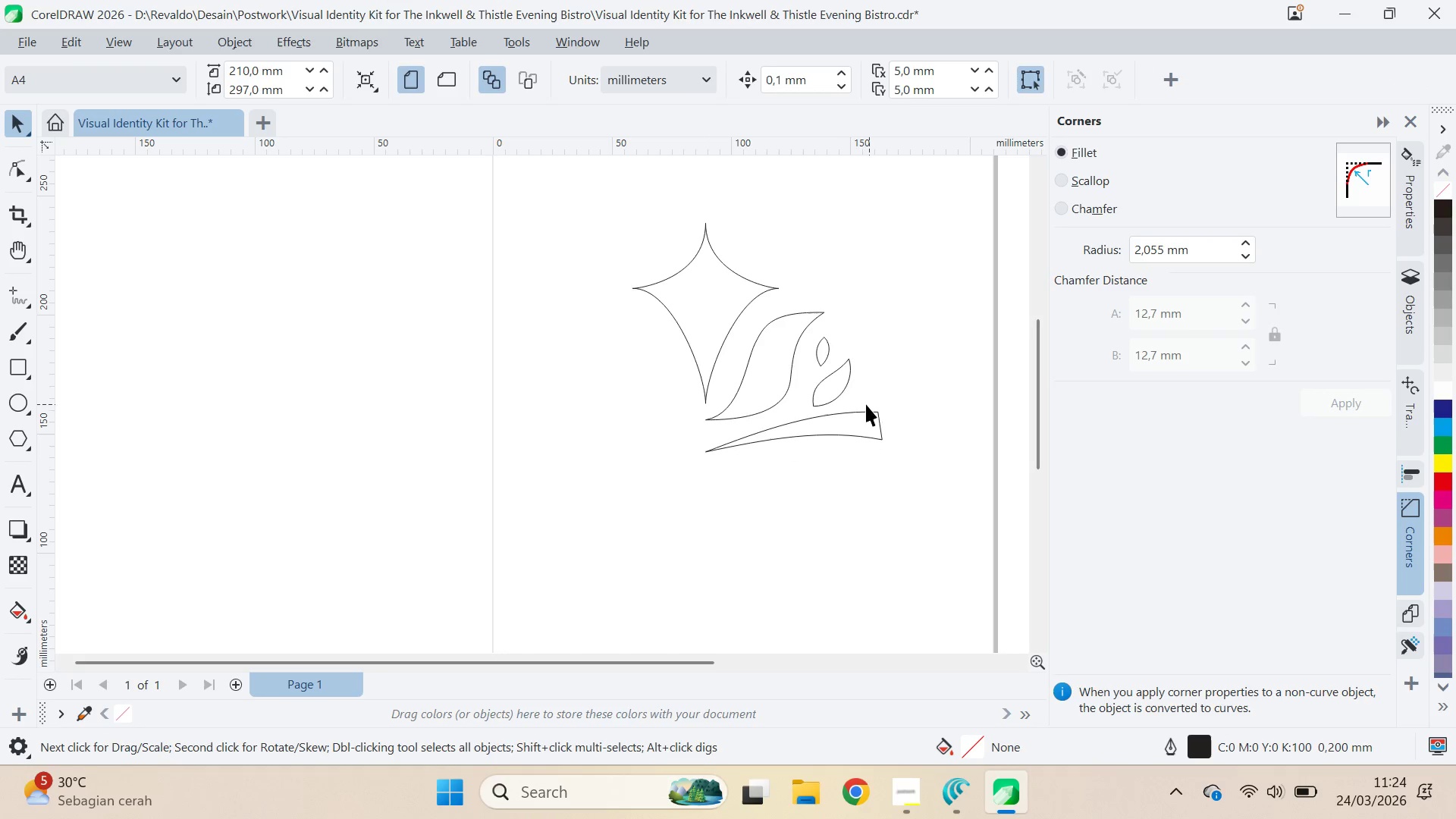 
key(Shift+ShiftLeft)
 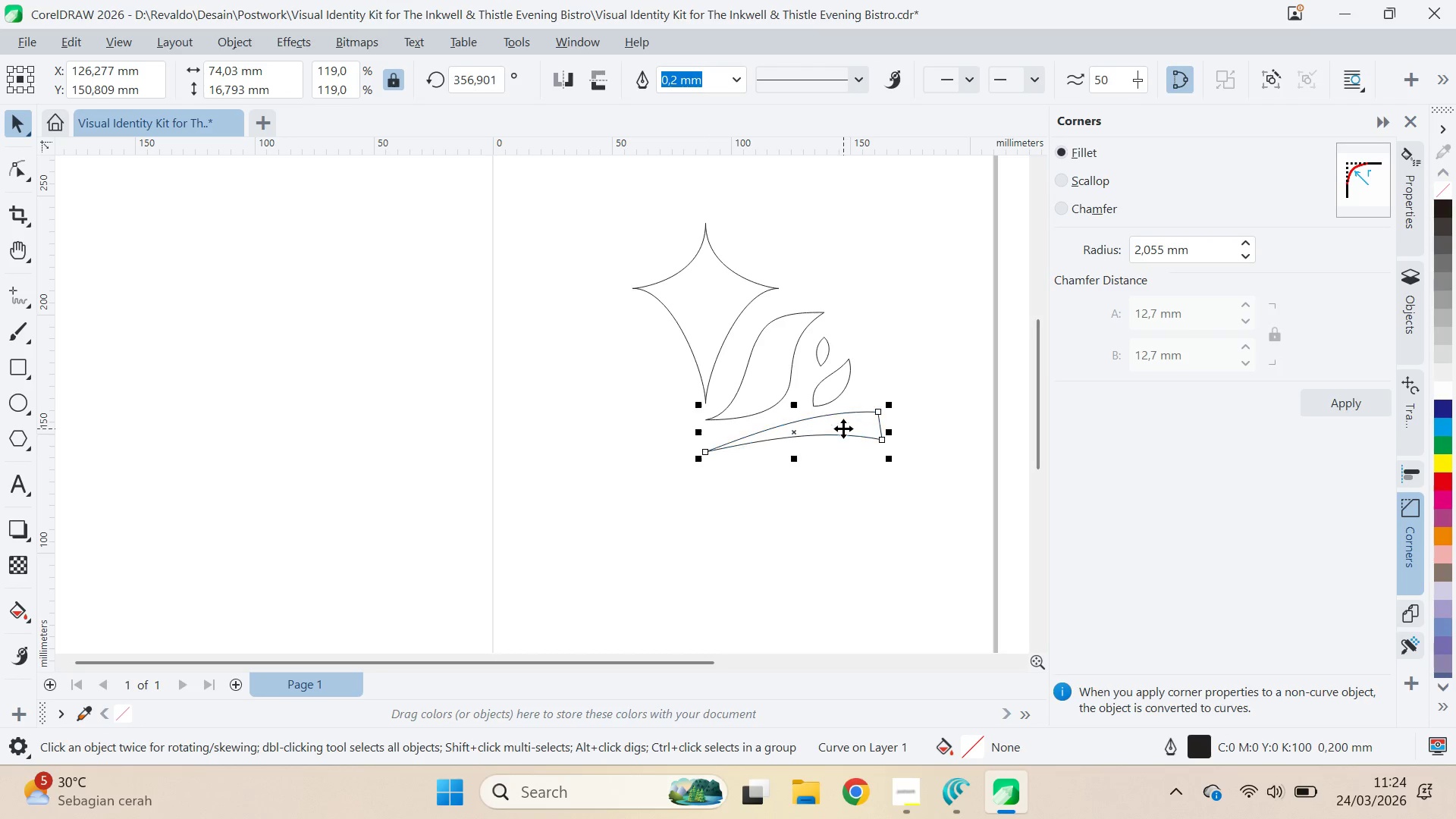 
key(Shift+ShiftLeft)
 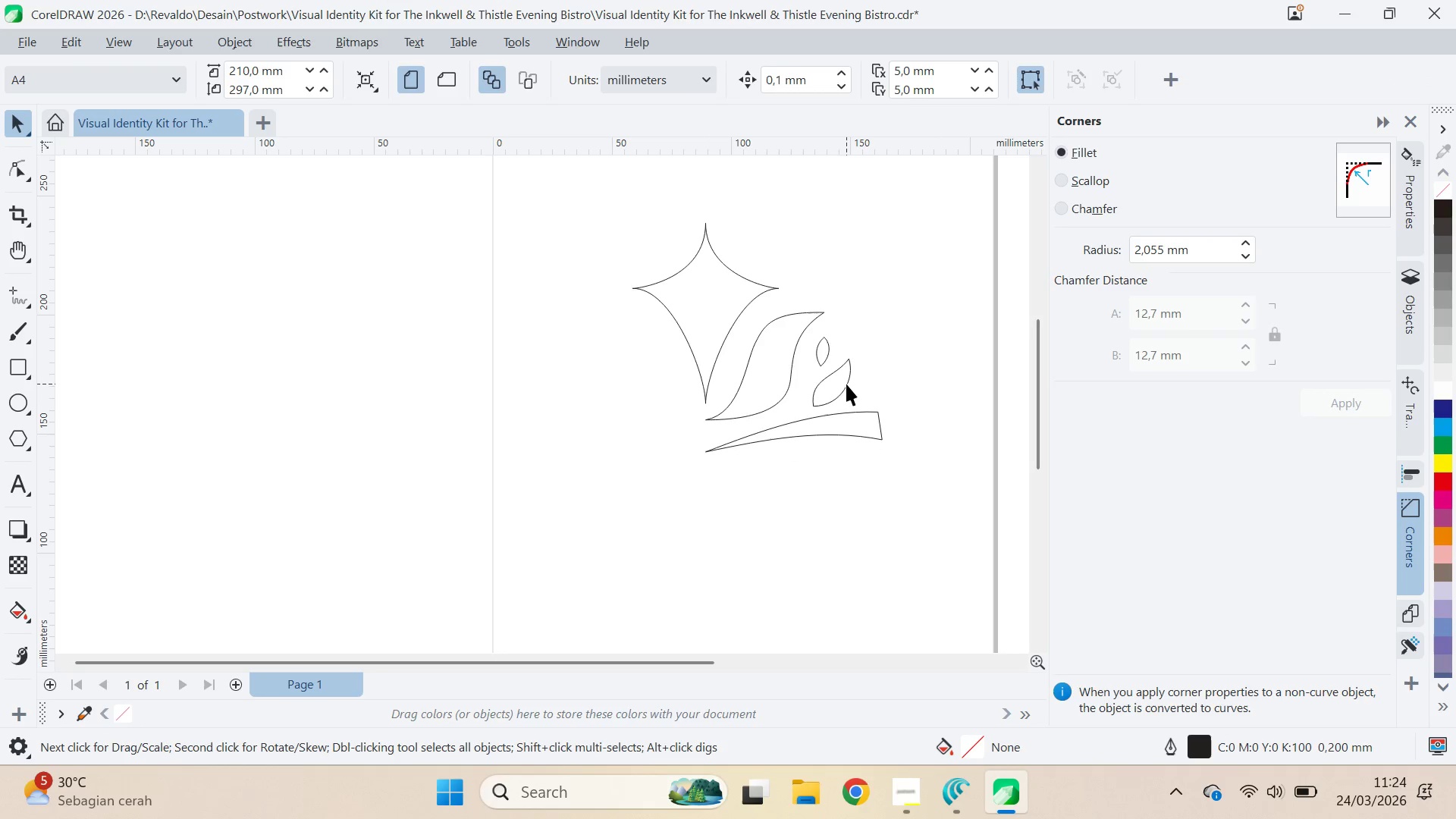 
left_click([844, 381])
 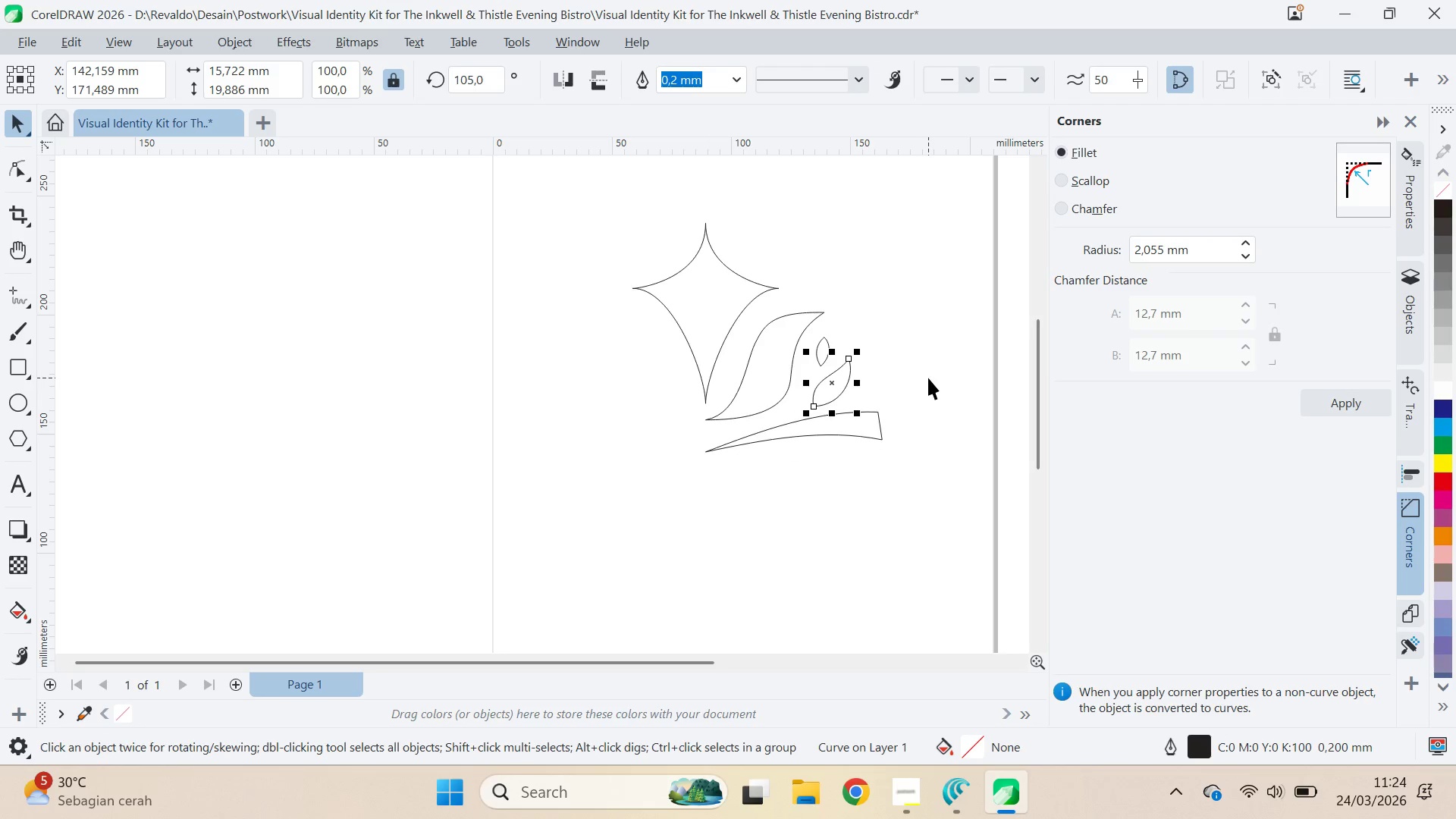 
key(ArrowUp)
 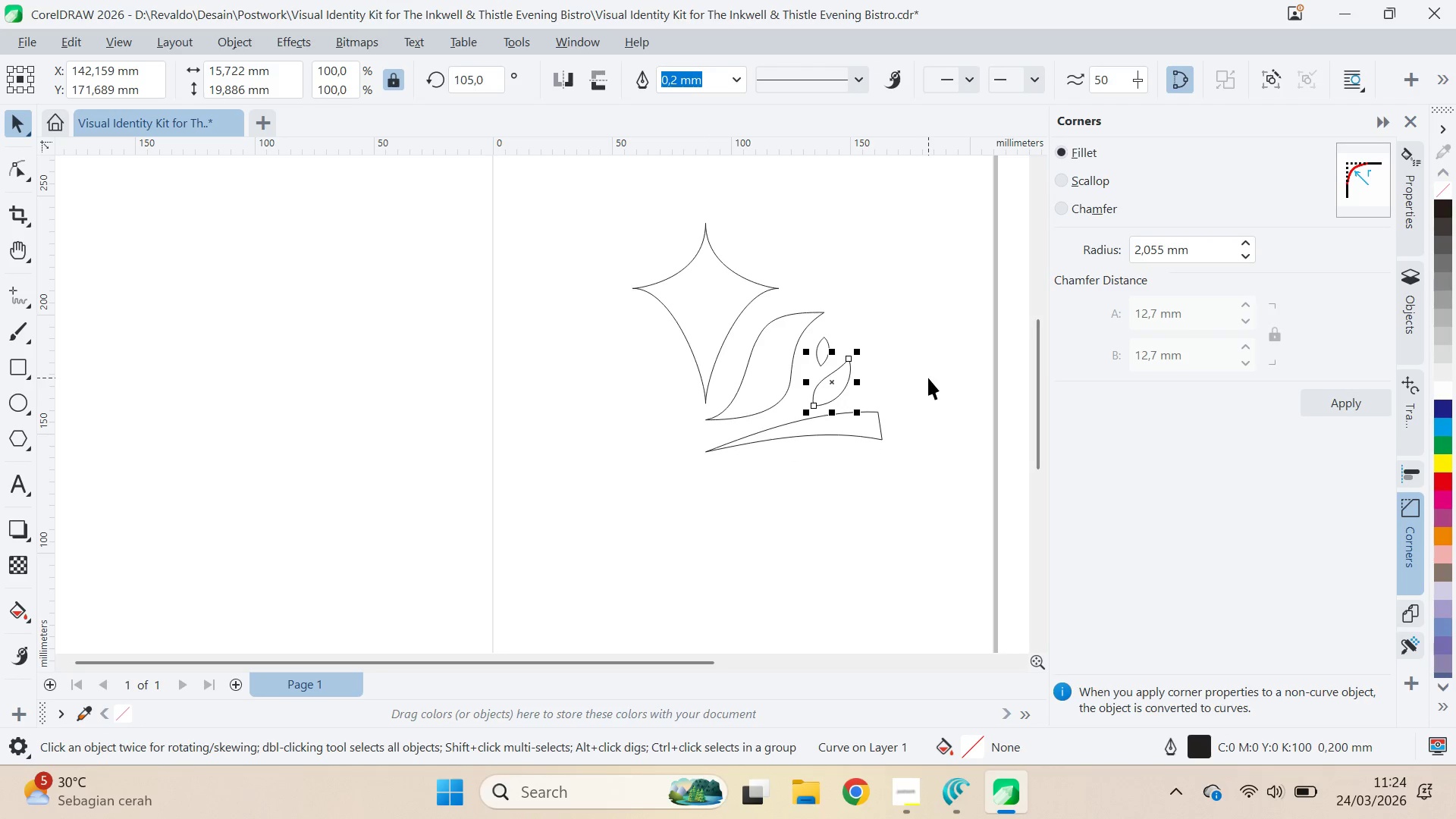 
key(ArrowUp)
 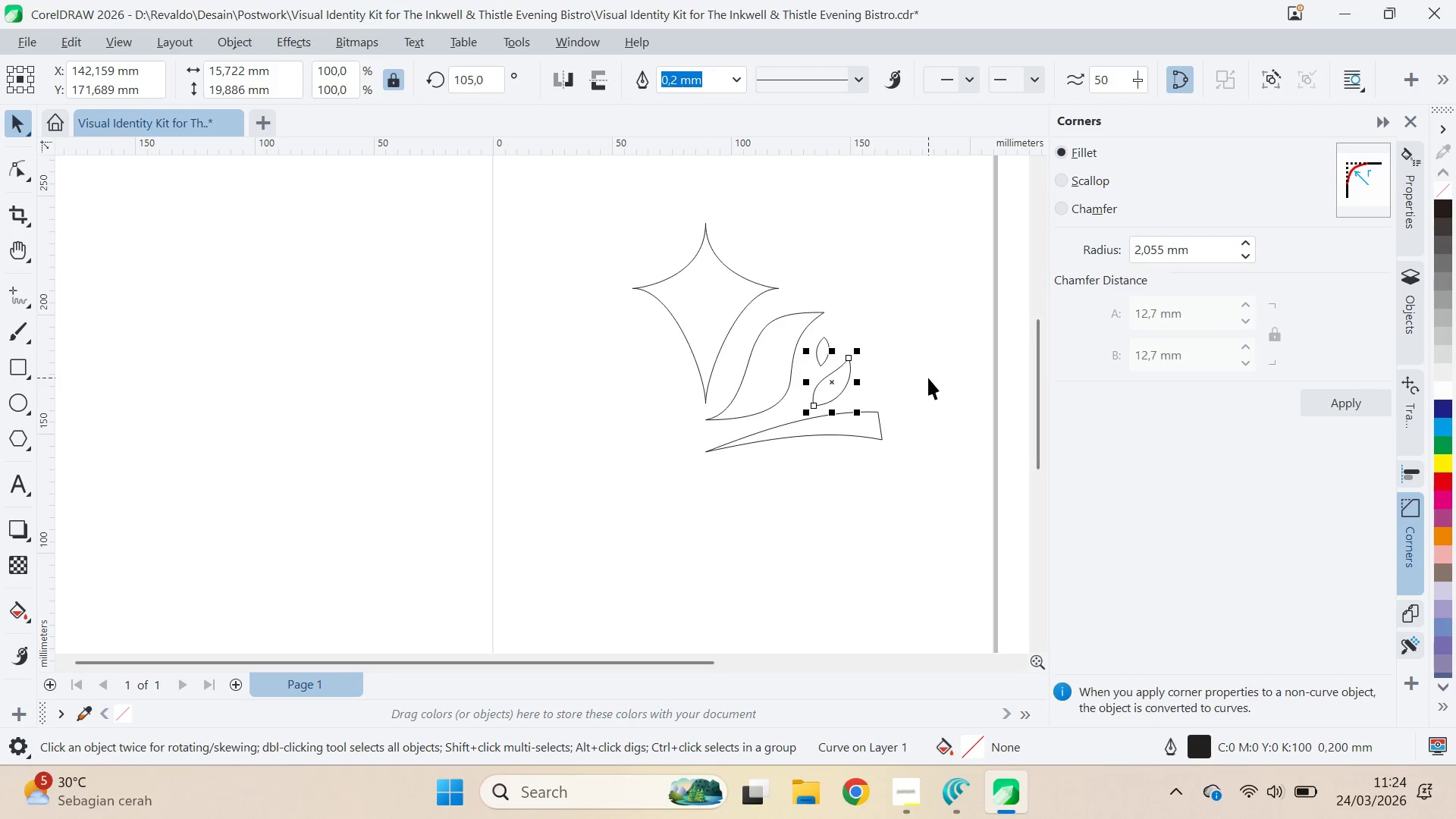 
key(ArrowUp)
 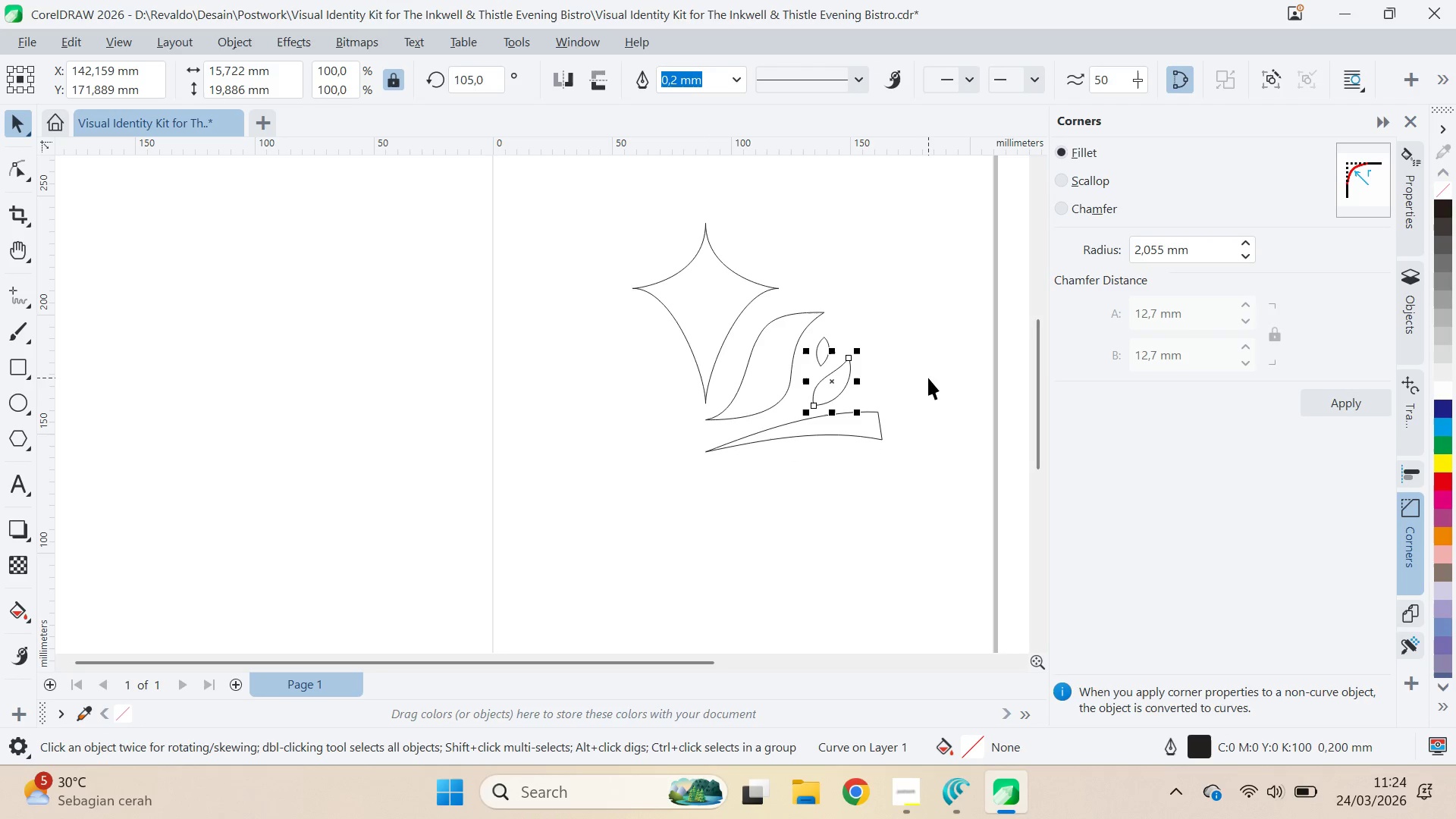 
key(ArrowUp)
 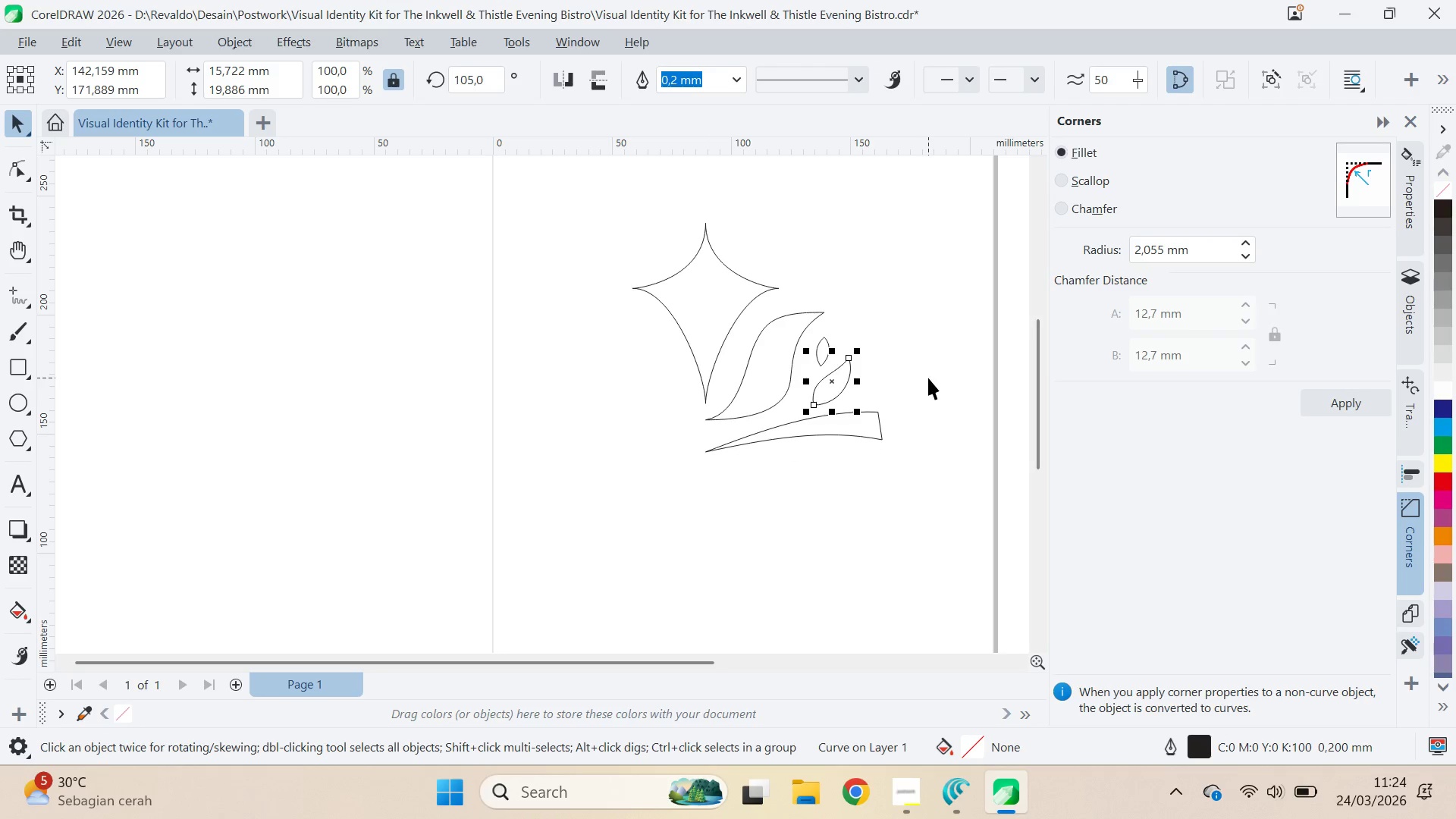 
key(ArrowUp)
 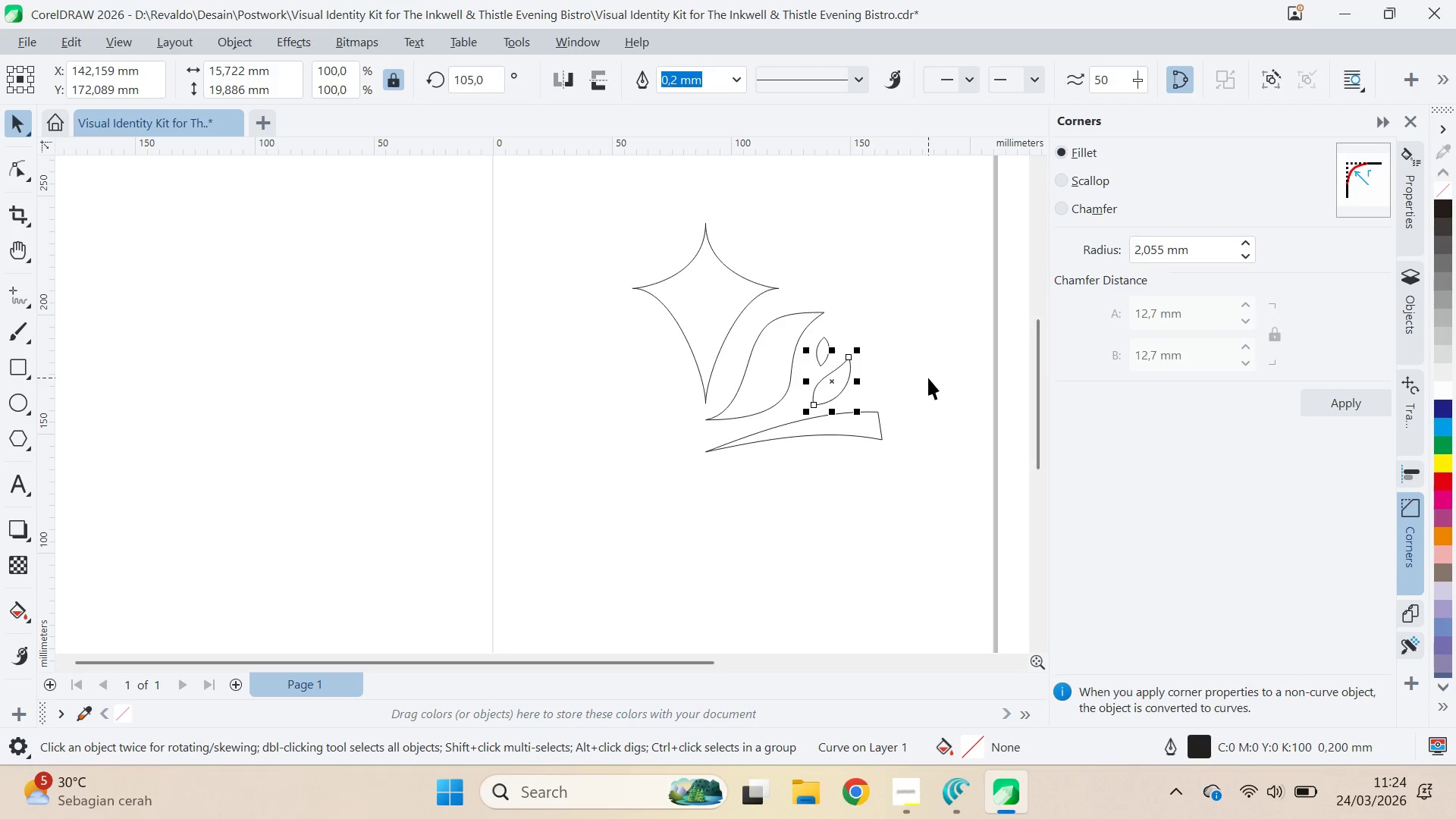 
key(ArrowUp)
 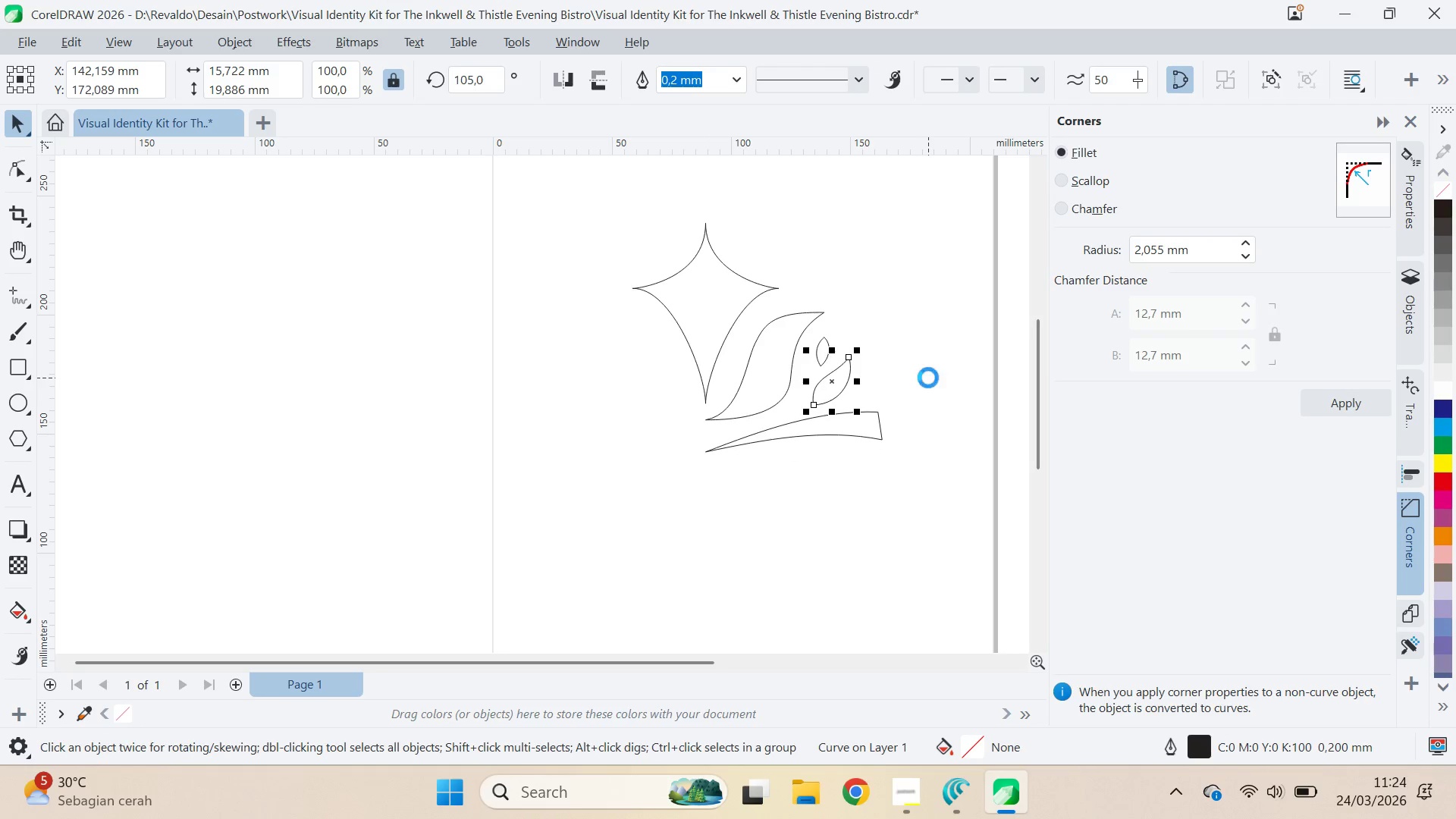 
key(ArrowUp)
 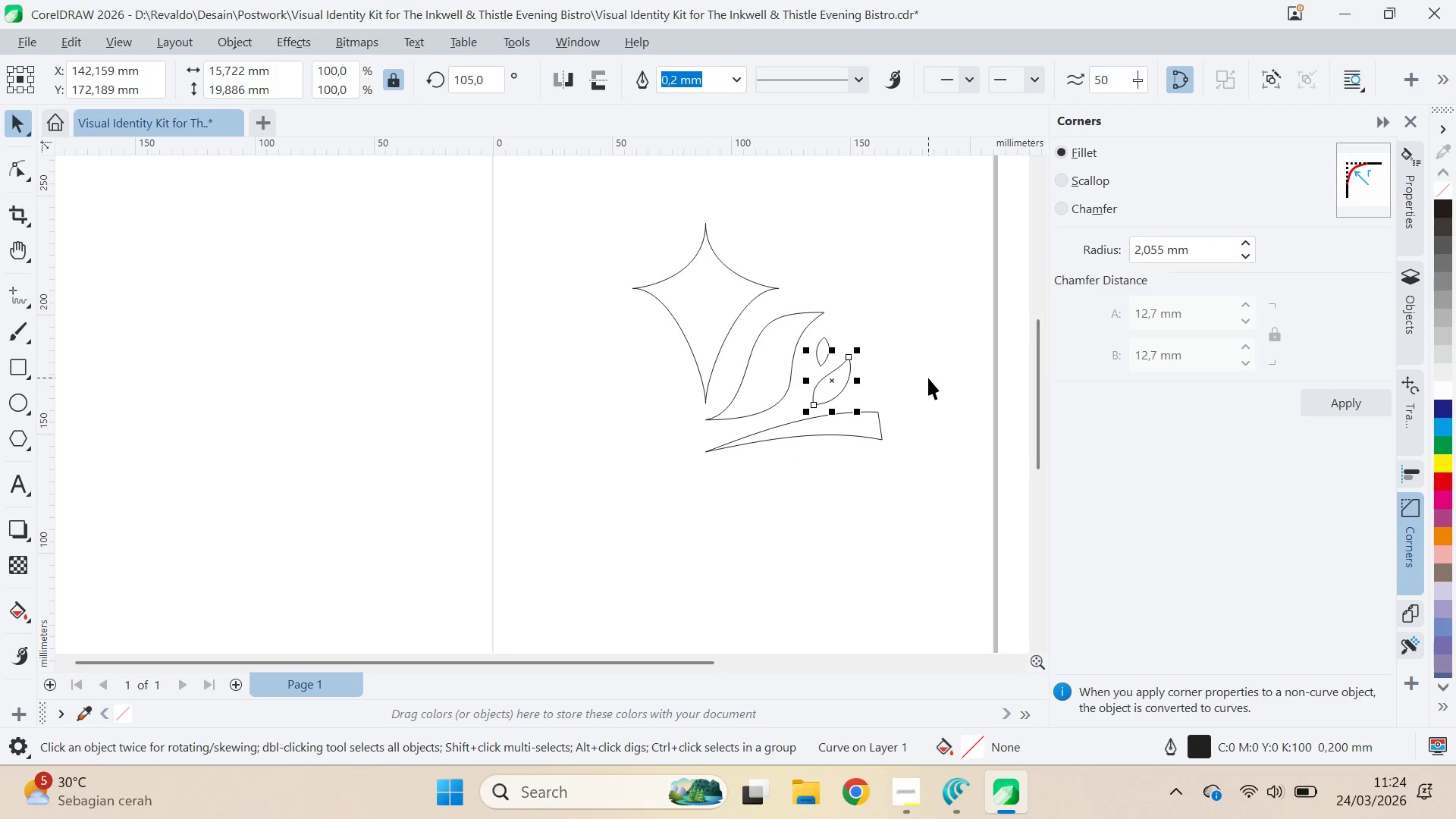 
key(ArrowUp)
 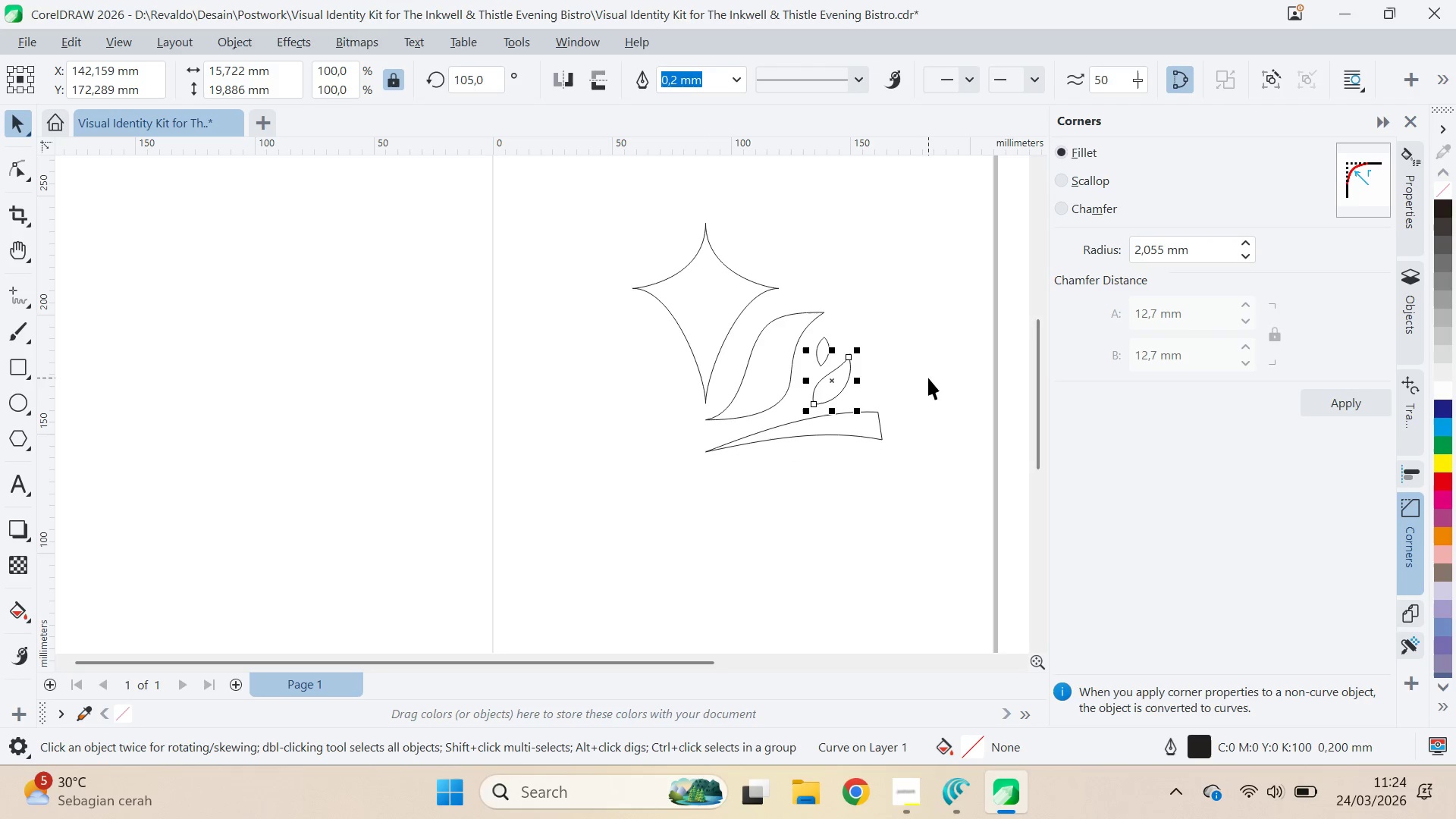 
key(ArrowUp)
 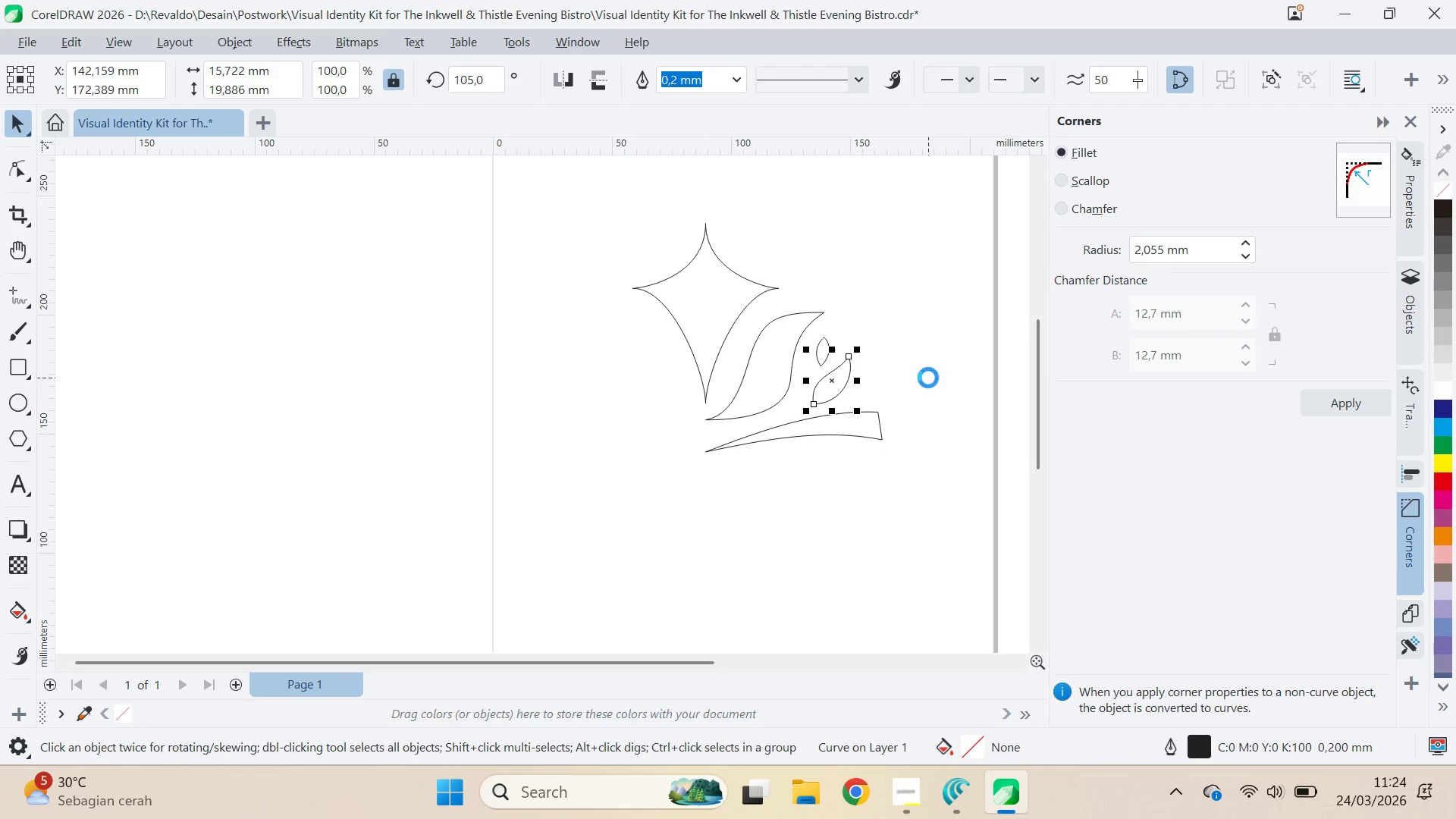 
key(ArrowUp)
 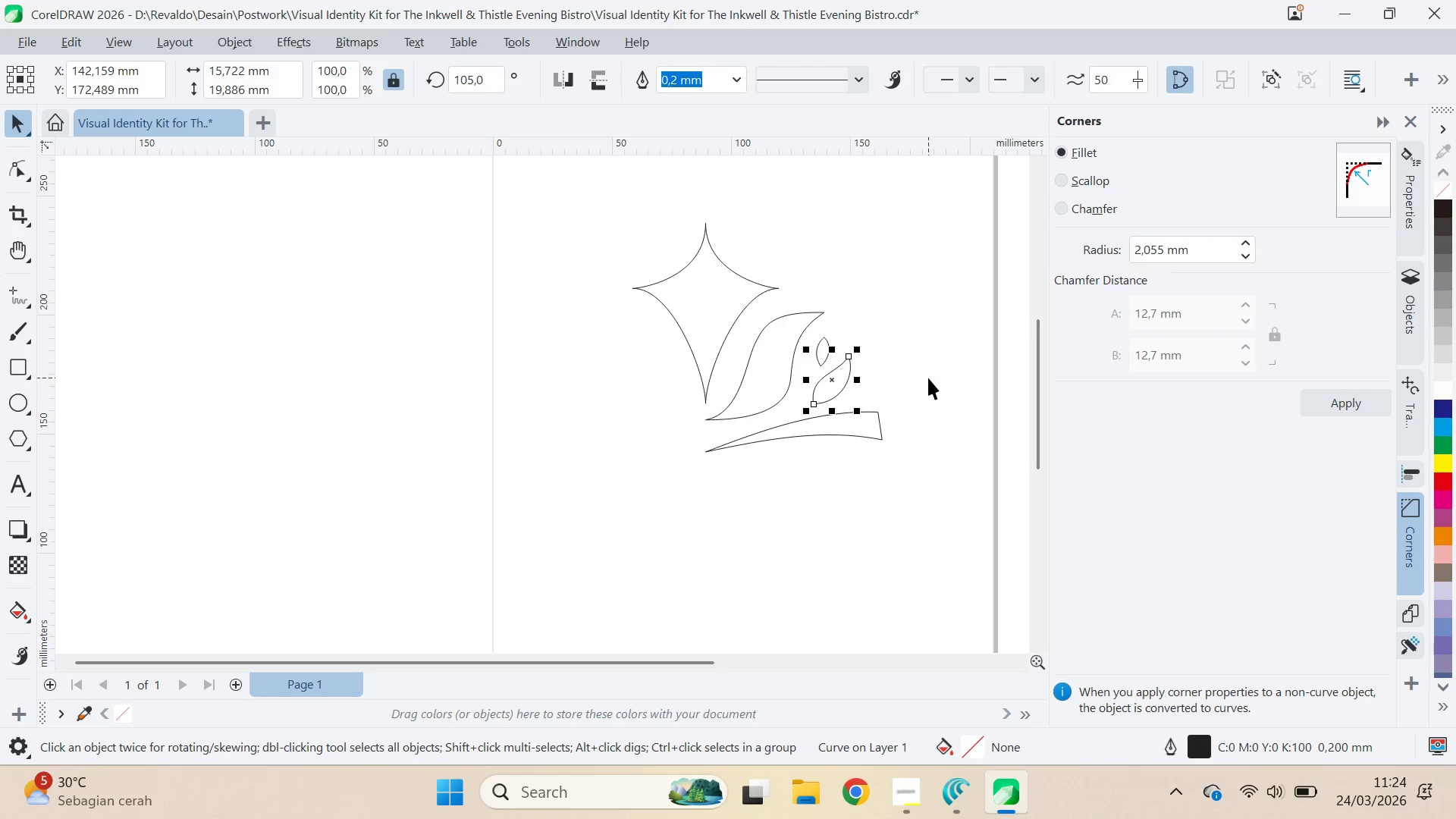 
key(ArrowDown)
 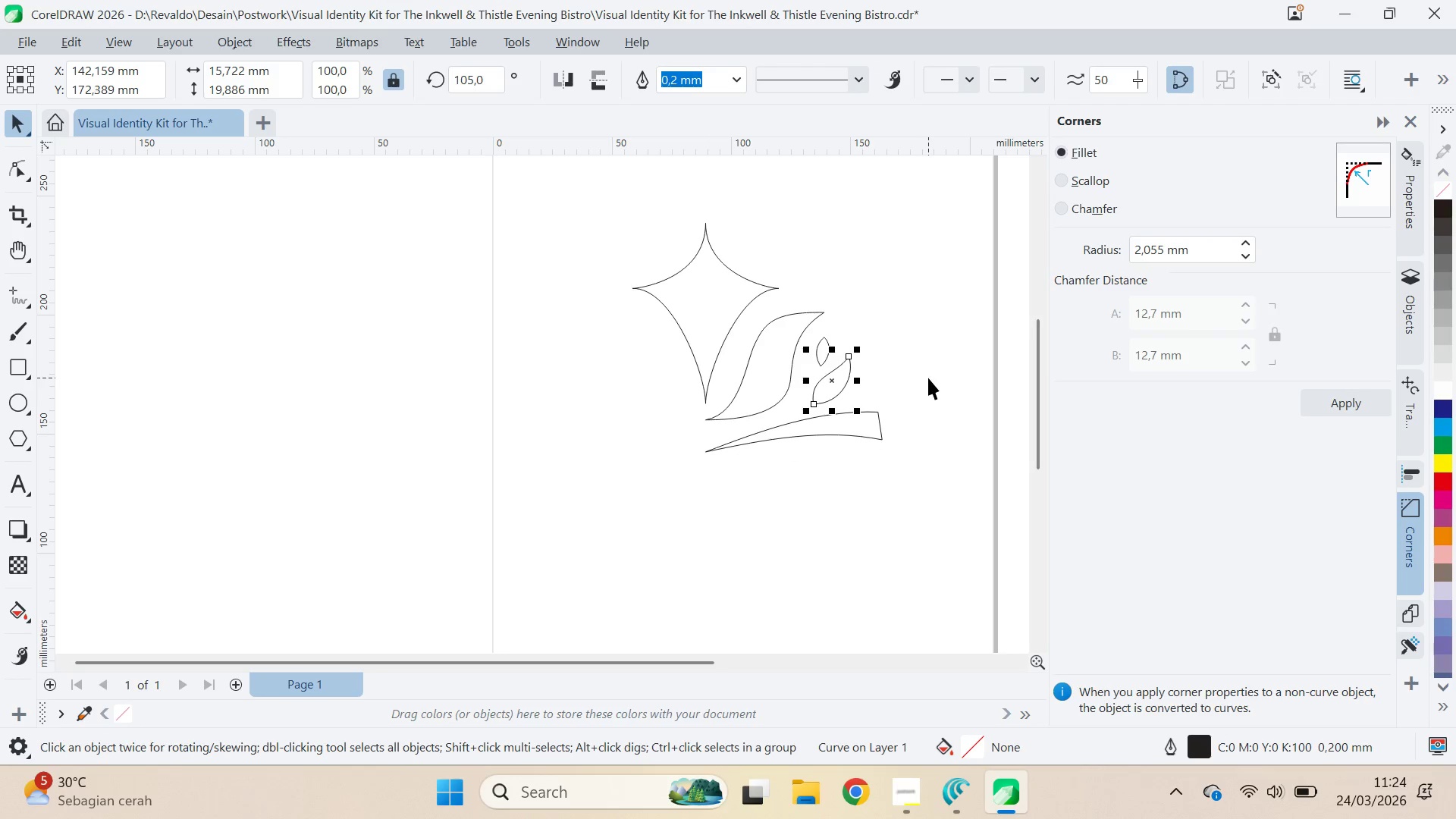 
key(ArrowUp)
 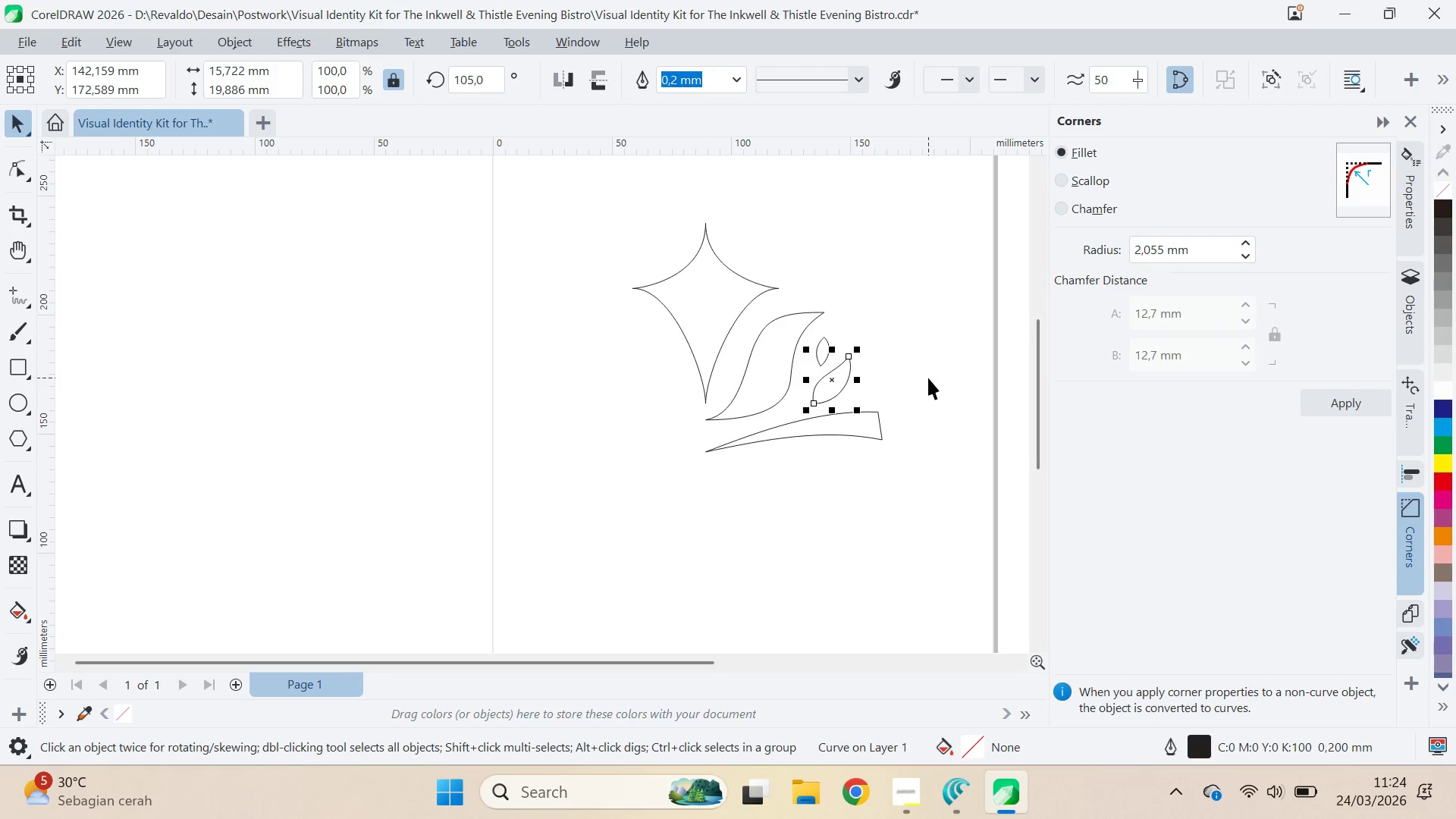 
key(ArrowUp)
 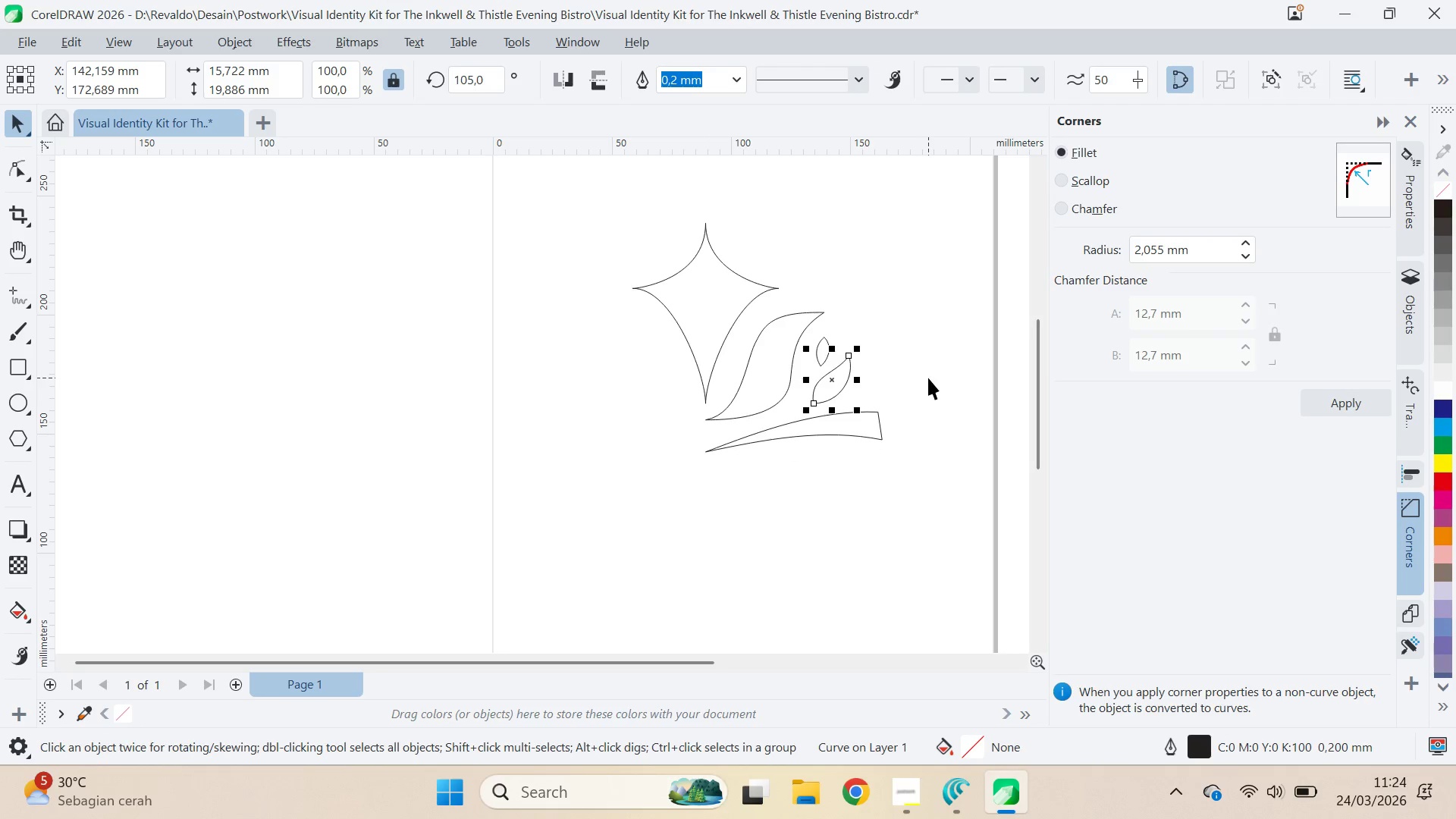 
key(ArrowUp)
 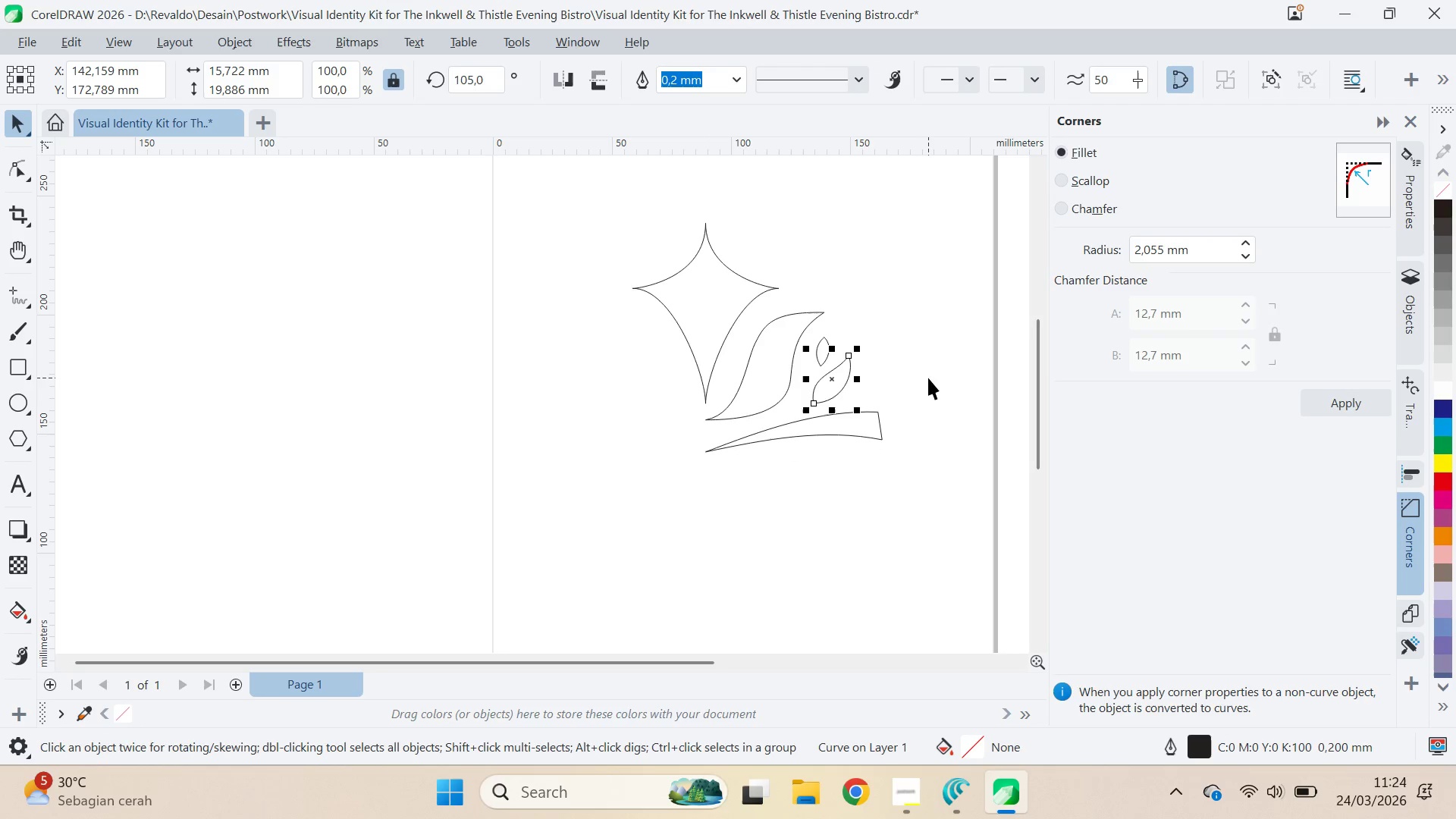 
key(ArrowUp)
 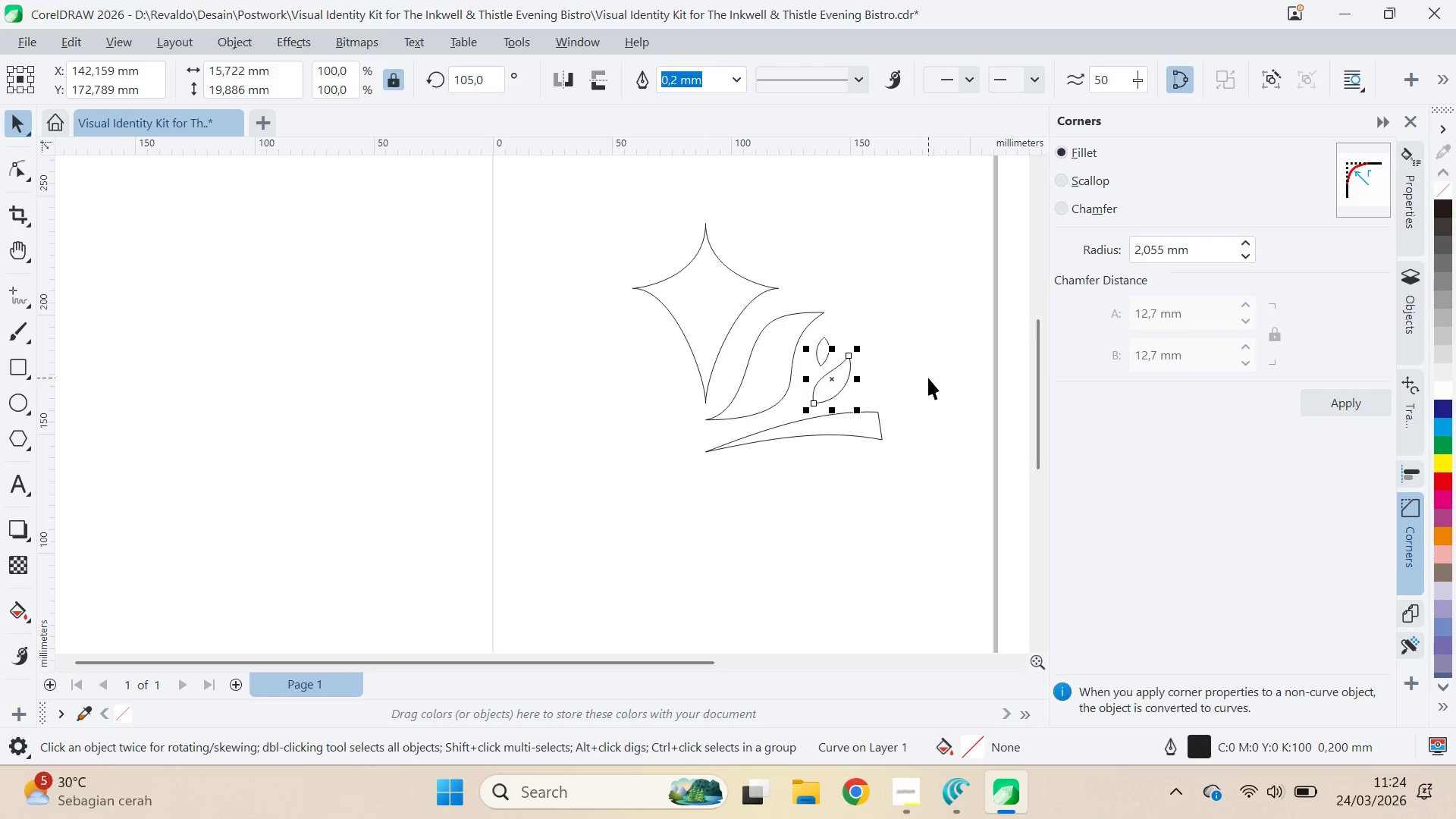 
key(ArrowDown)
 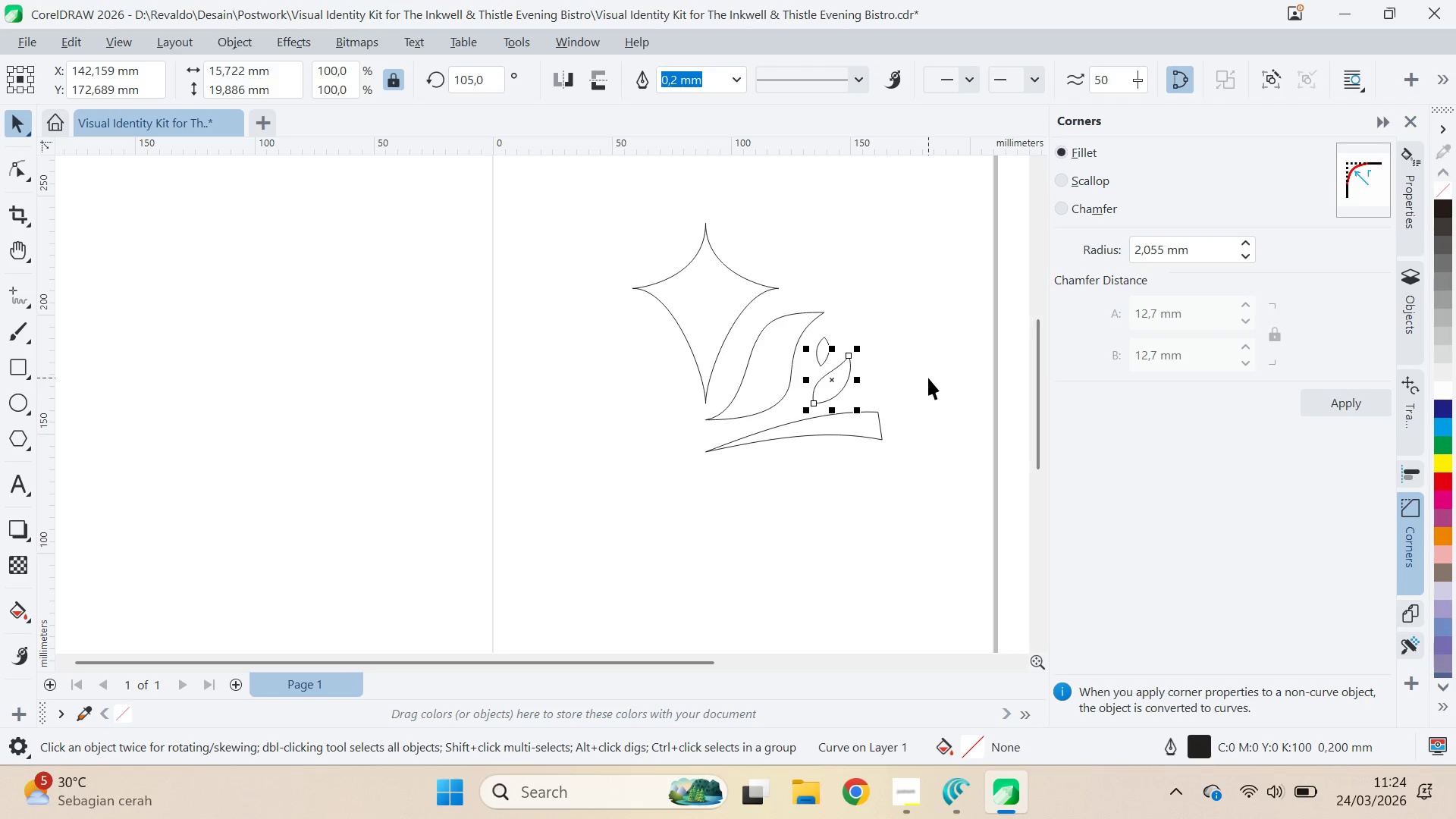 
key(ArrowUp)
 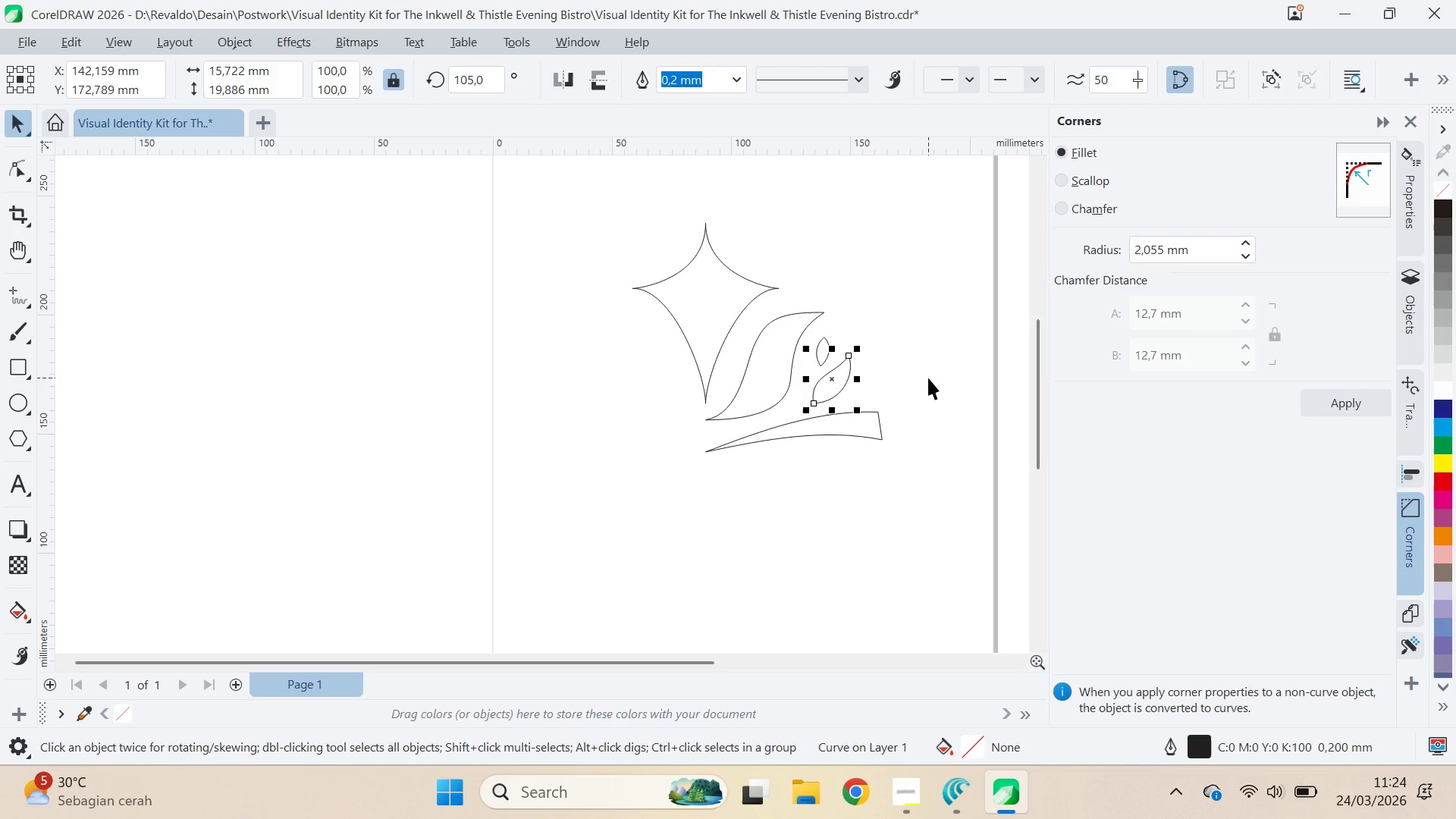 
key(ArrowDown)
 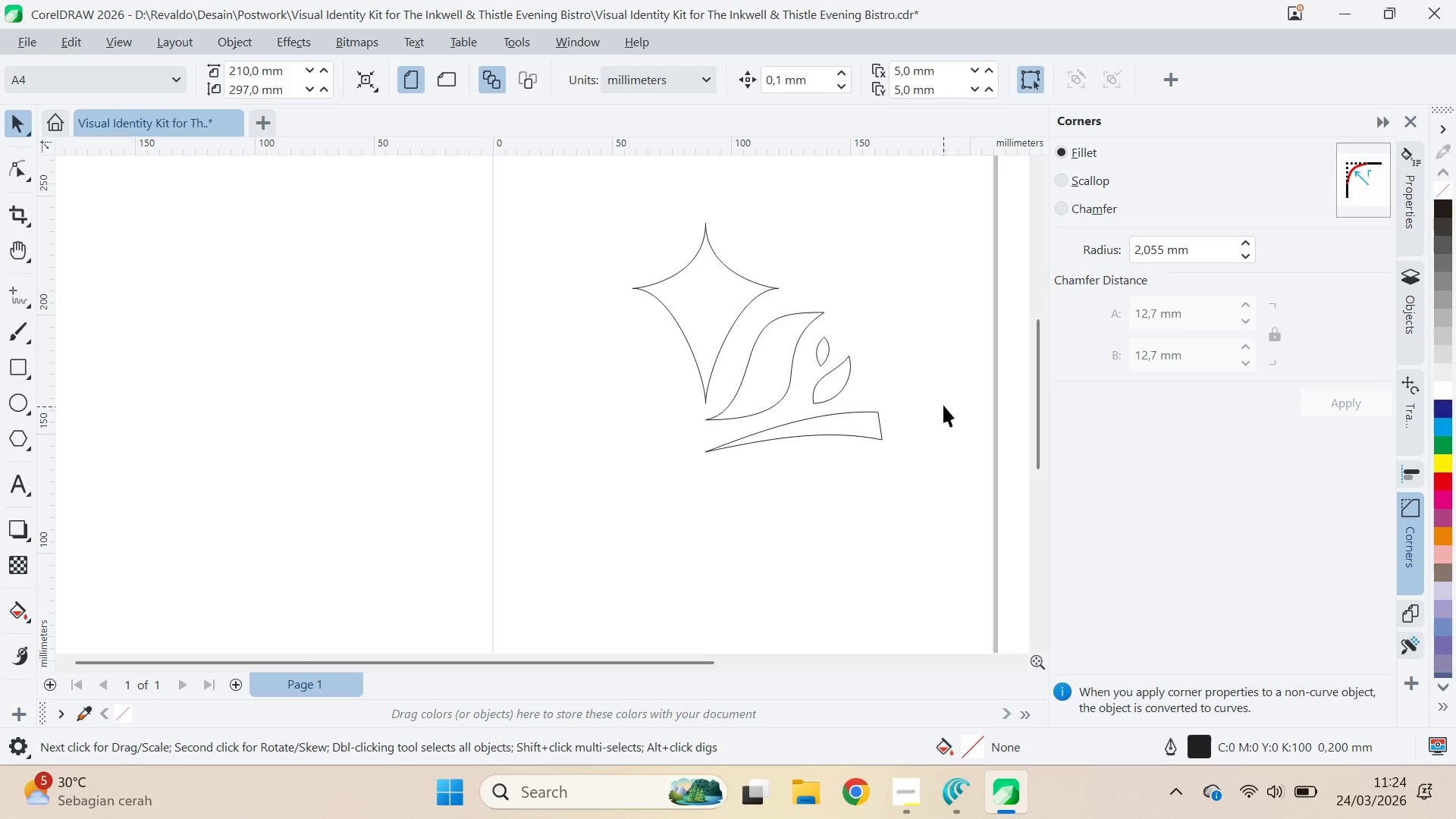 
type(qv)
 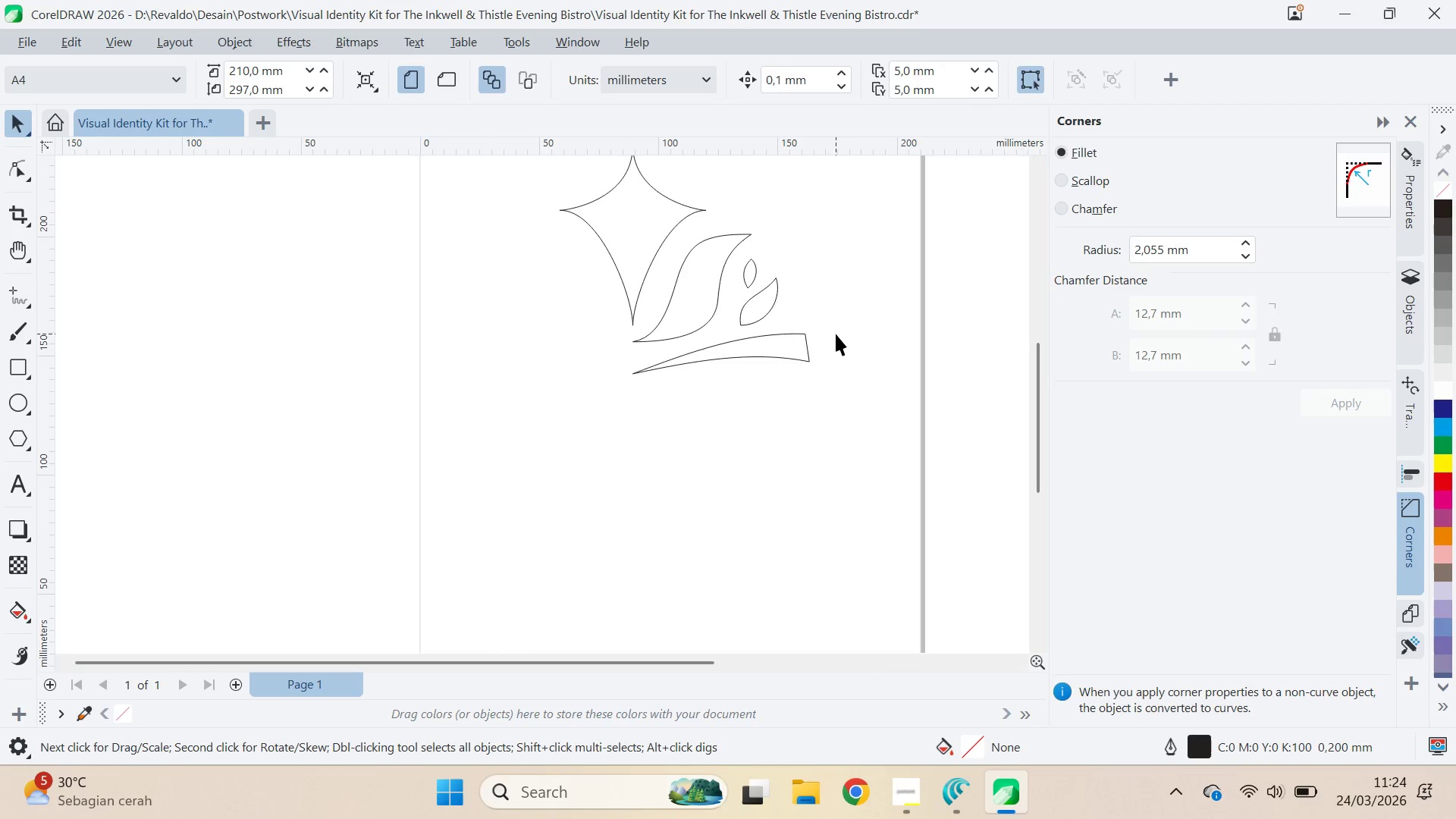 
left_click_drag(start_coordinate=[915, 388], to_coordinate=[843, 310])
 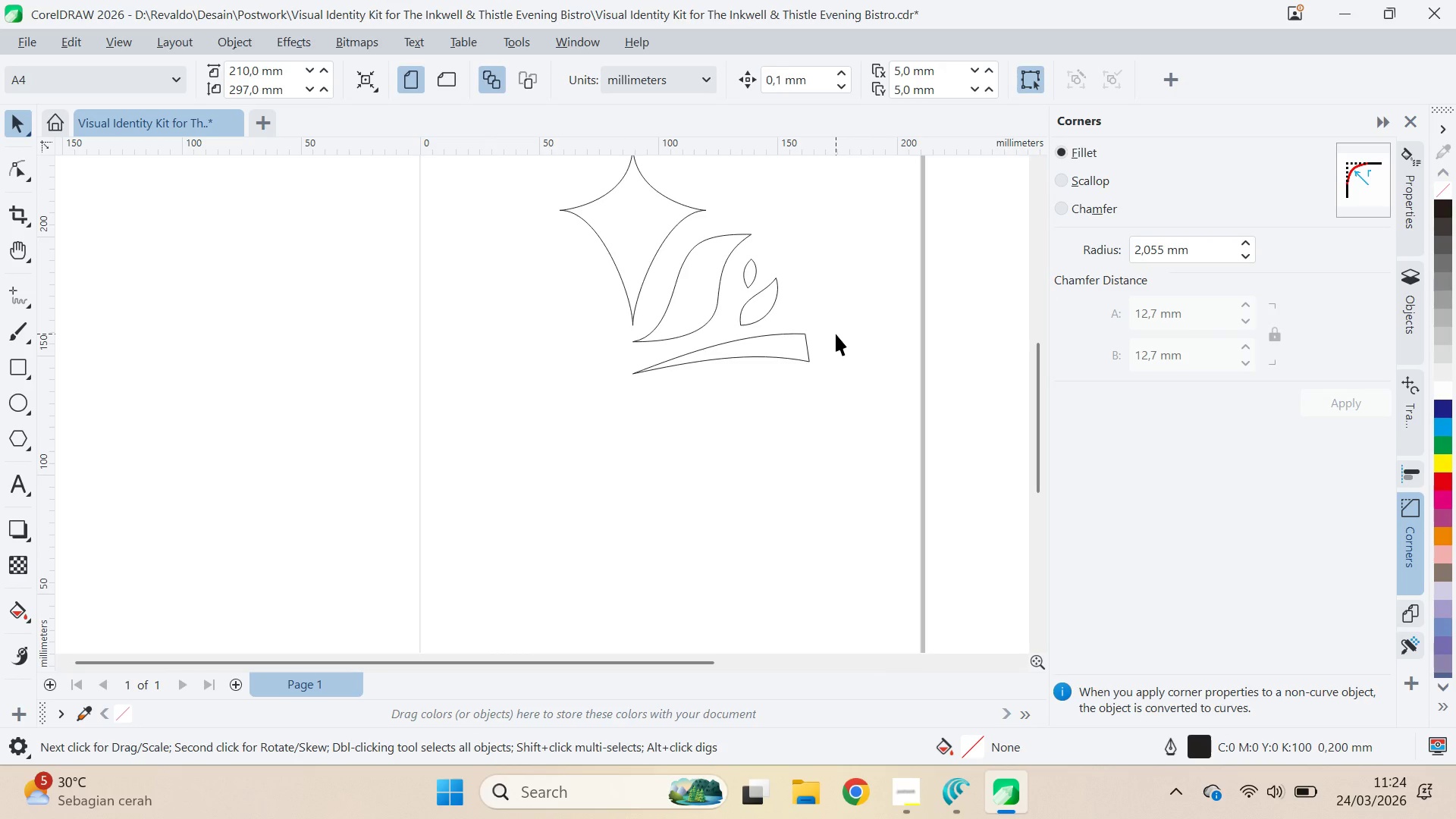 
key(Alt+AltLeft)
 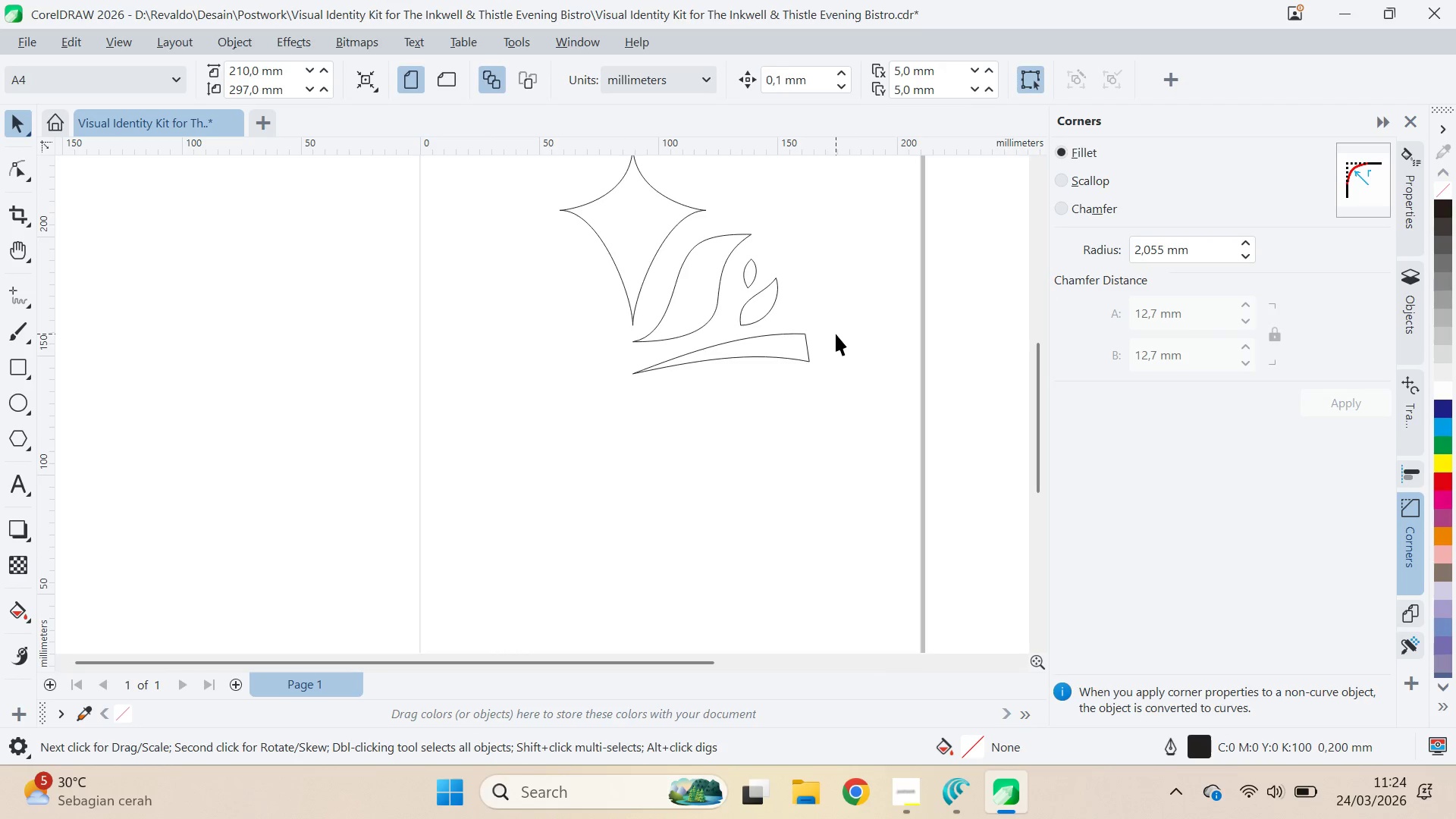 
key(Alt+Tab)
 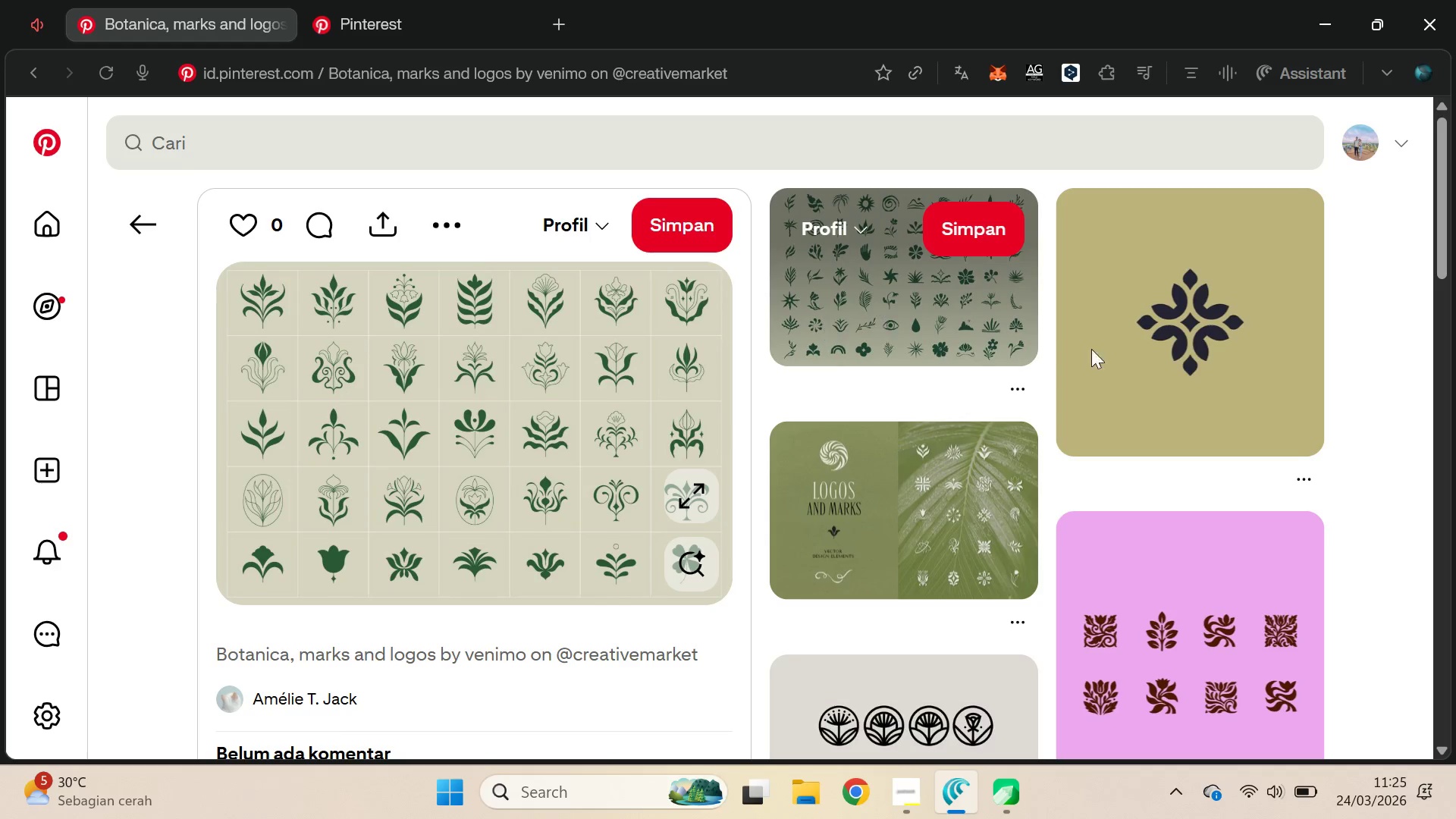 
mouse_move([1276, 340])
 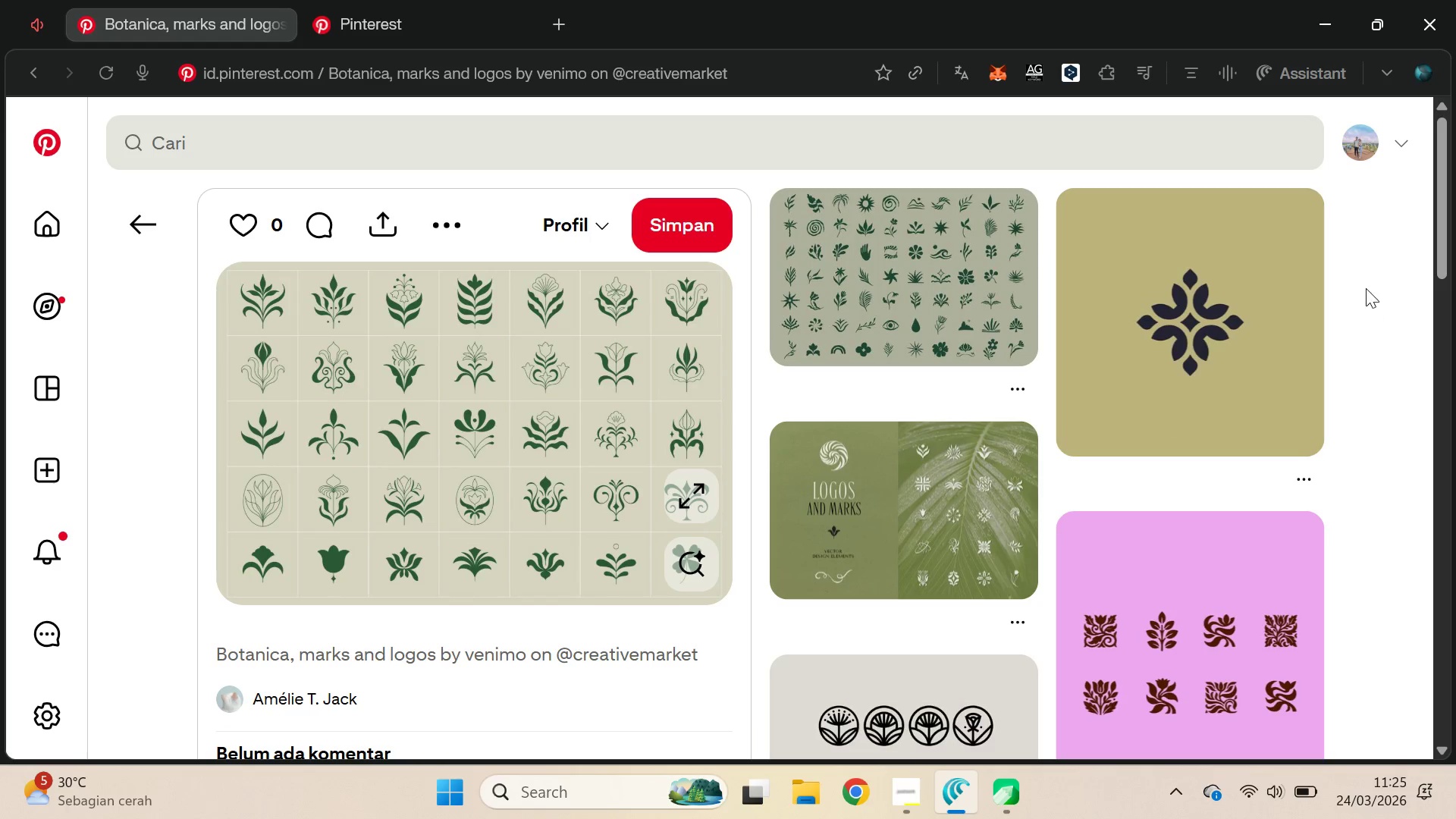 
wait(11.06)
 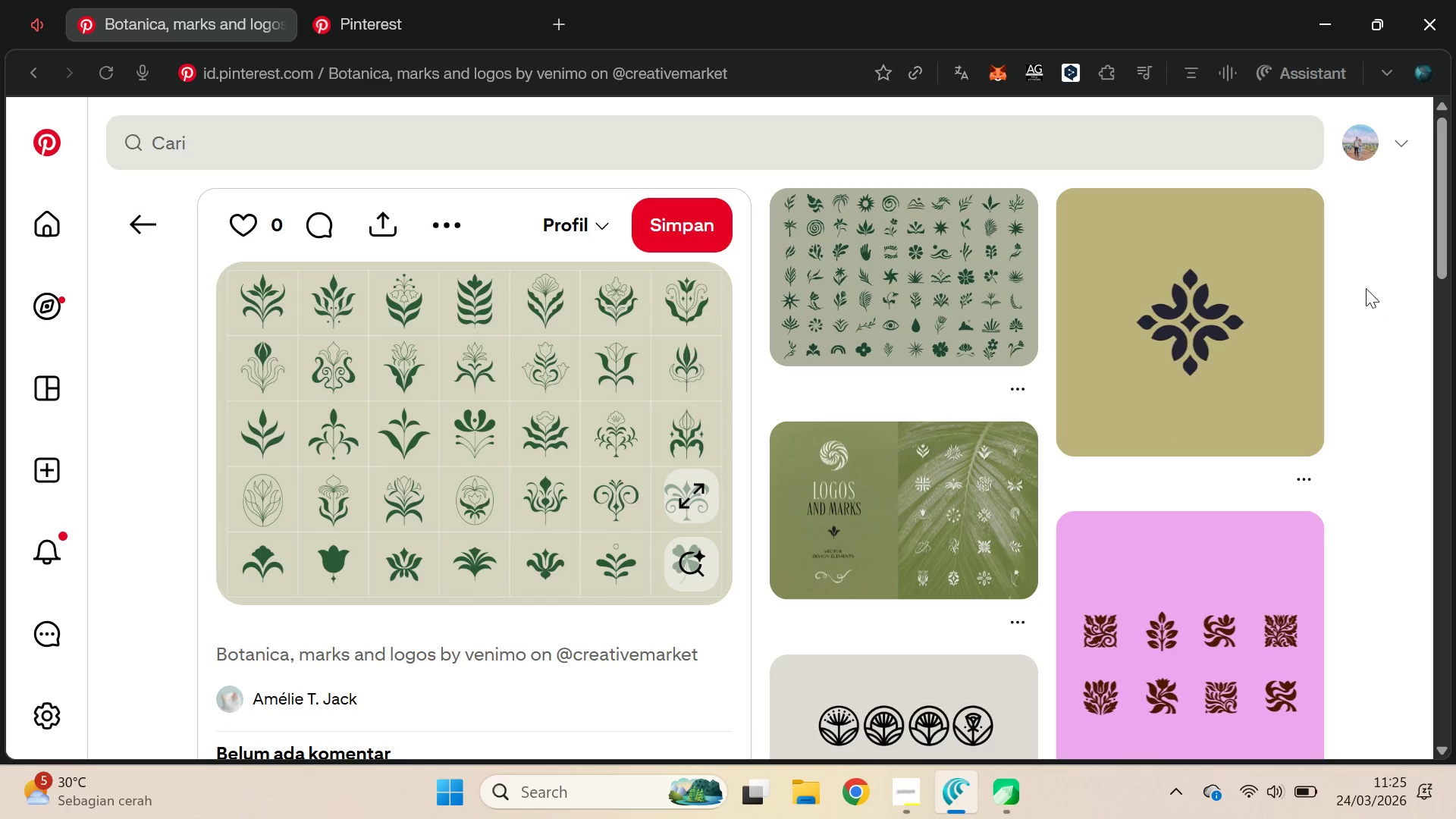 
key(Alt+AltLeft)
 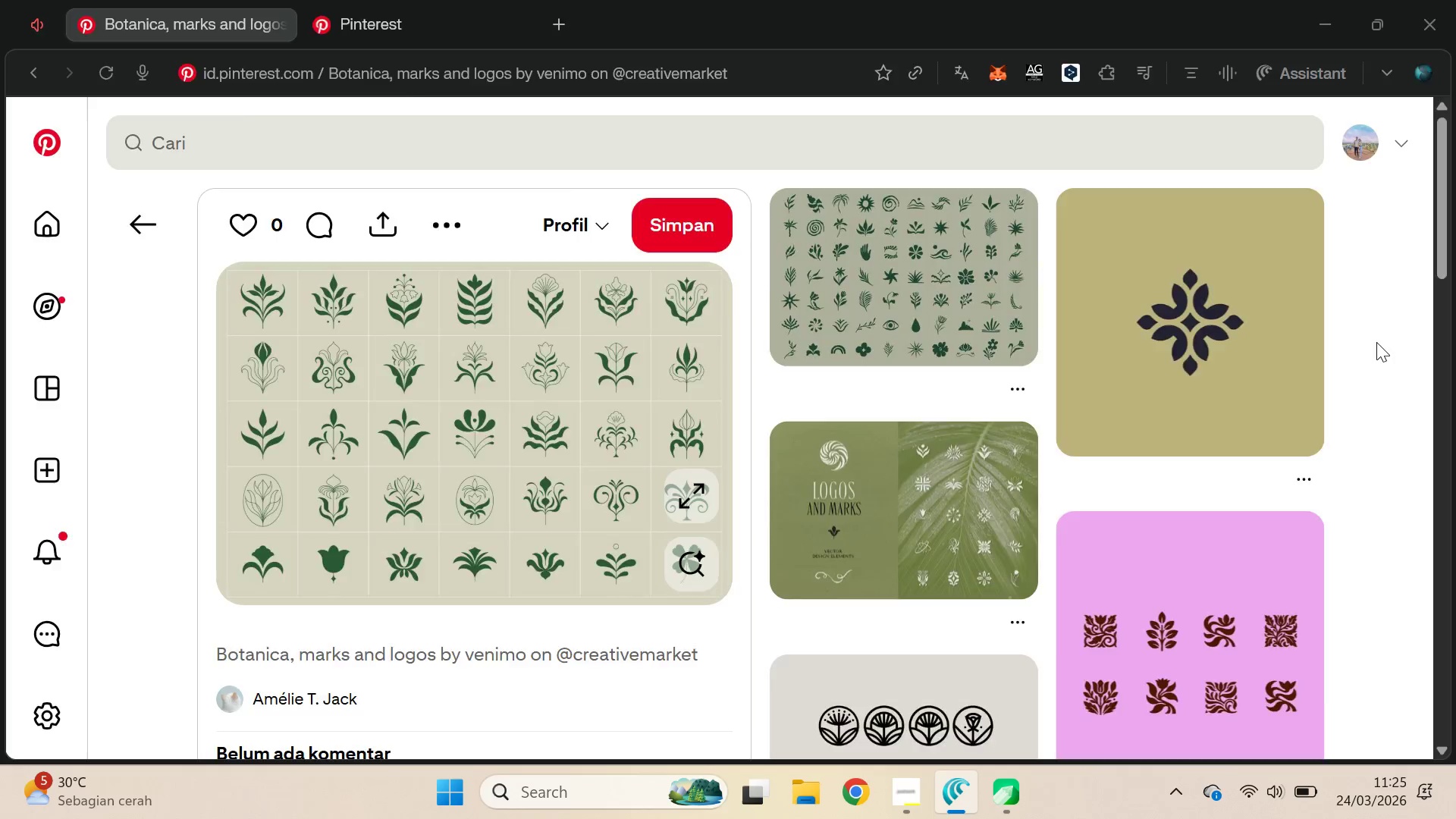 
key(Alt+Tab)
 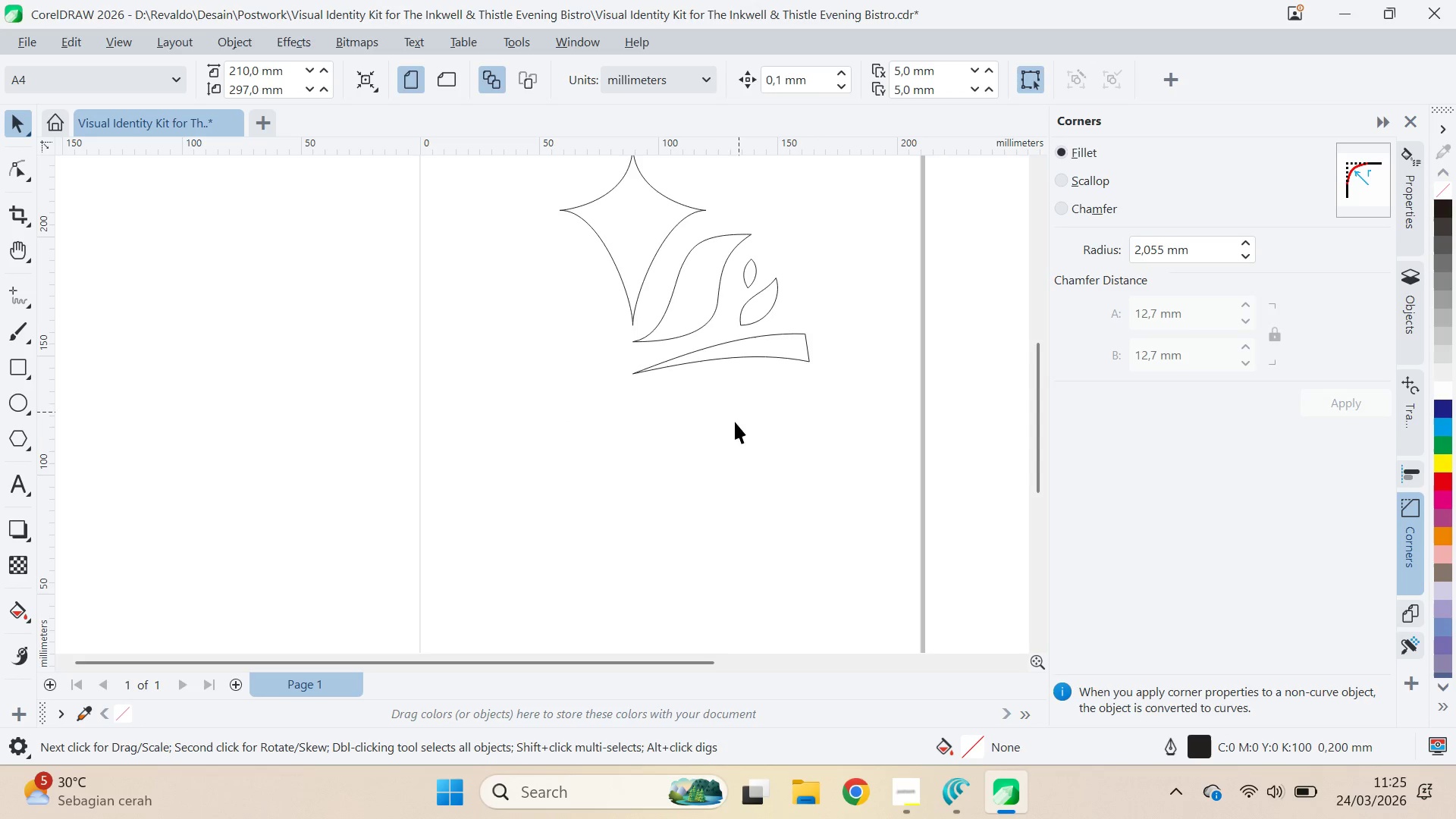 
key(Alt+Tab)
 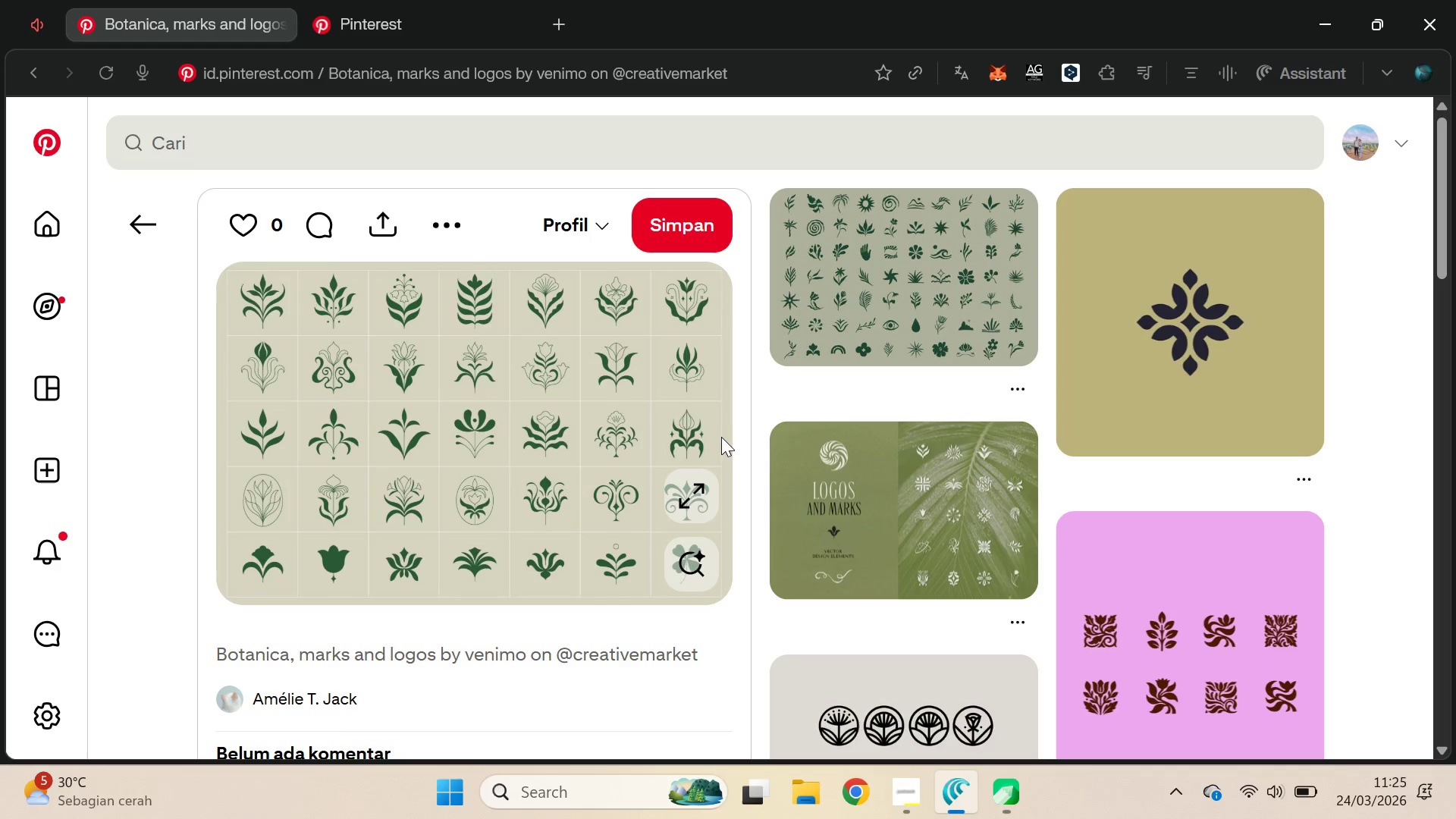 
key(Alt+Tab)
 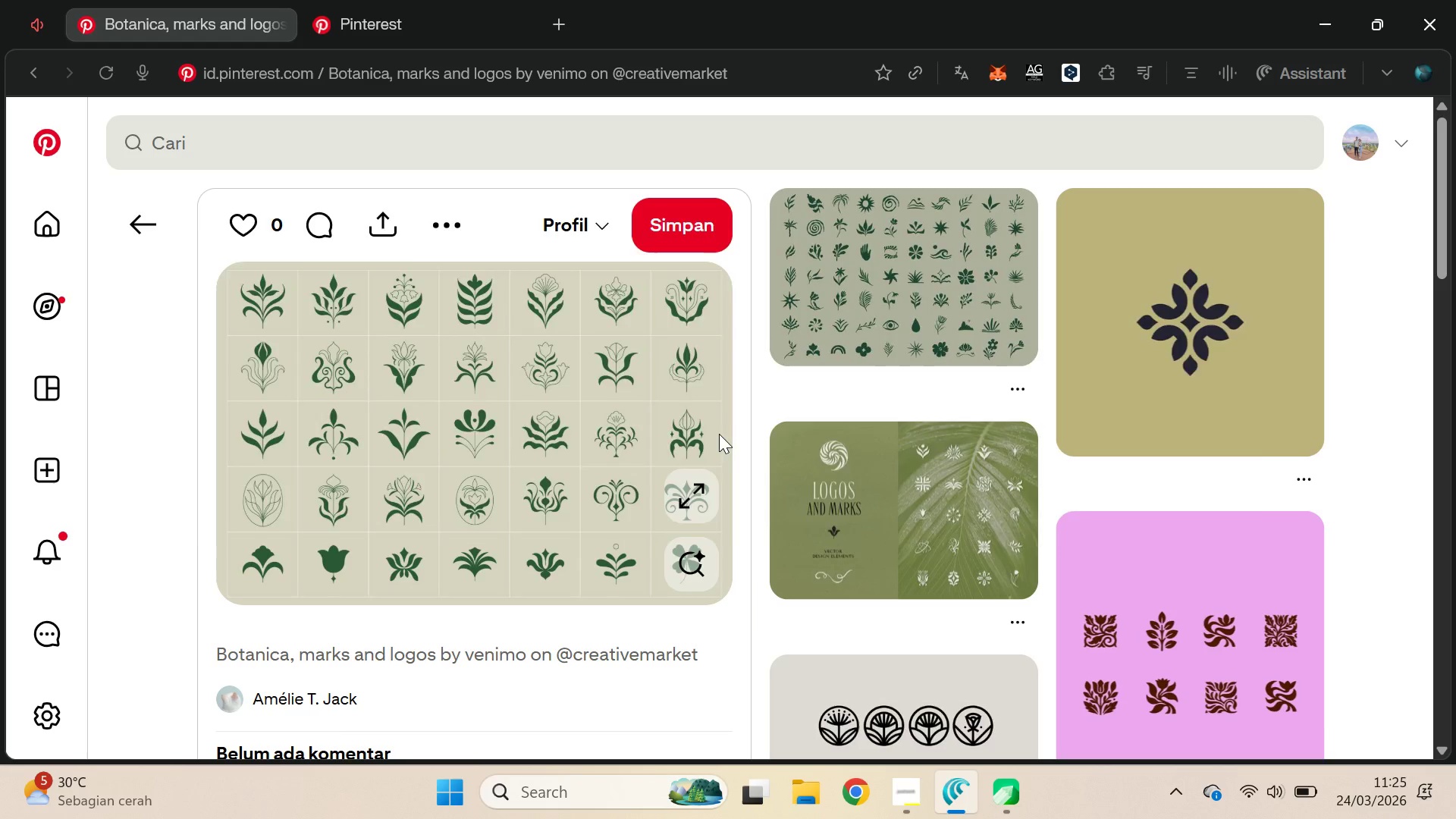 
key(Alt+Tab)